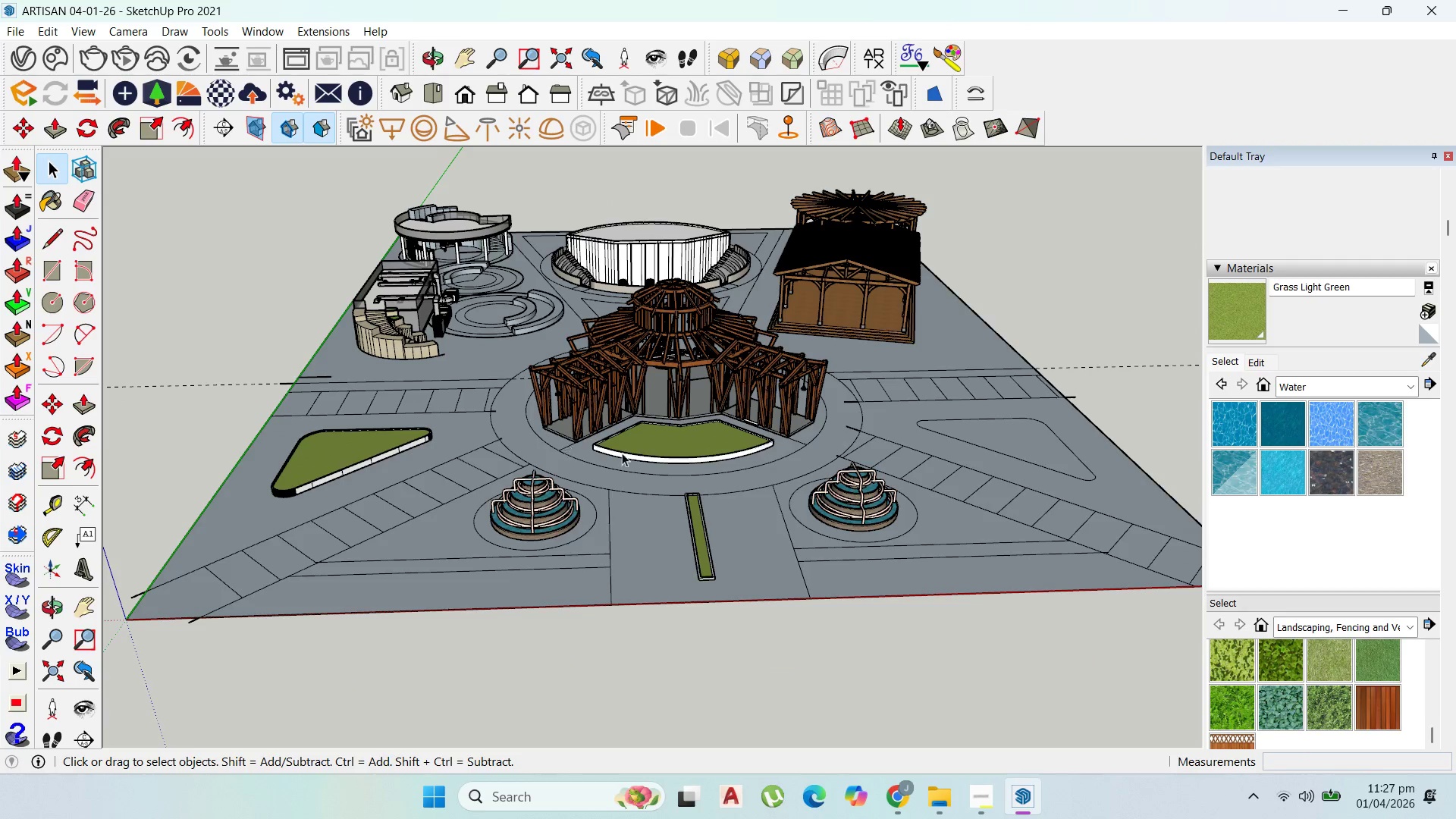 
scroll: coordinate [325, 399], scroll_direction: down, amount: 8.0
 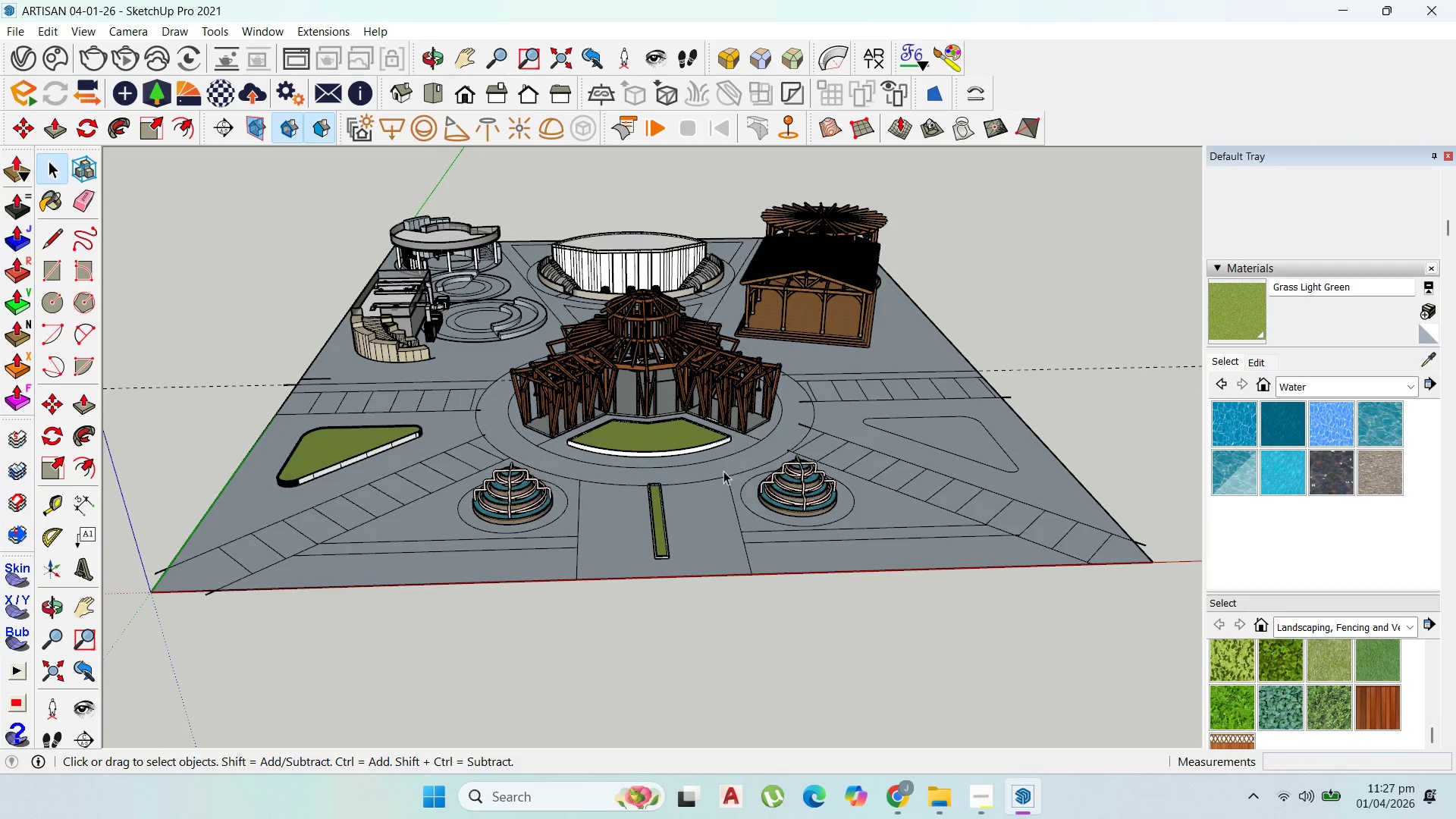 
scroll: coordinate [930, 435], scroll_direction: up, amount: 6.0
 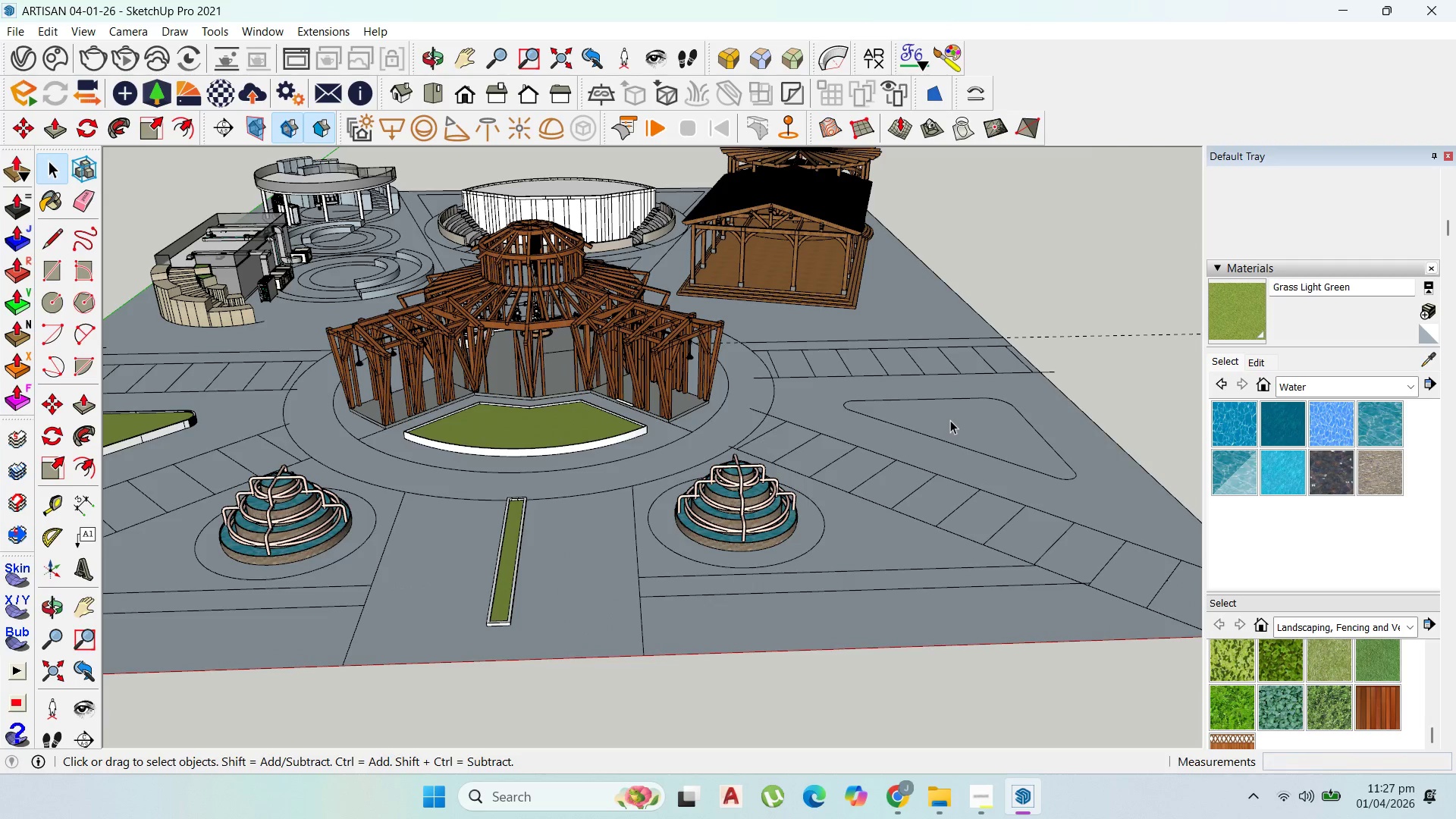 
double_click([950, 420])
 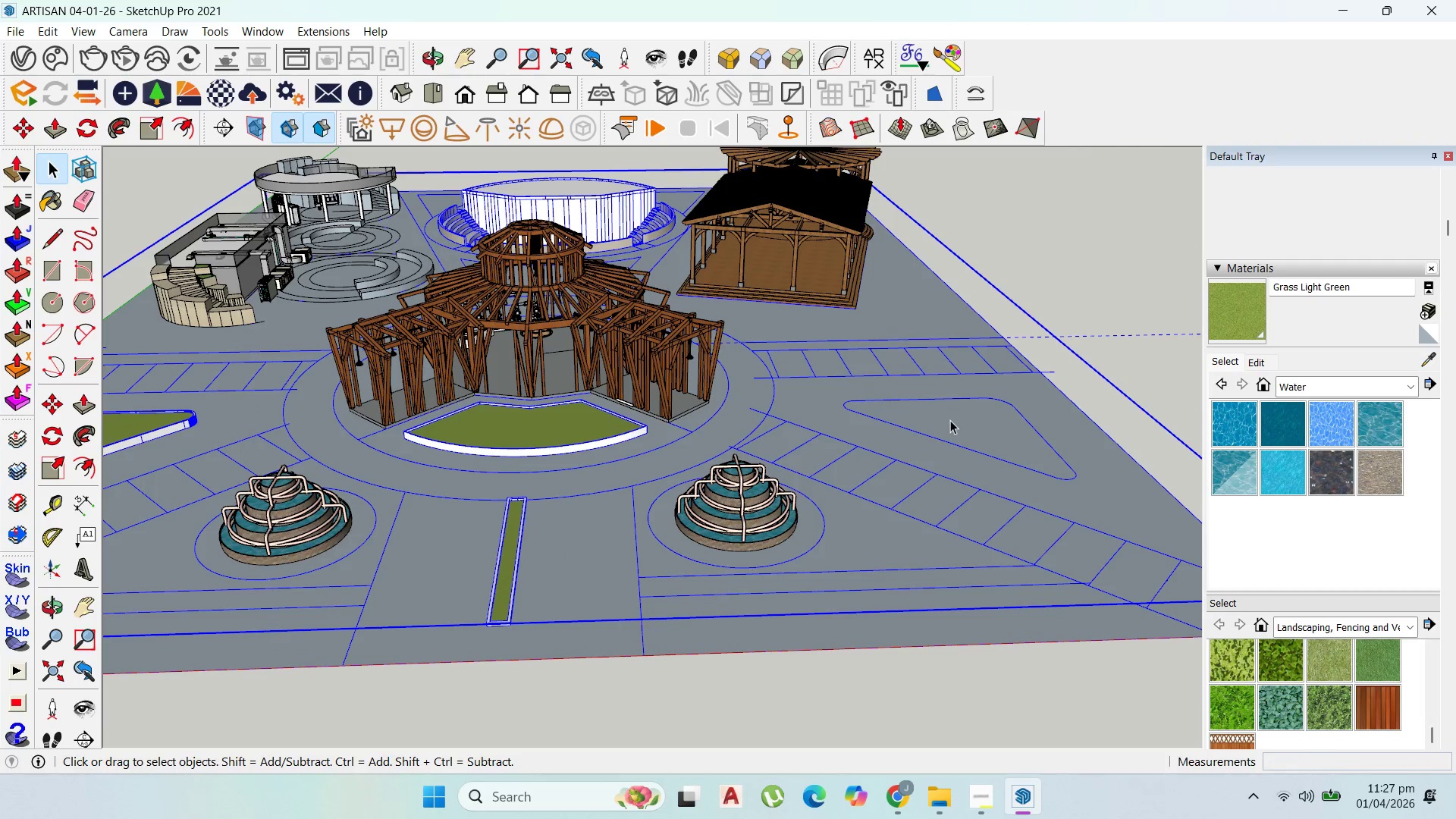 
triple_click([950, 420])
 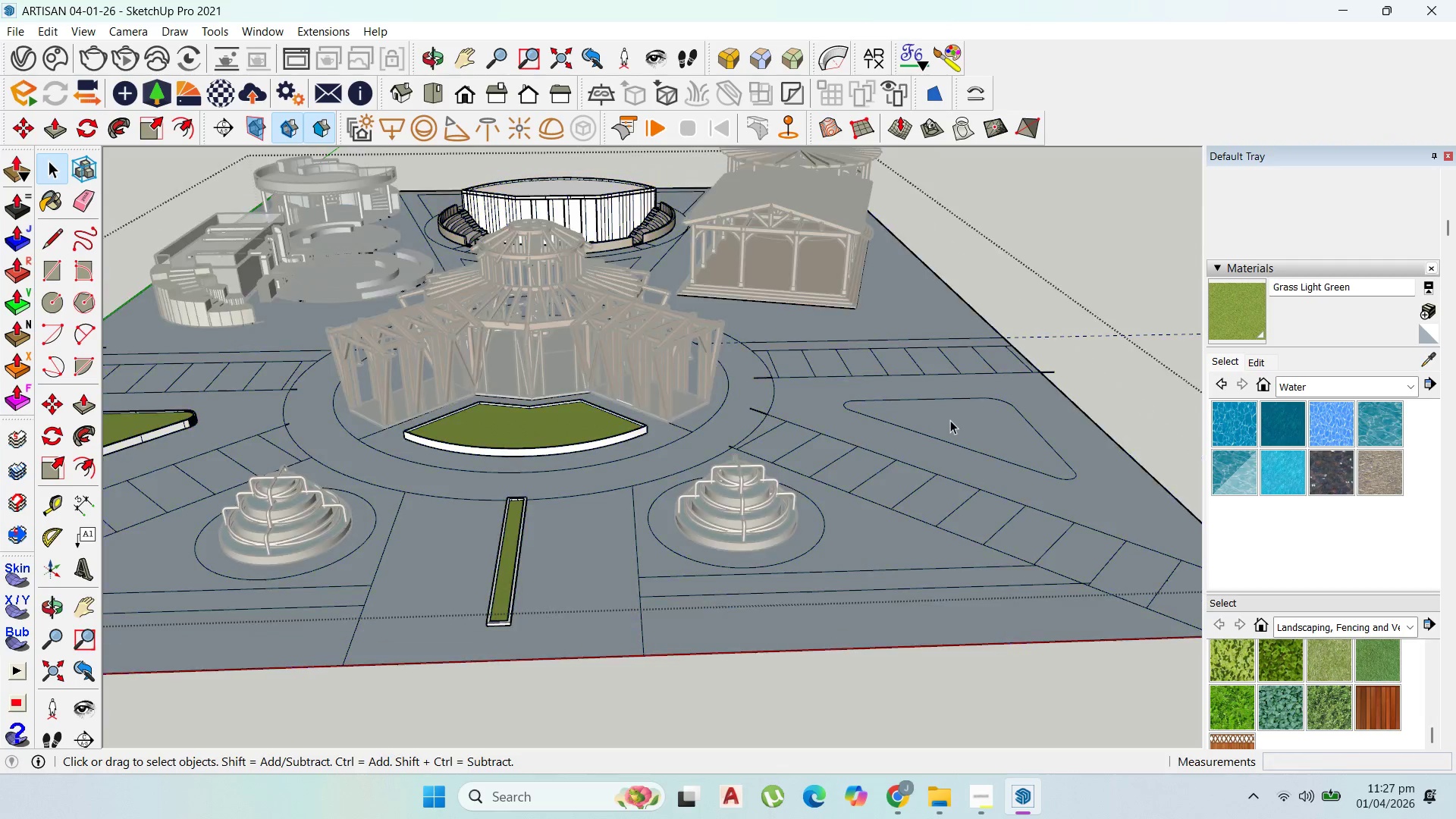 
triple_click([950, 420])
 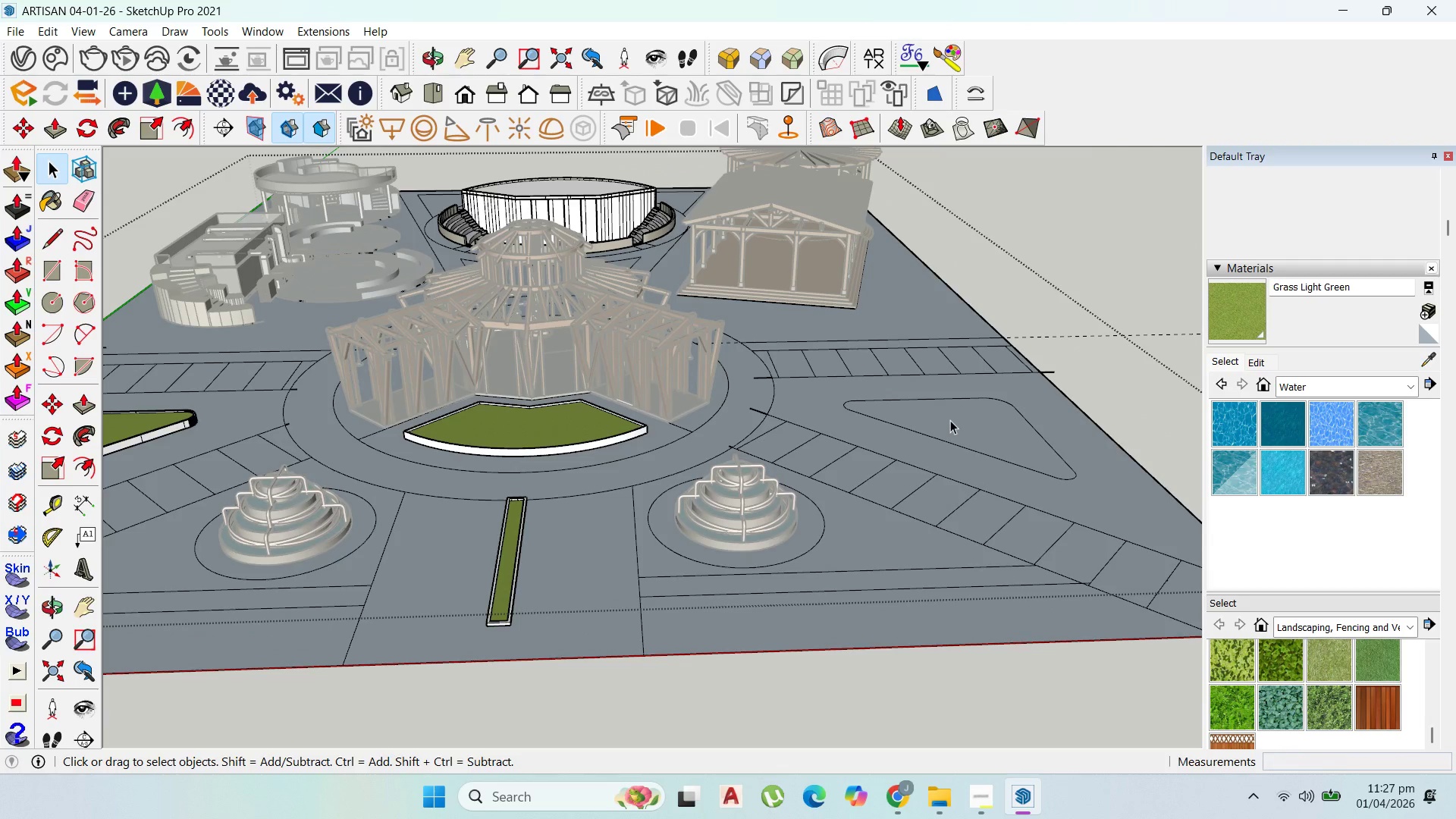 
triple_click([950, 420])
 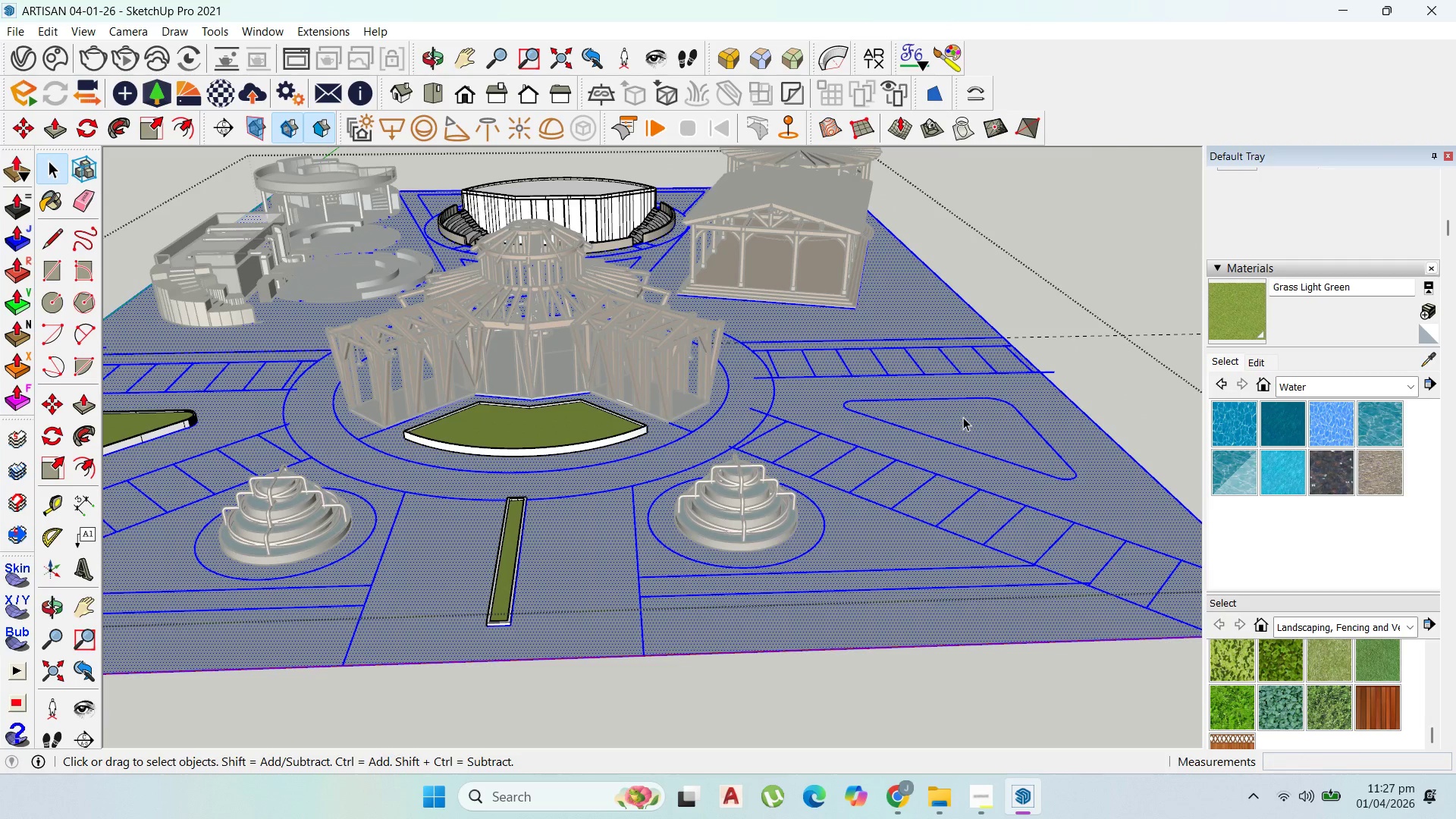 
double_click([963, 417])
 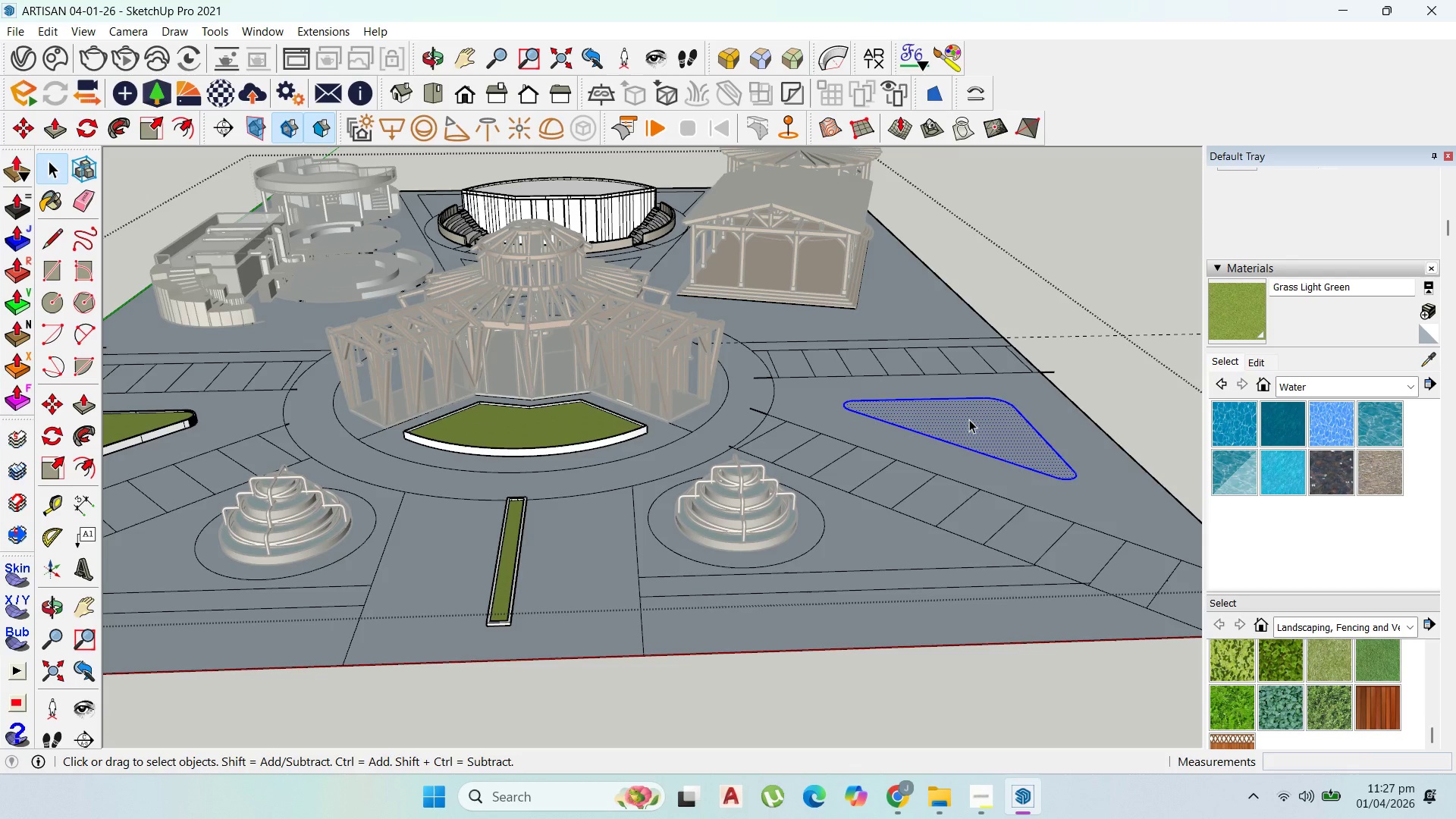 
right_click([969, 419])
 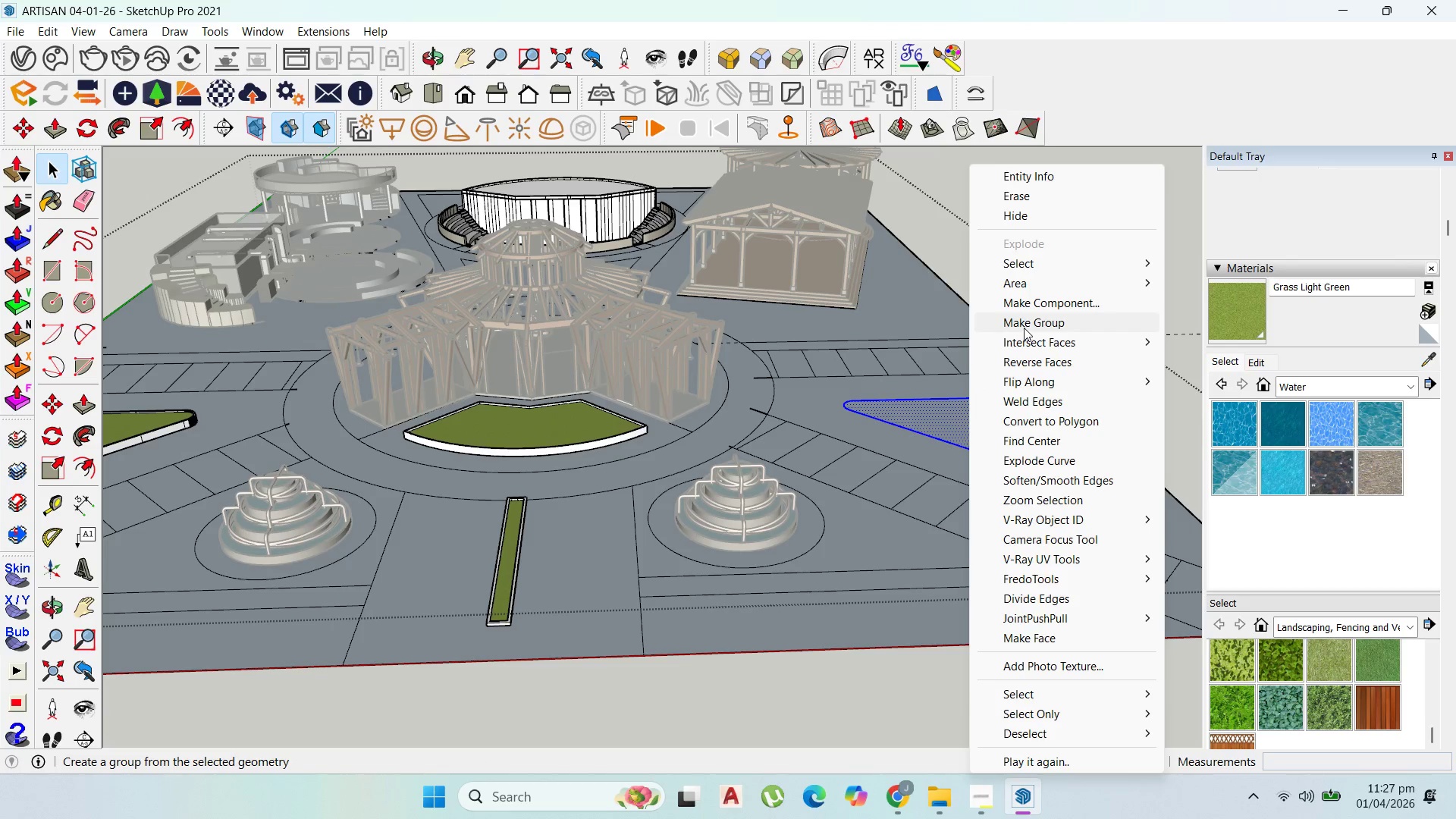 
left_click([1025, 328])
 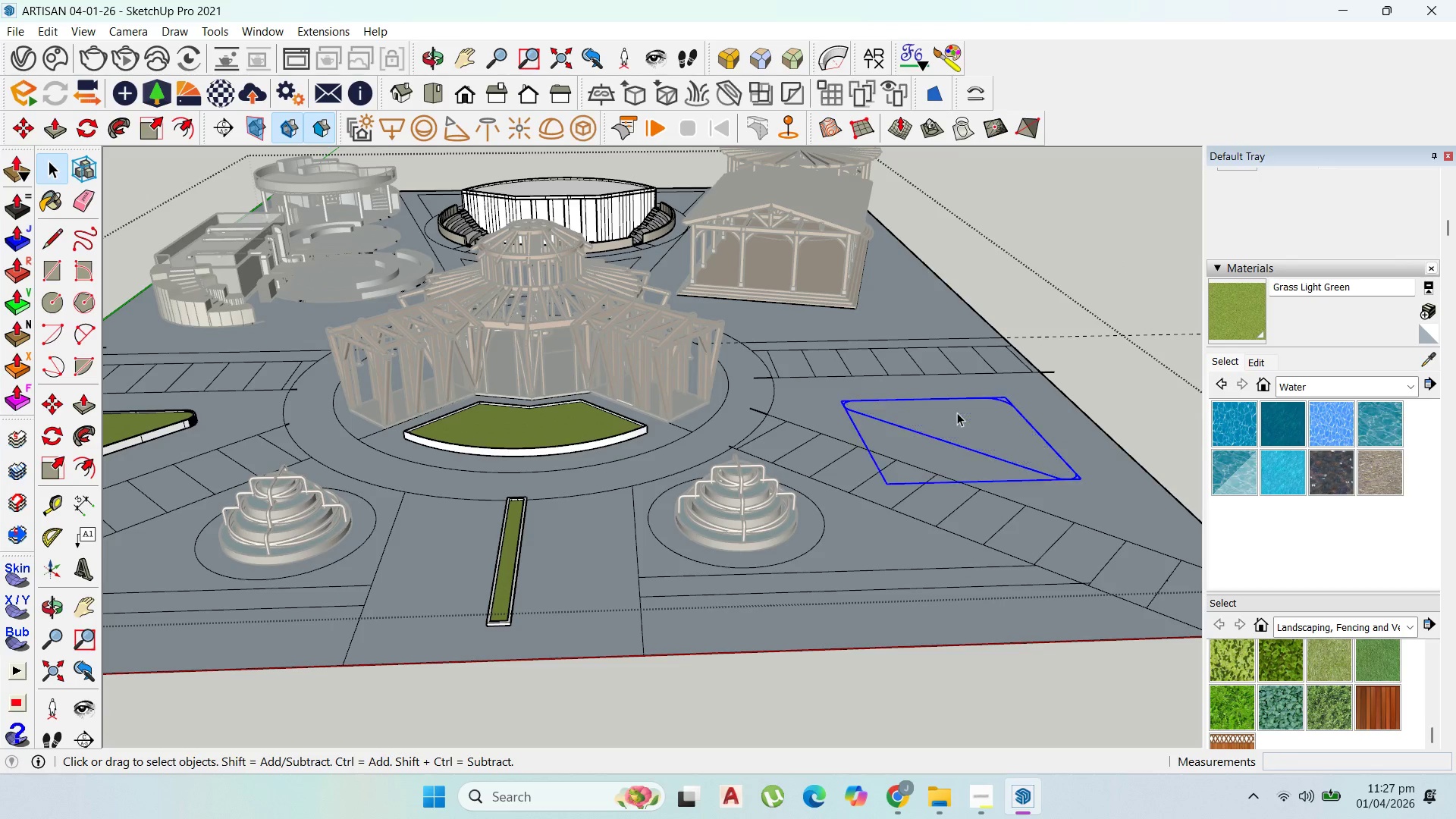 
double_click([957, 413])
 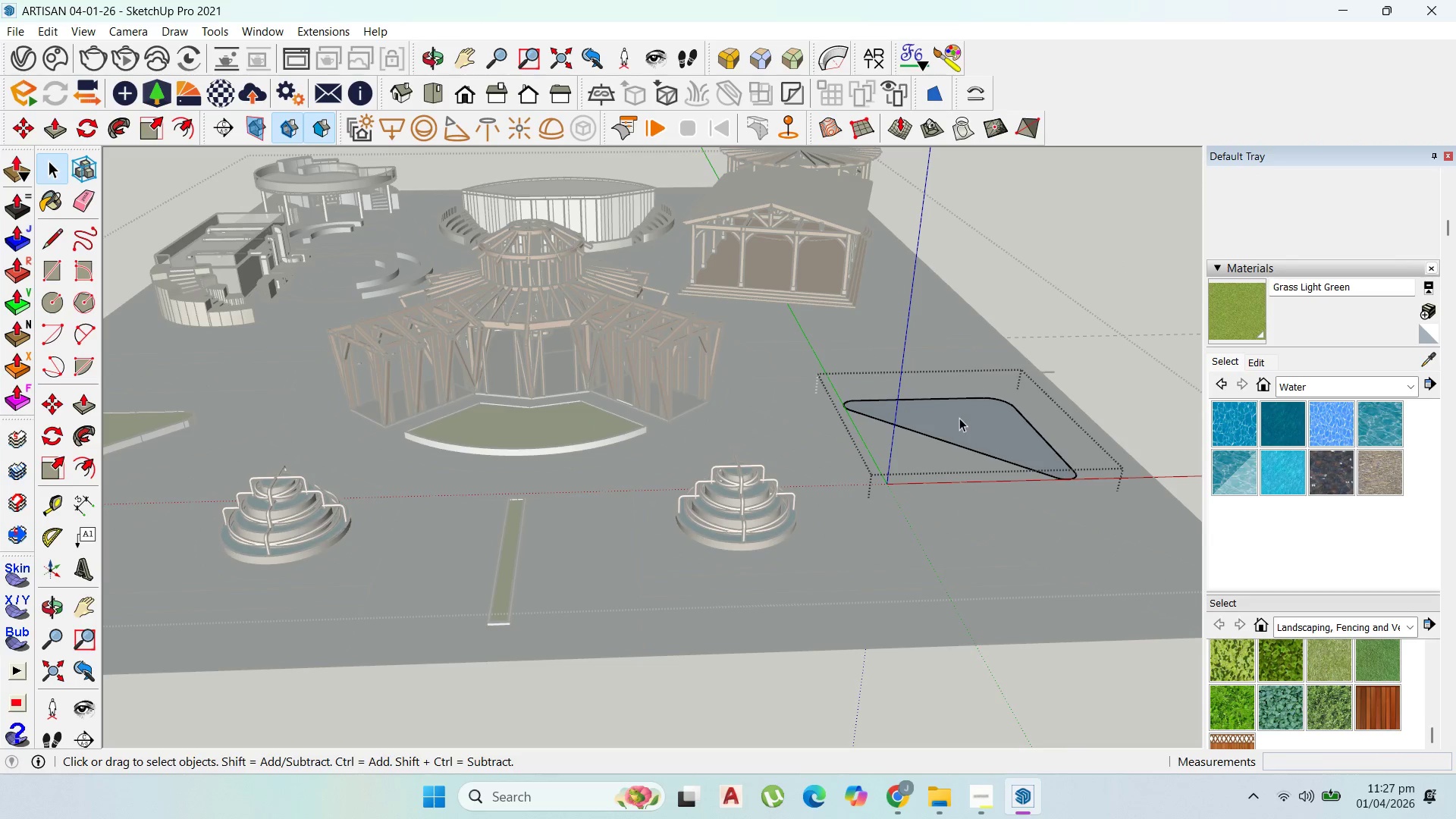 
key(P)
 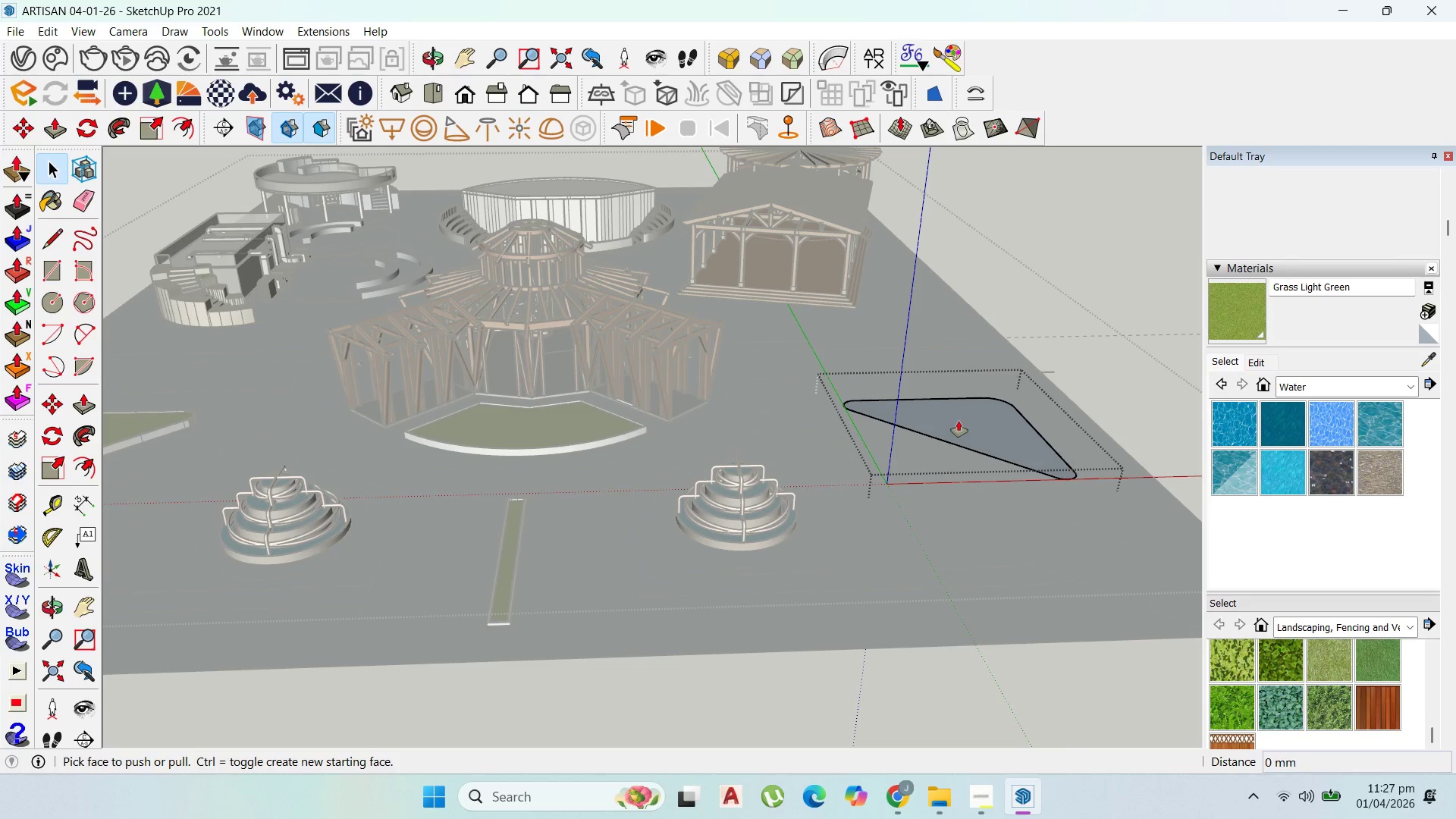 
left_click_drag(start_coordinate=[959, 421], to_coordinate=[137, 437])
 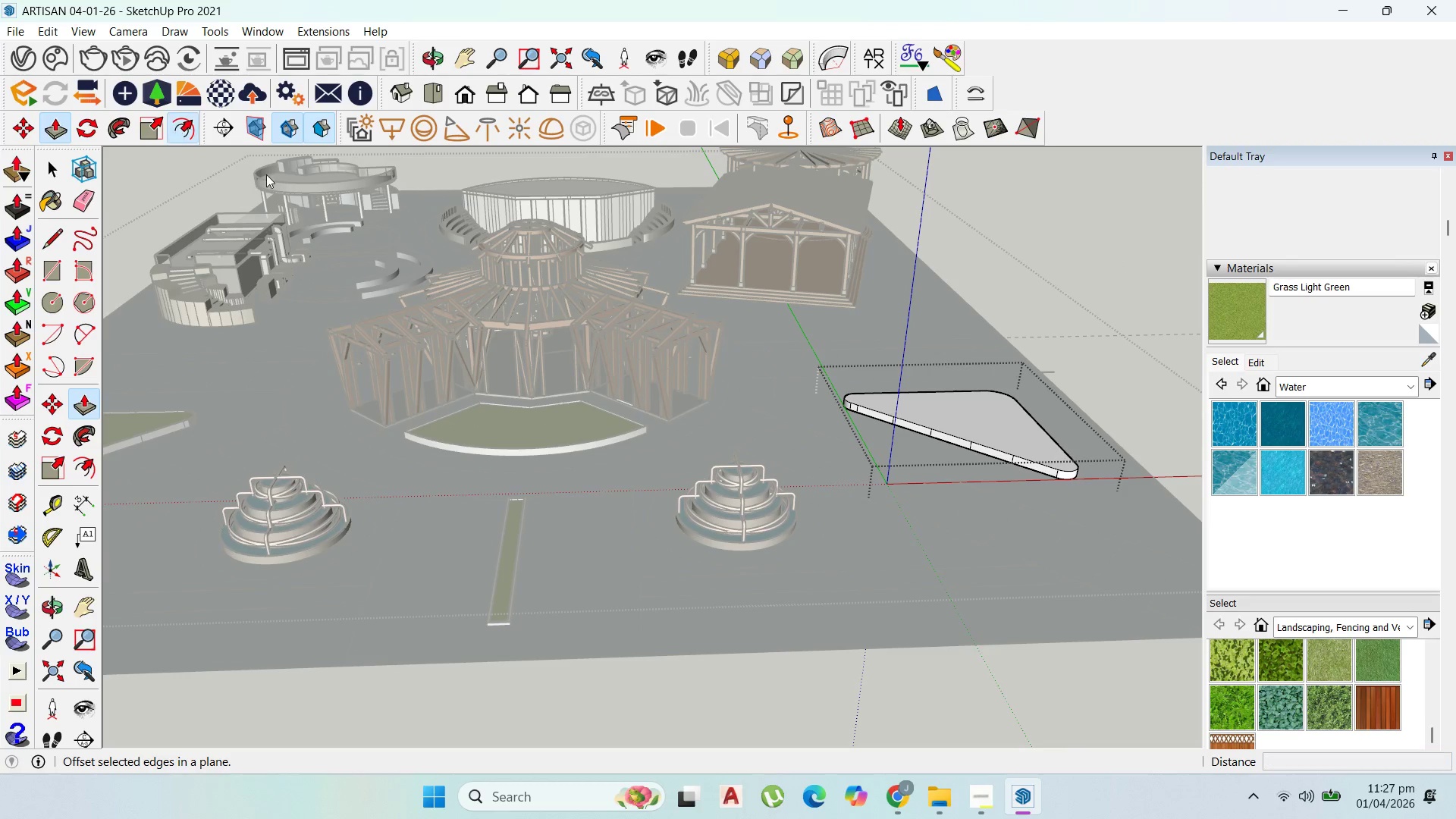 
scroll: coordinate [934, 413], scroll_direction: up, amount: 2.0
 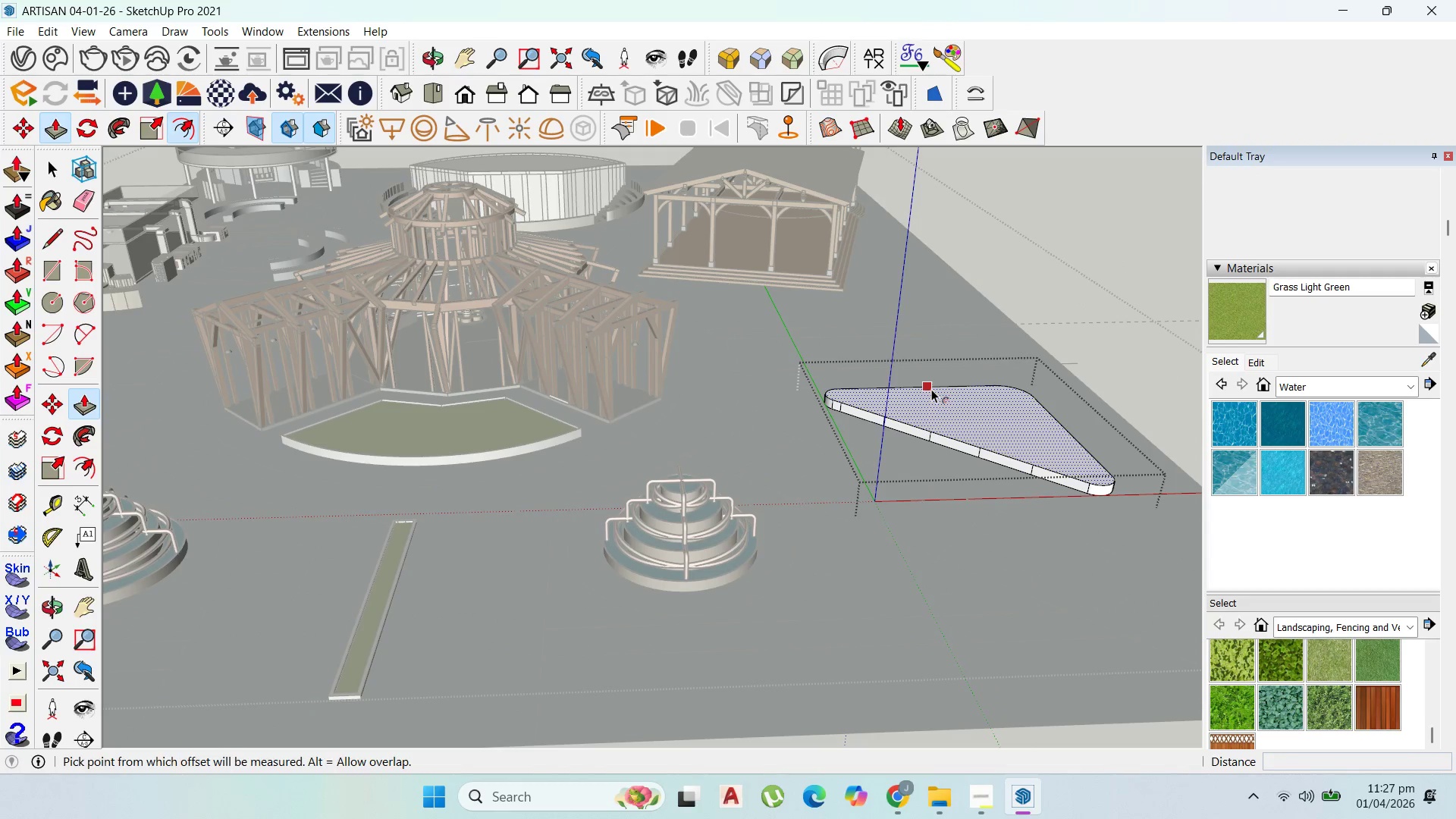 
left_click_drag(start_coordinate=[931, 389], to_coordinate=[937, 399])
 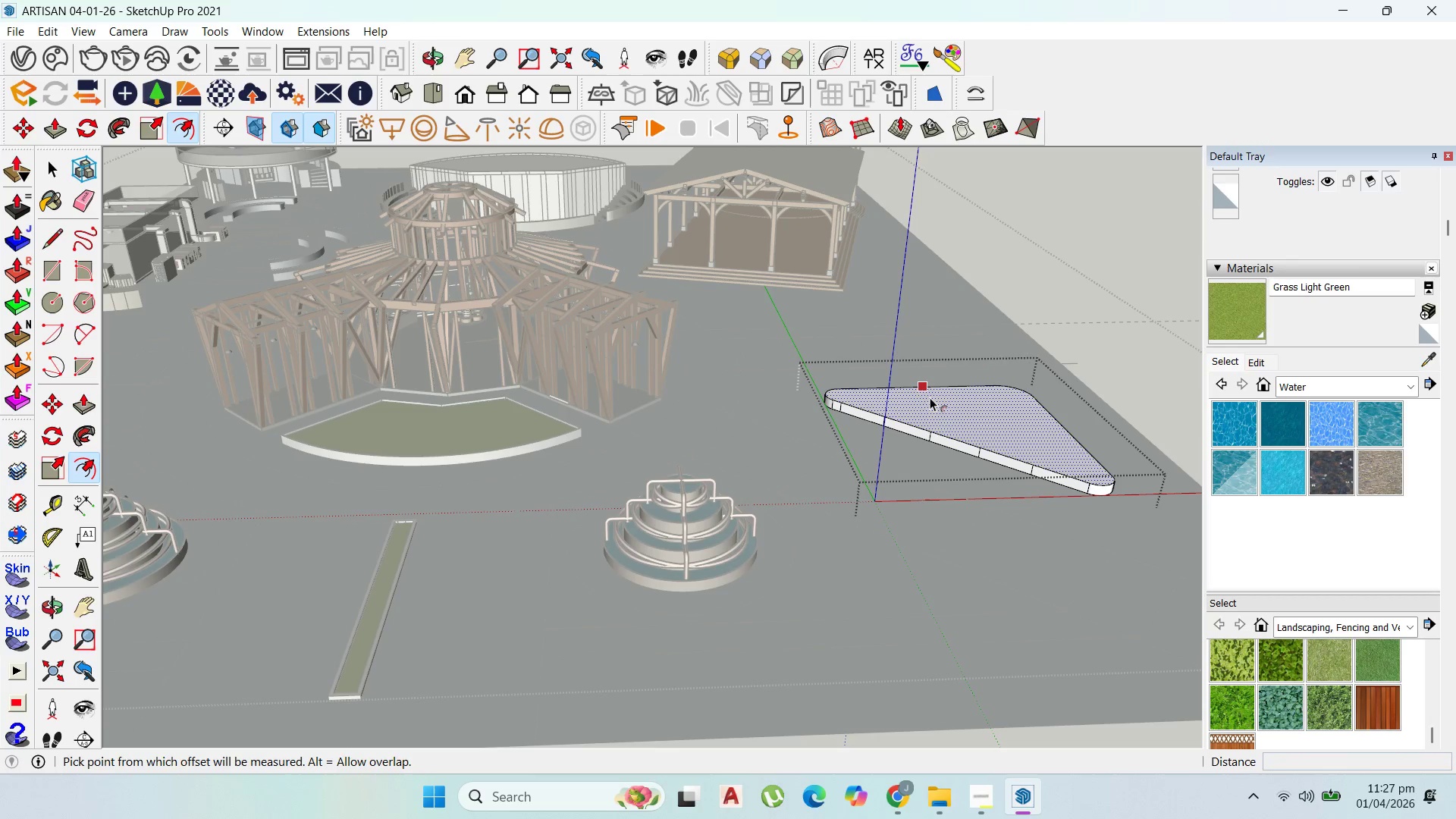 
left_click_drag(start_coordinate=[931, 397], to_coordinate=[927, 399])
 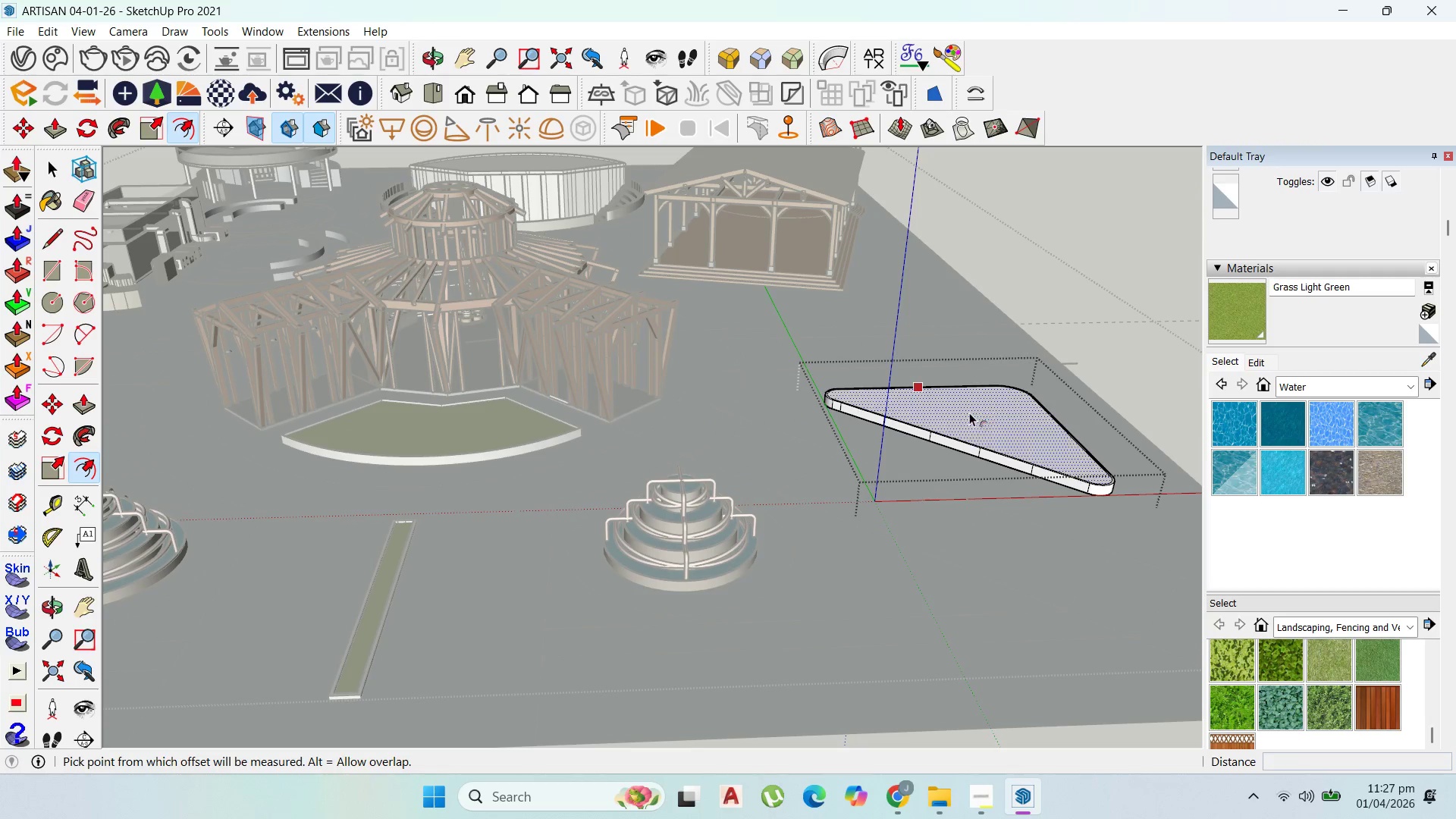 
type(100)
 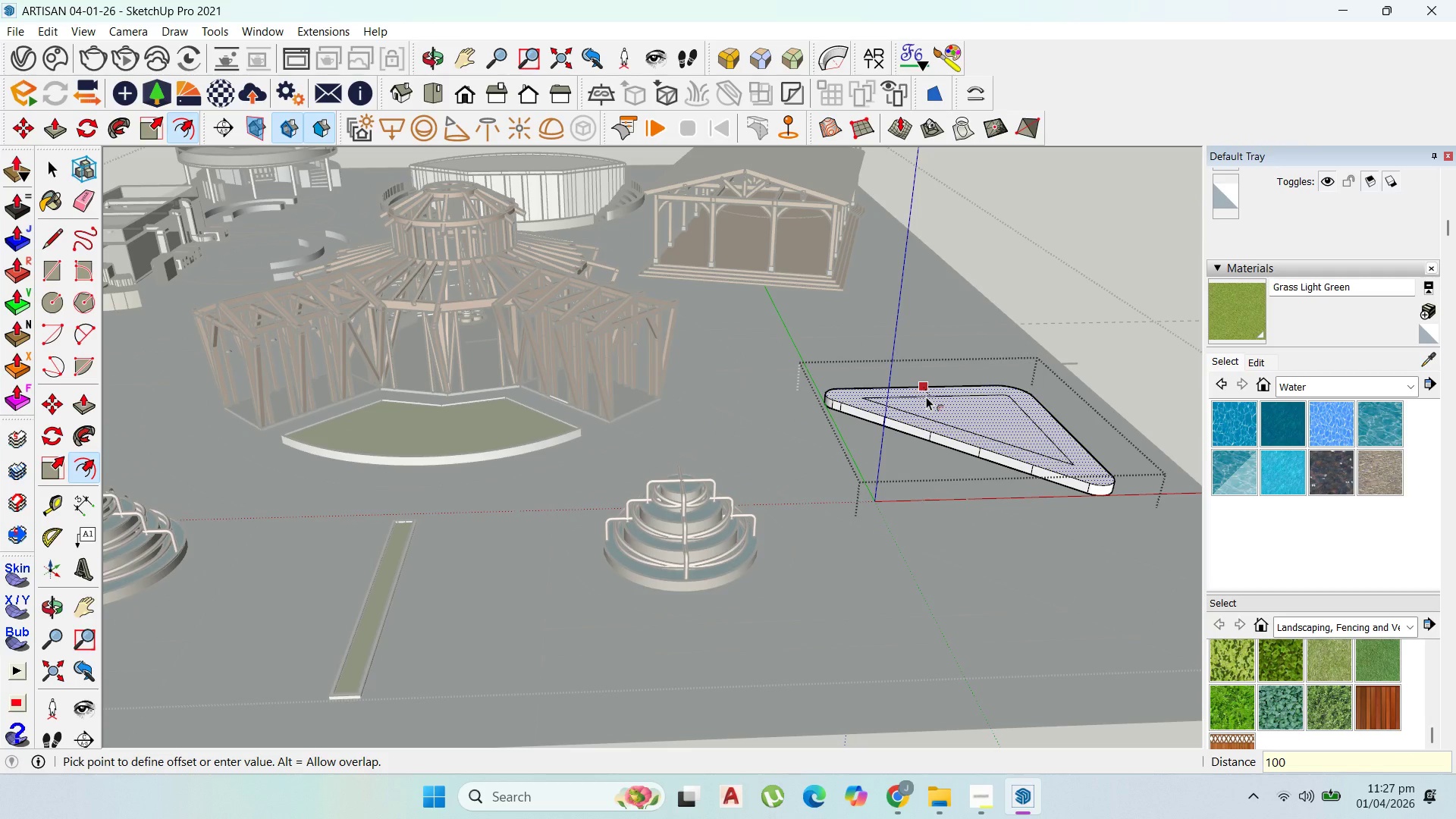 
key(Enter)
 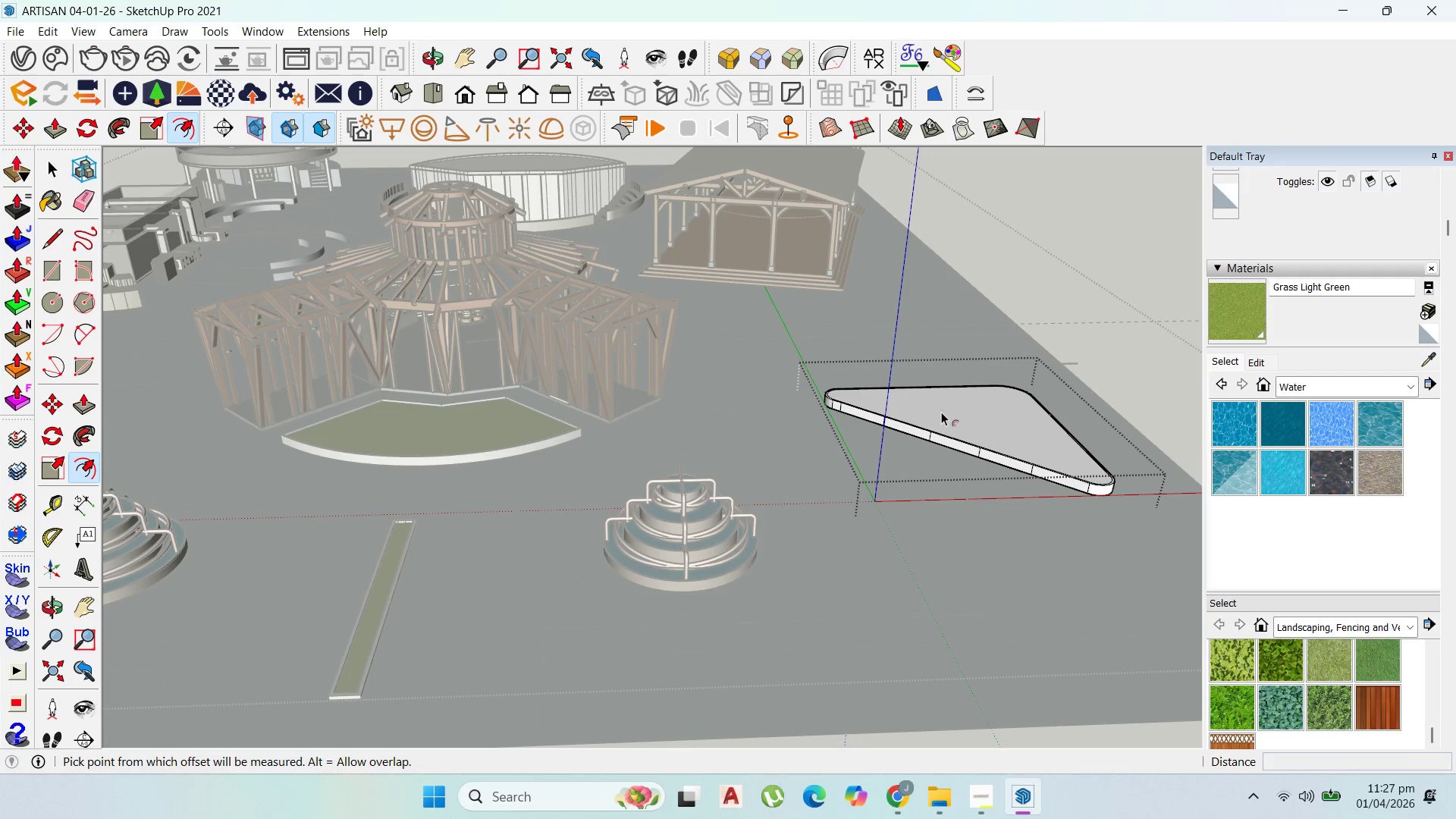 
key(P)
 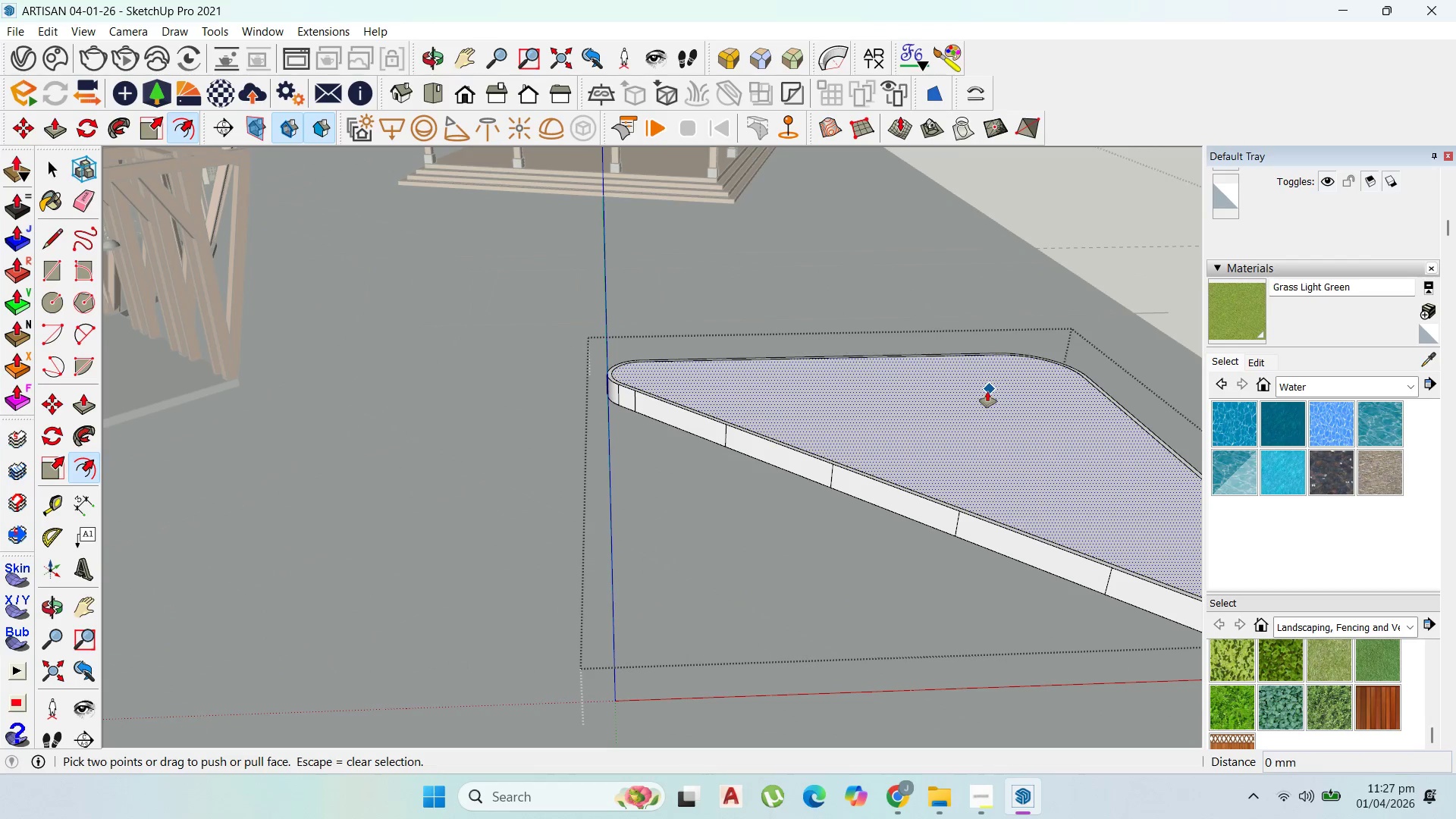 
scroll: coordinate [1012, 403], scroll_direction: up, amount: 16.0
 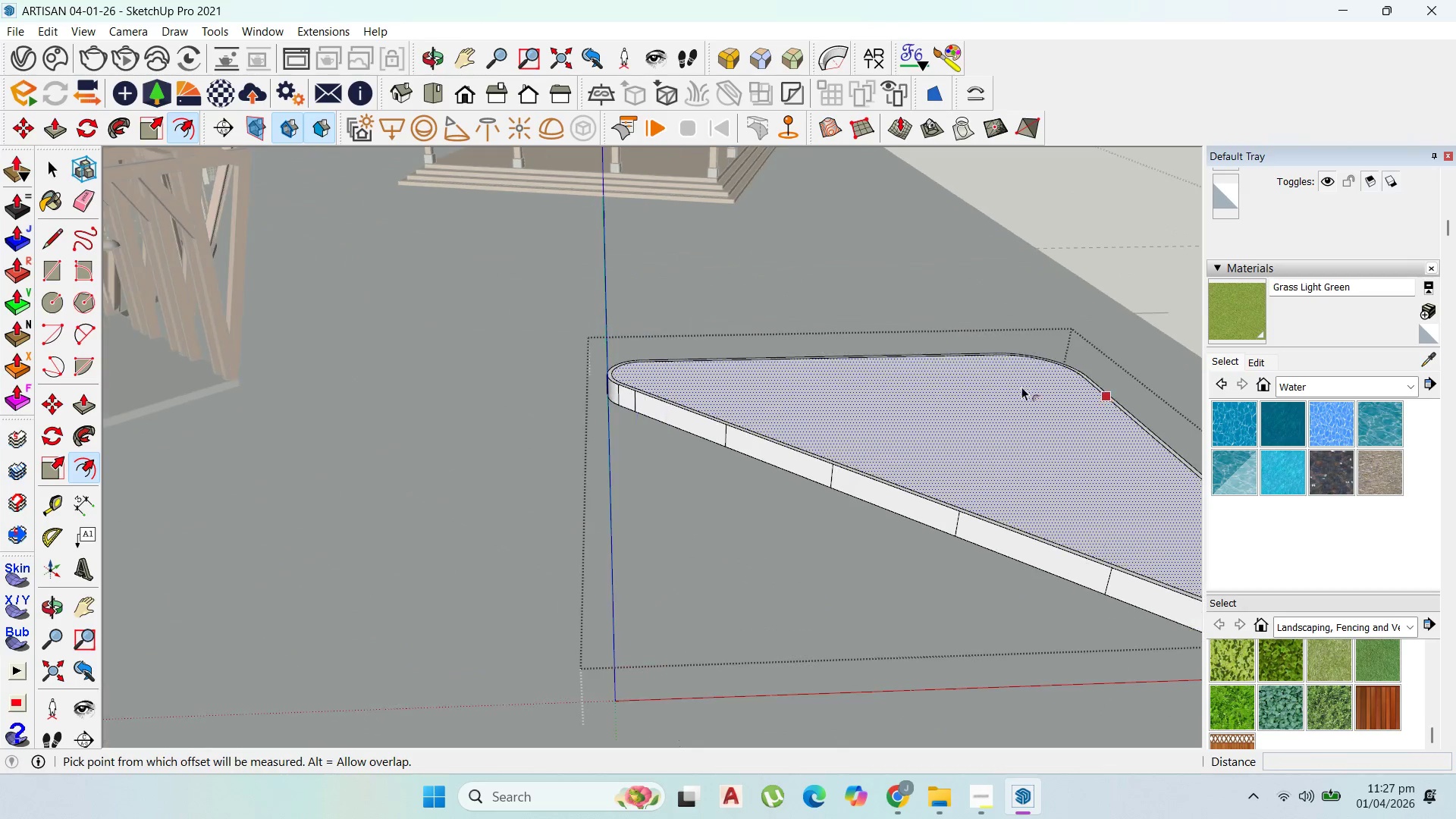 
left_click_drag(start_coordinate=[987, 391], to_coordinate=[989, 398])
 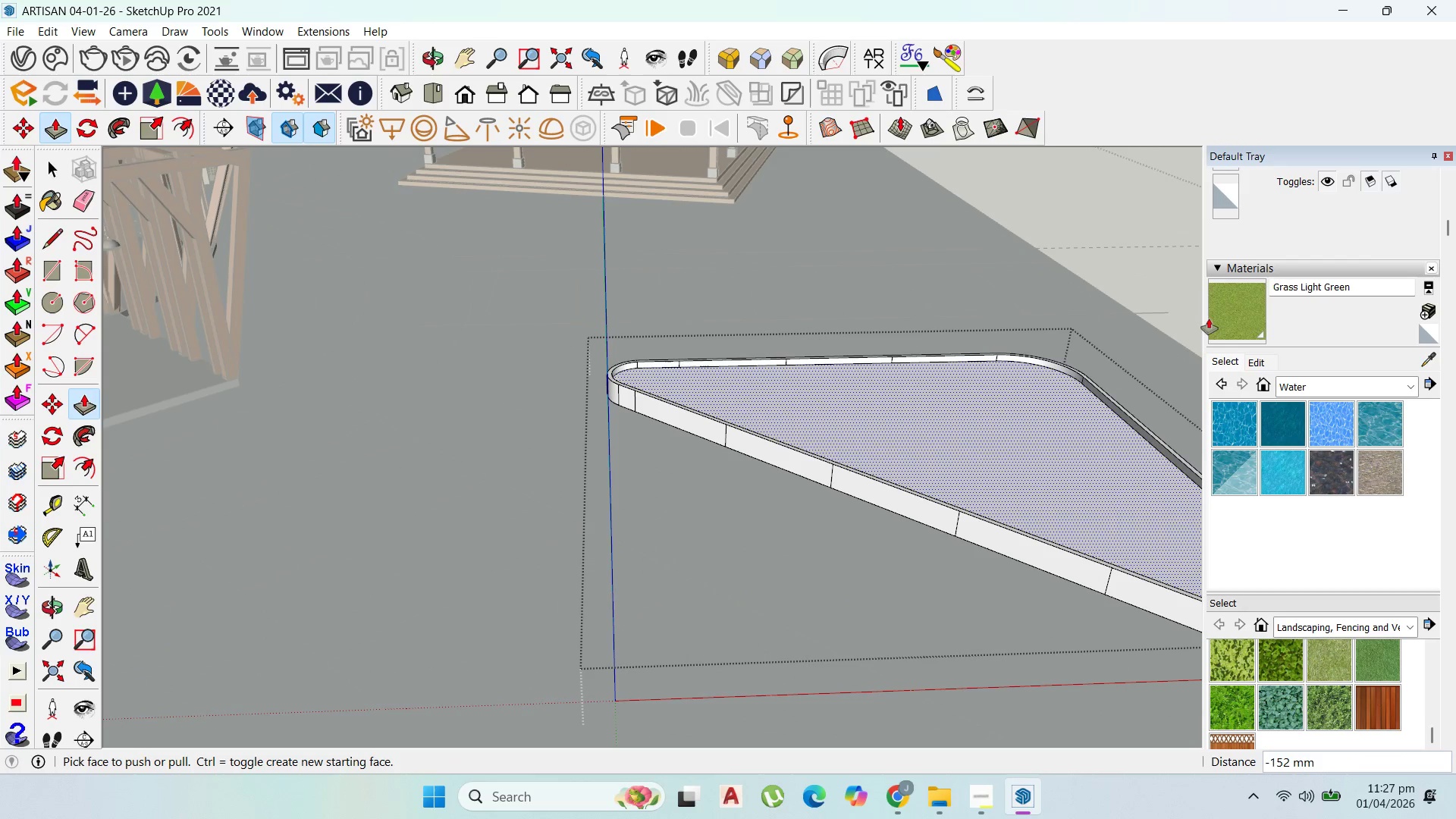 
left_click([1216, 315])
 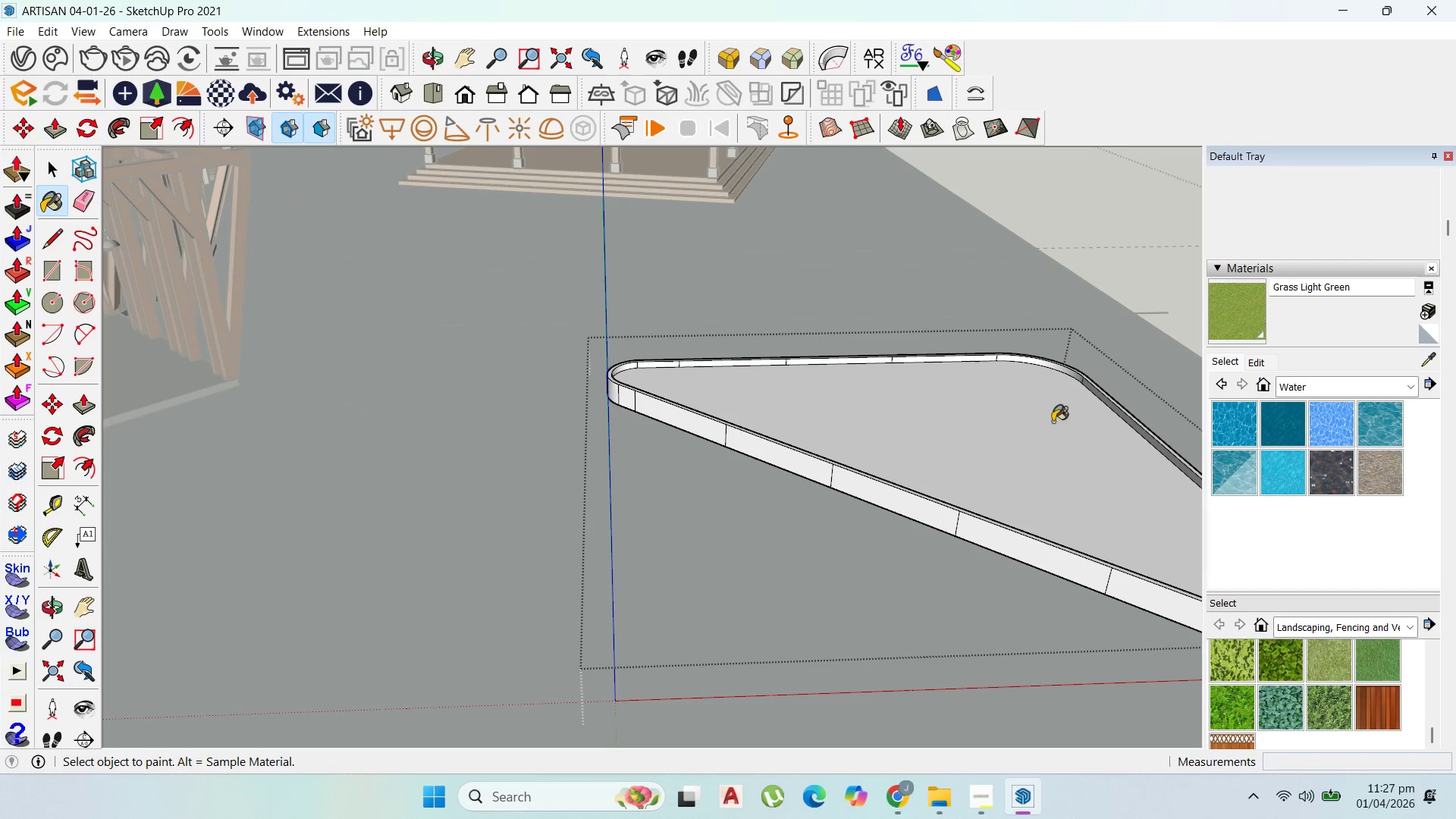 
left_click([1050, 414])
 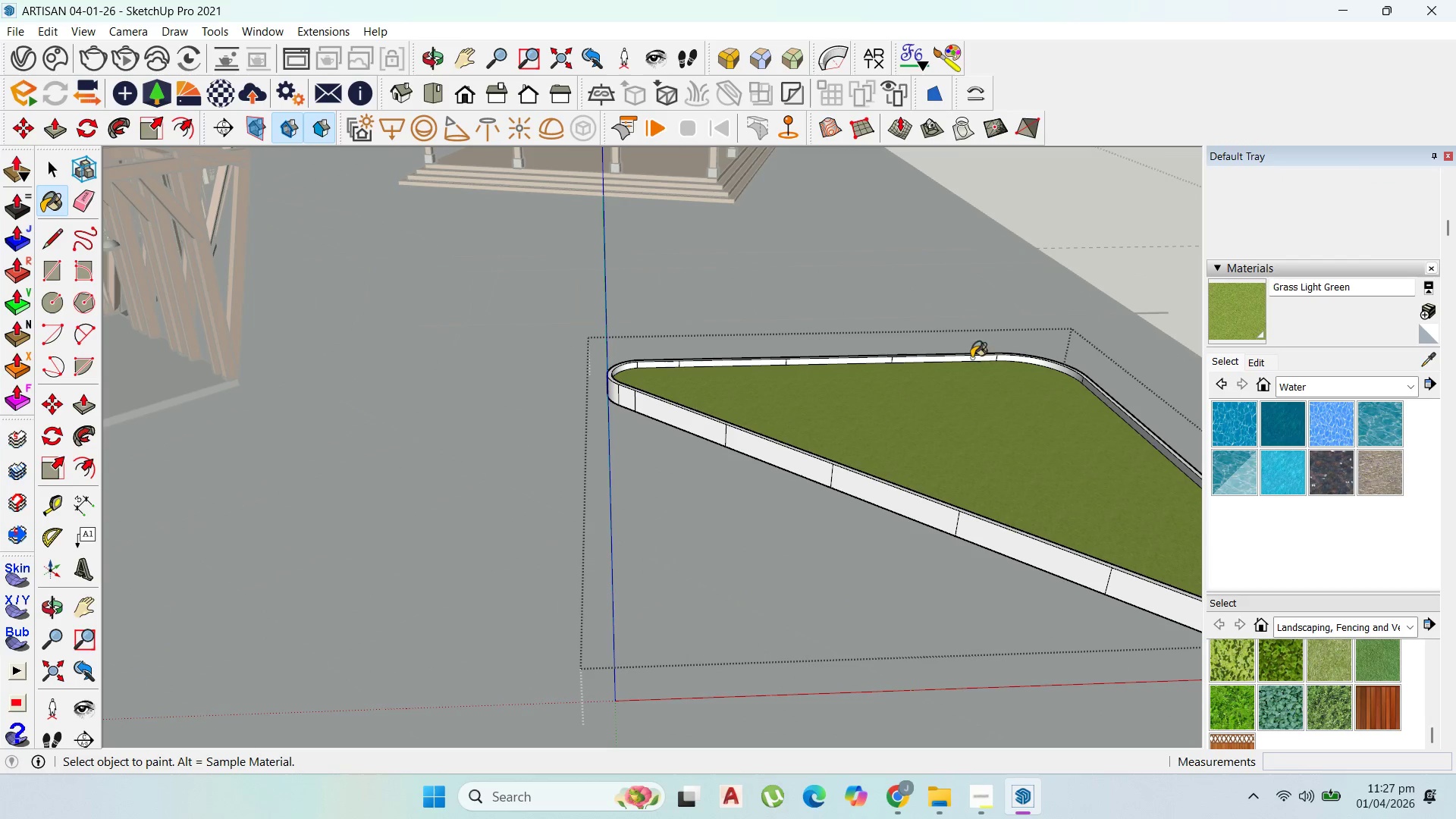 
scroll: coordinate [930, 421], scroll_direction: down, amount: 32.0
 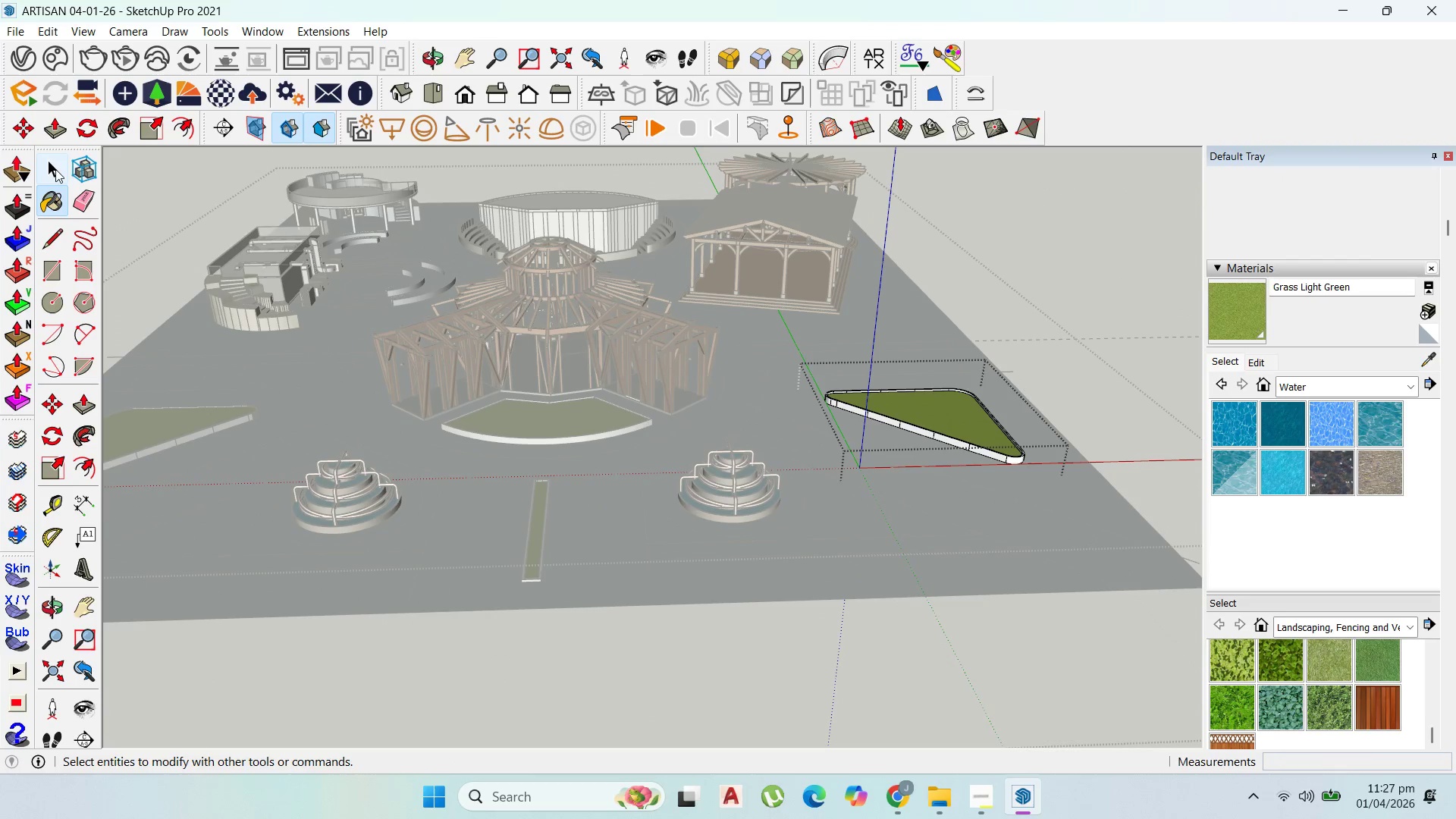 
left_click([54, 167])
 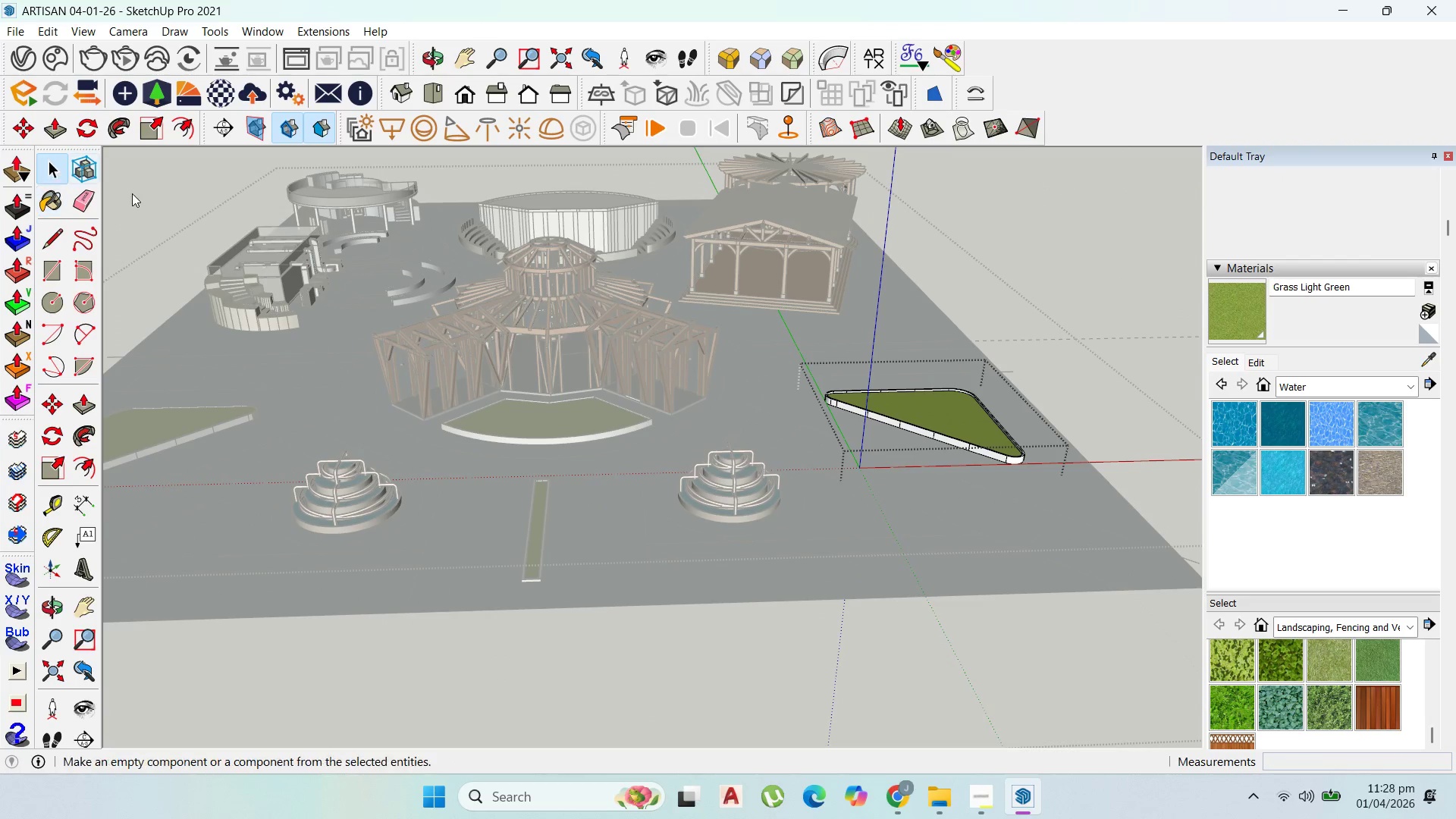 
key(Escape)
 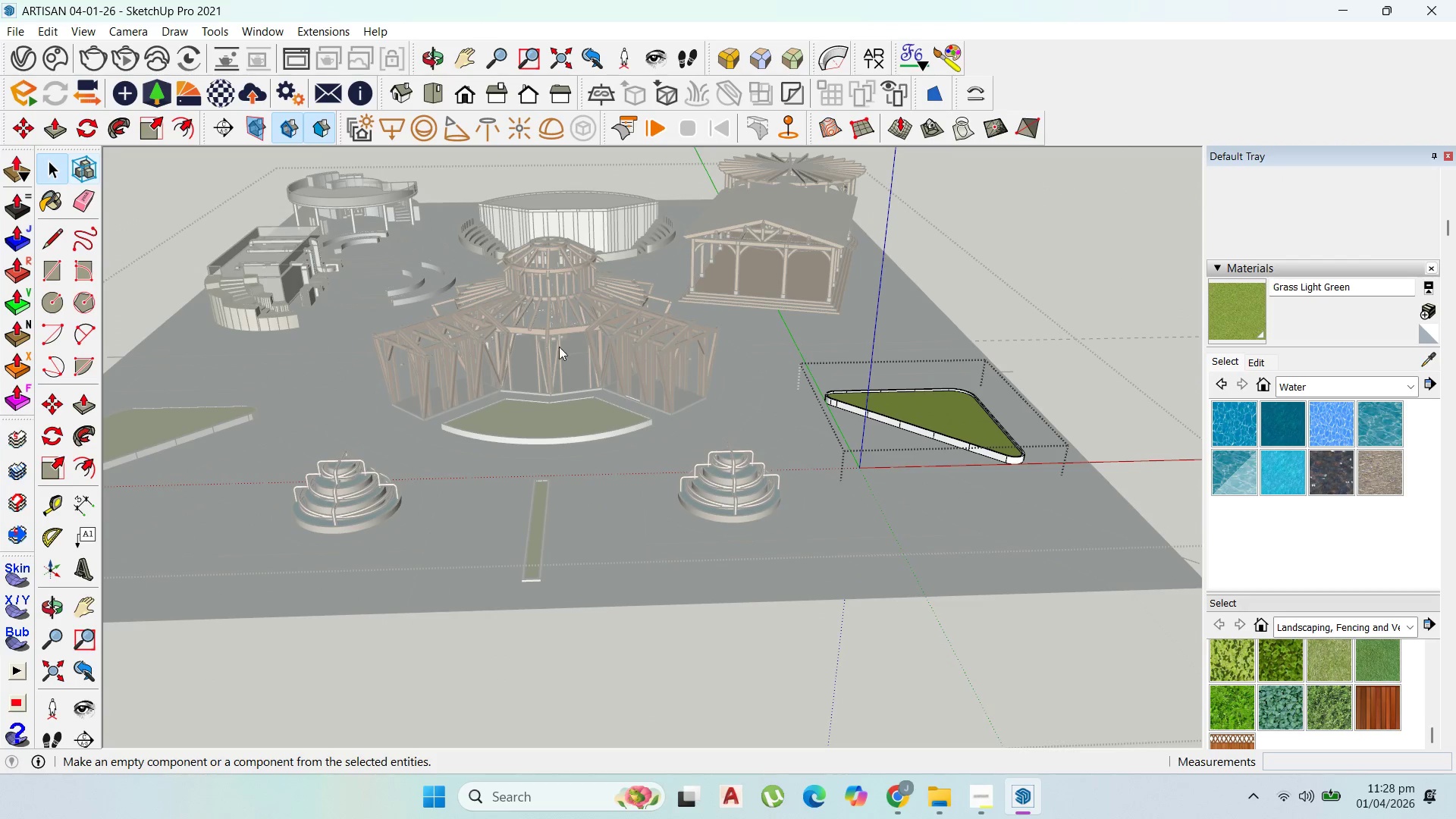 
key(Escape)
 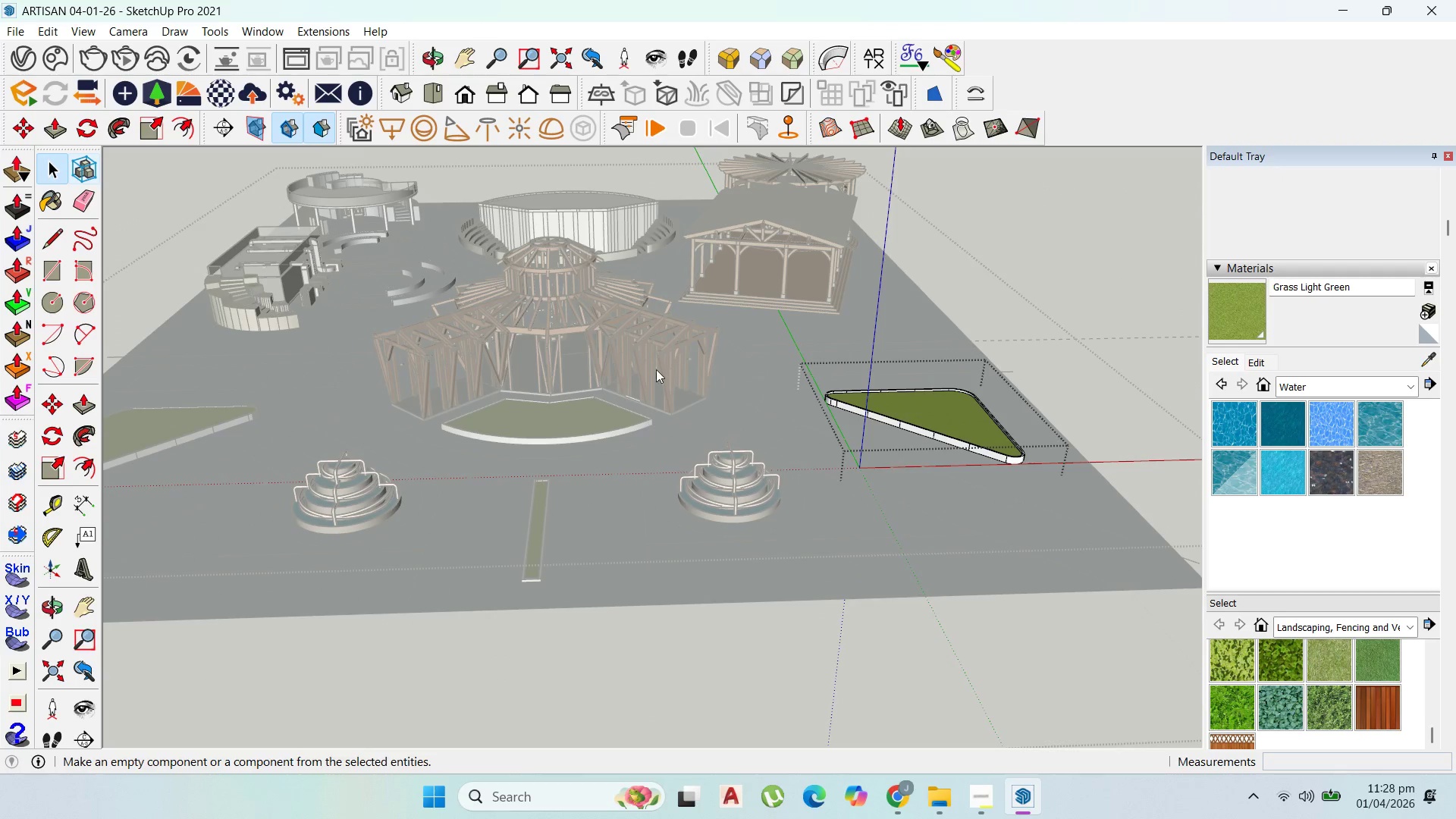 
key(Escape)
 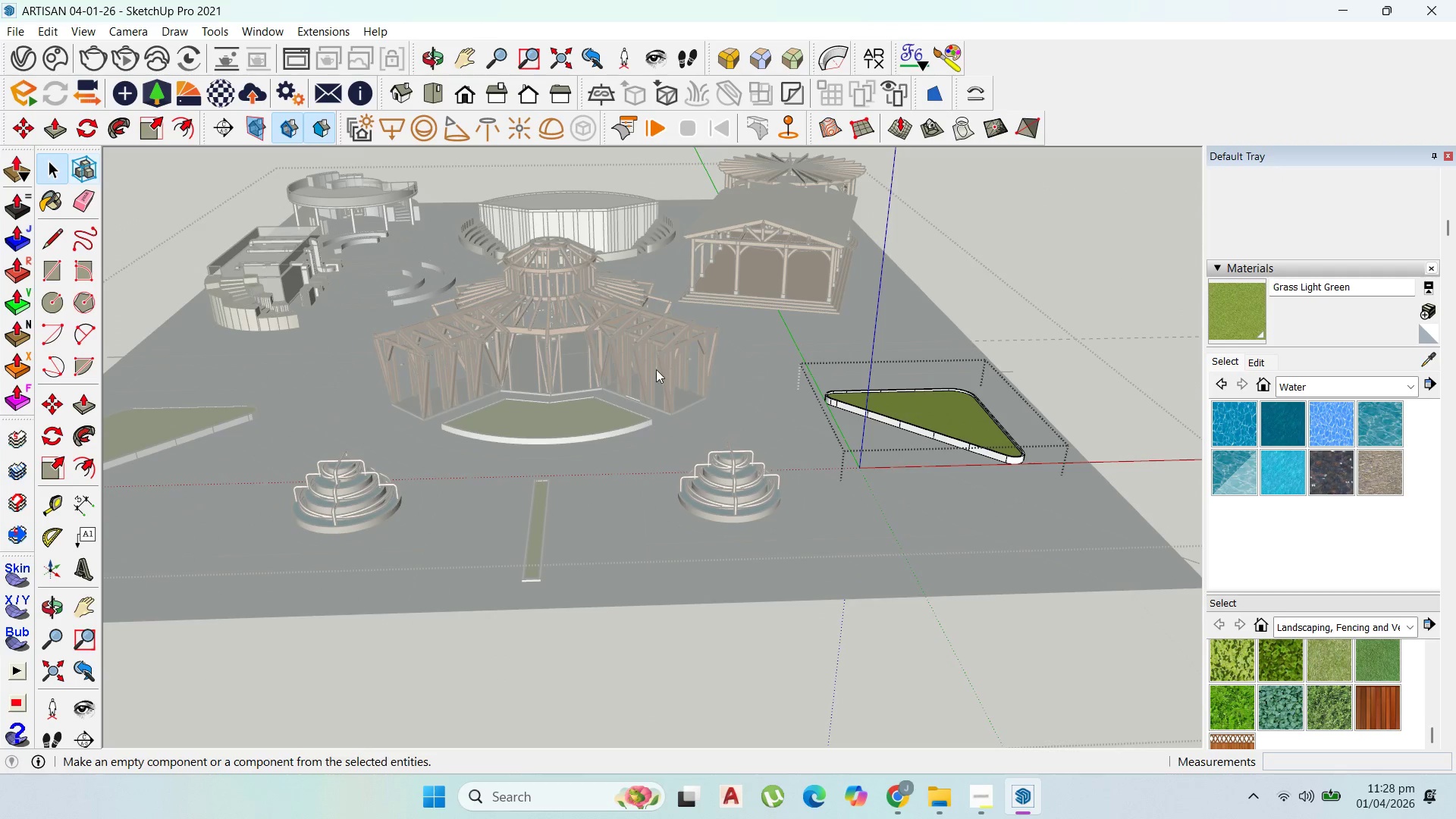 
key(Escape)
 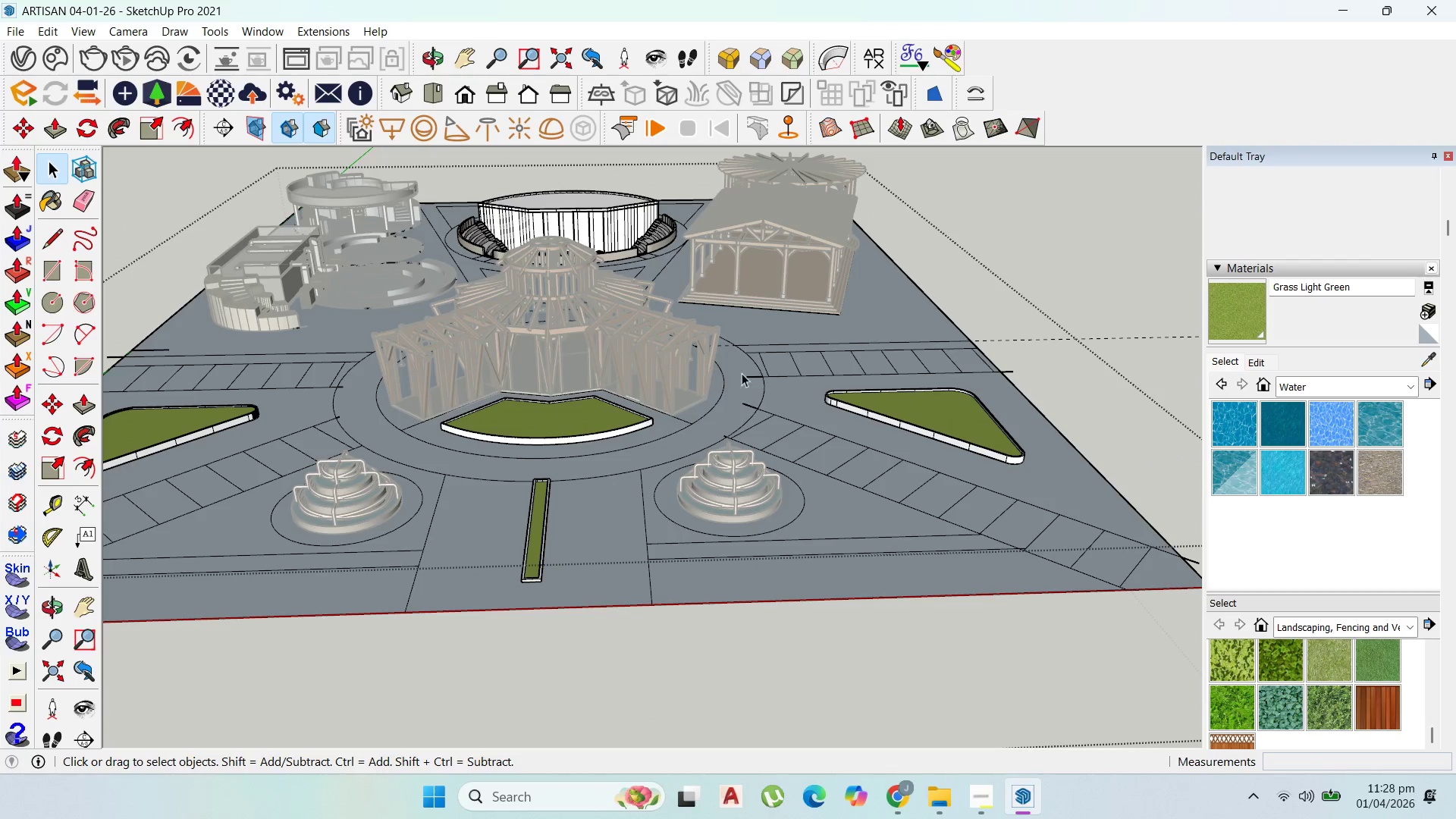 
key(Escape)
 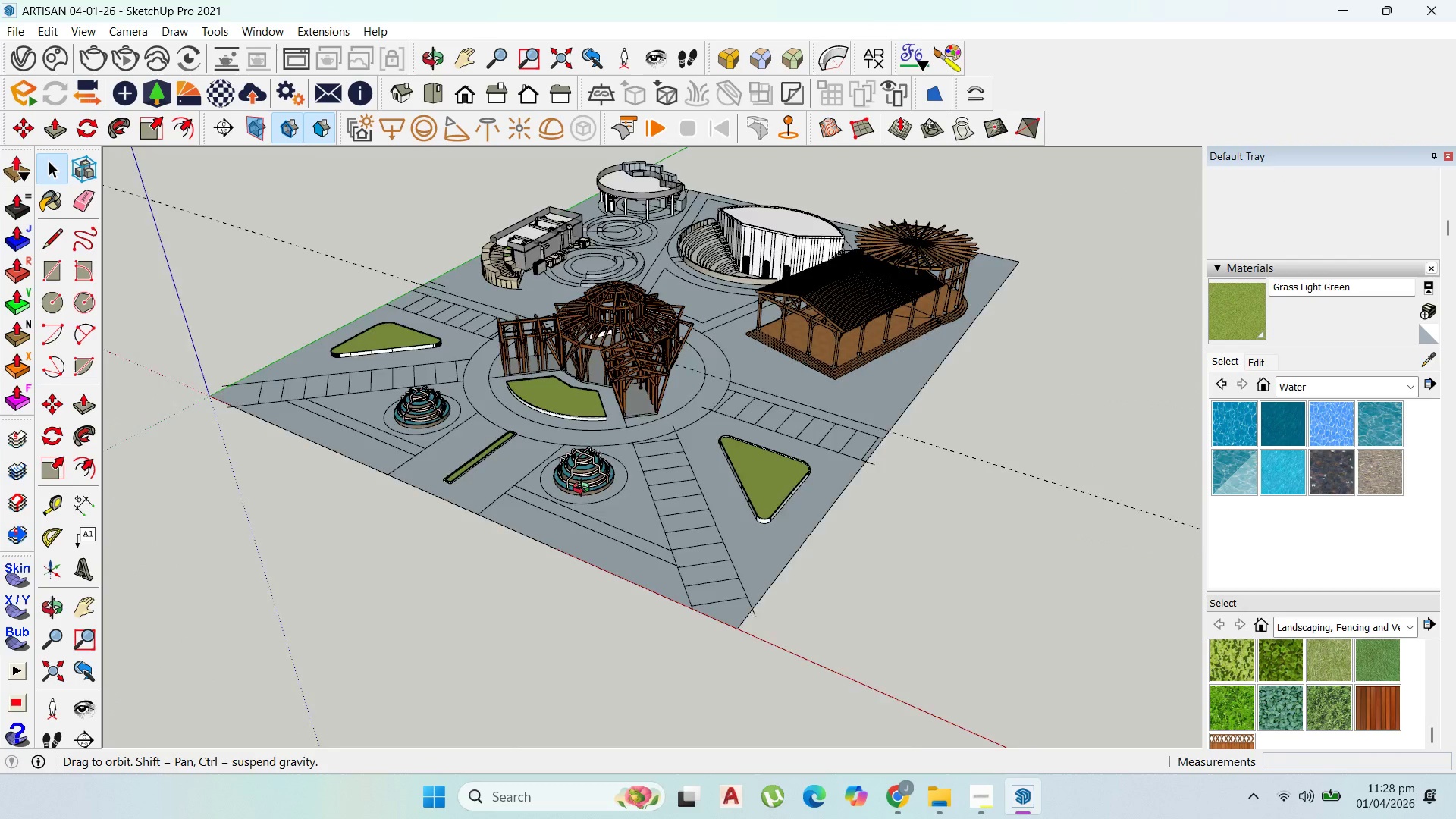 
scroll: coordinate [766, 364], scroll_direction: down, amount: 12.0
 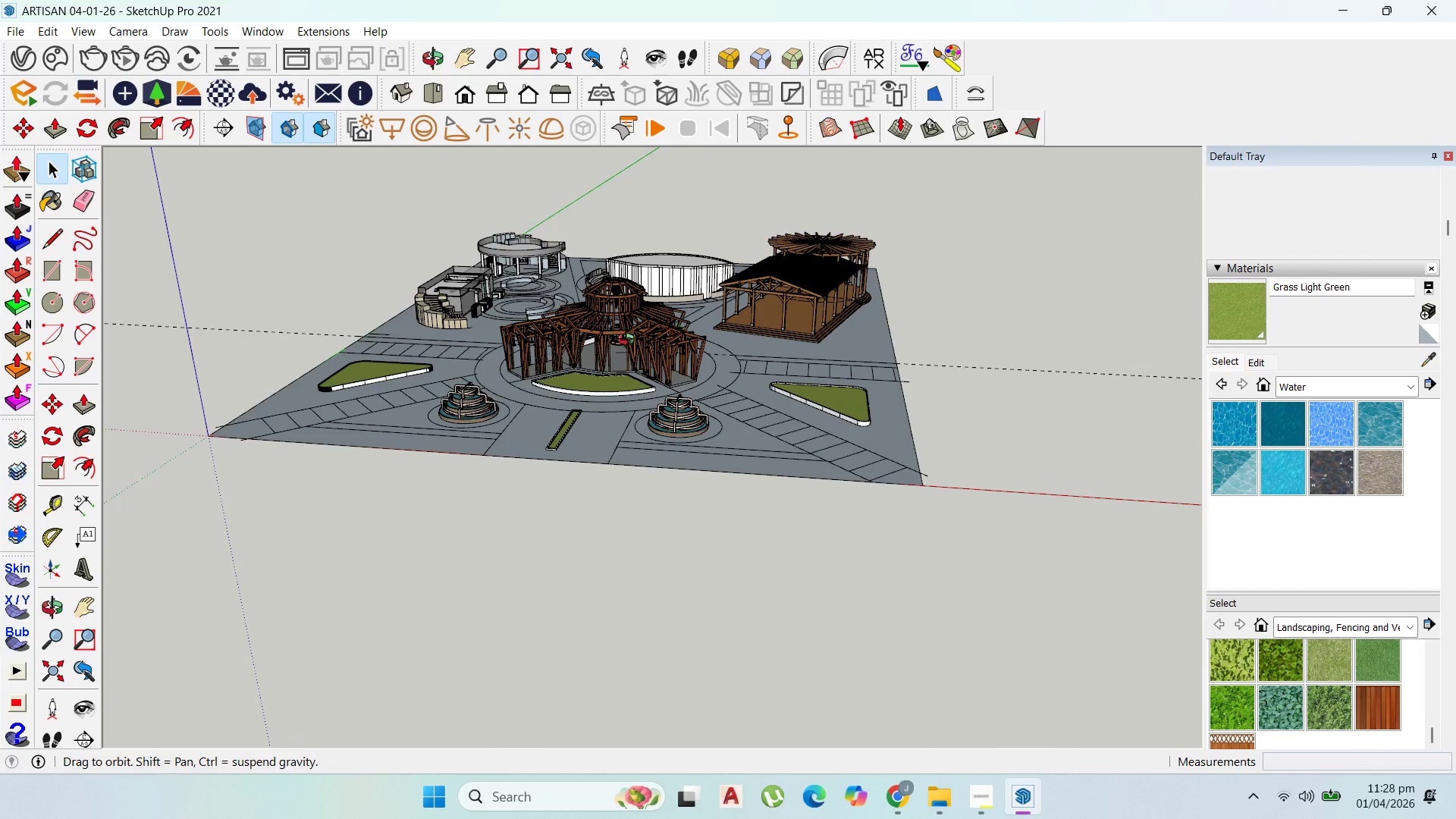 
scroll: coordinate [606, 312], scroll_direction: up, amount: 7.0
 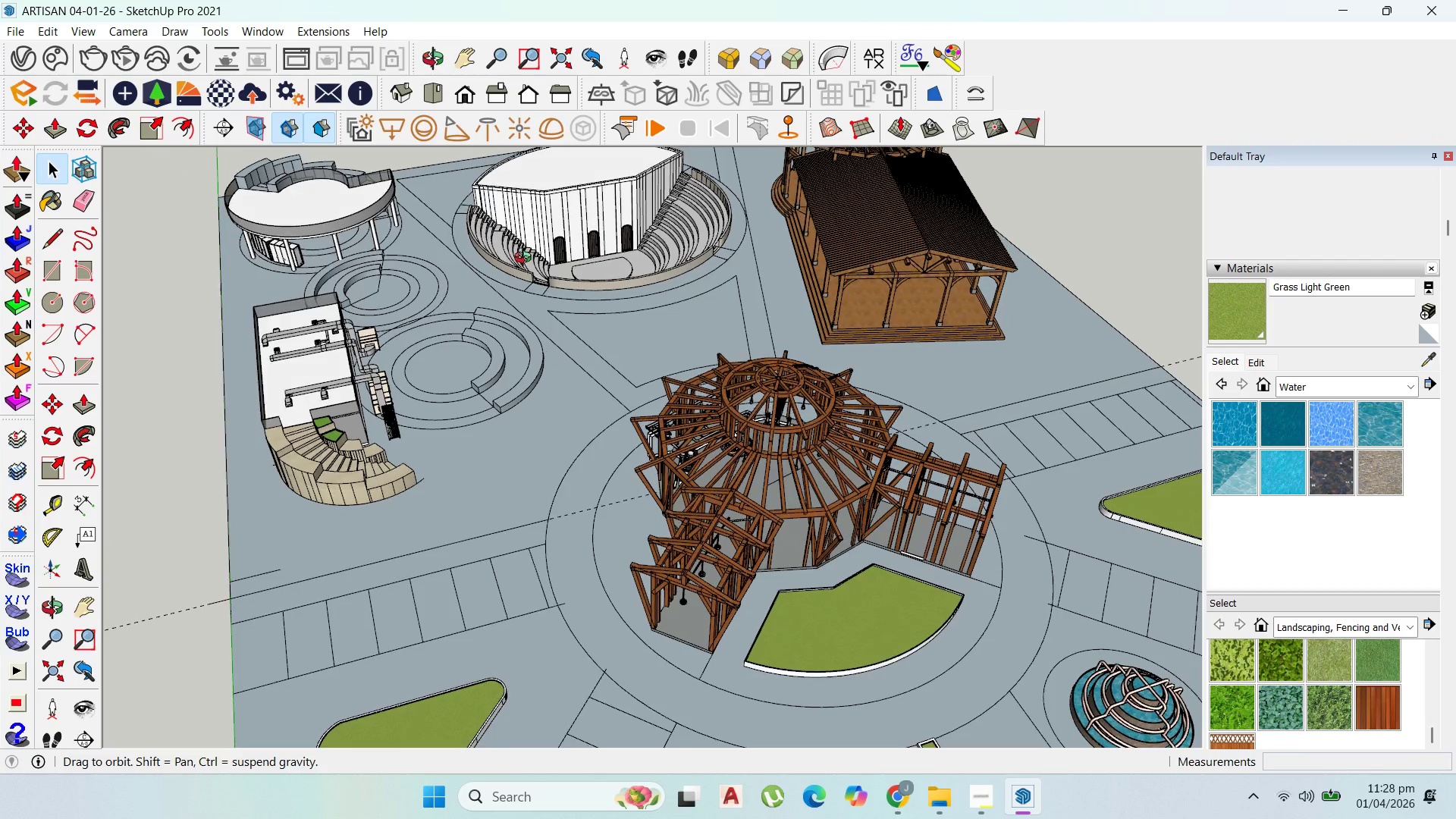 
scroll: coordinate [559, 261], scroll_direction: down, amount: 4.0
 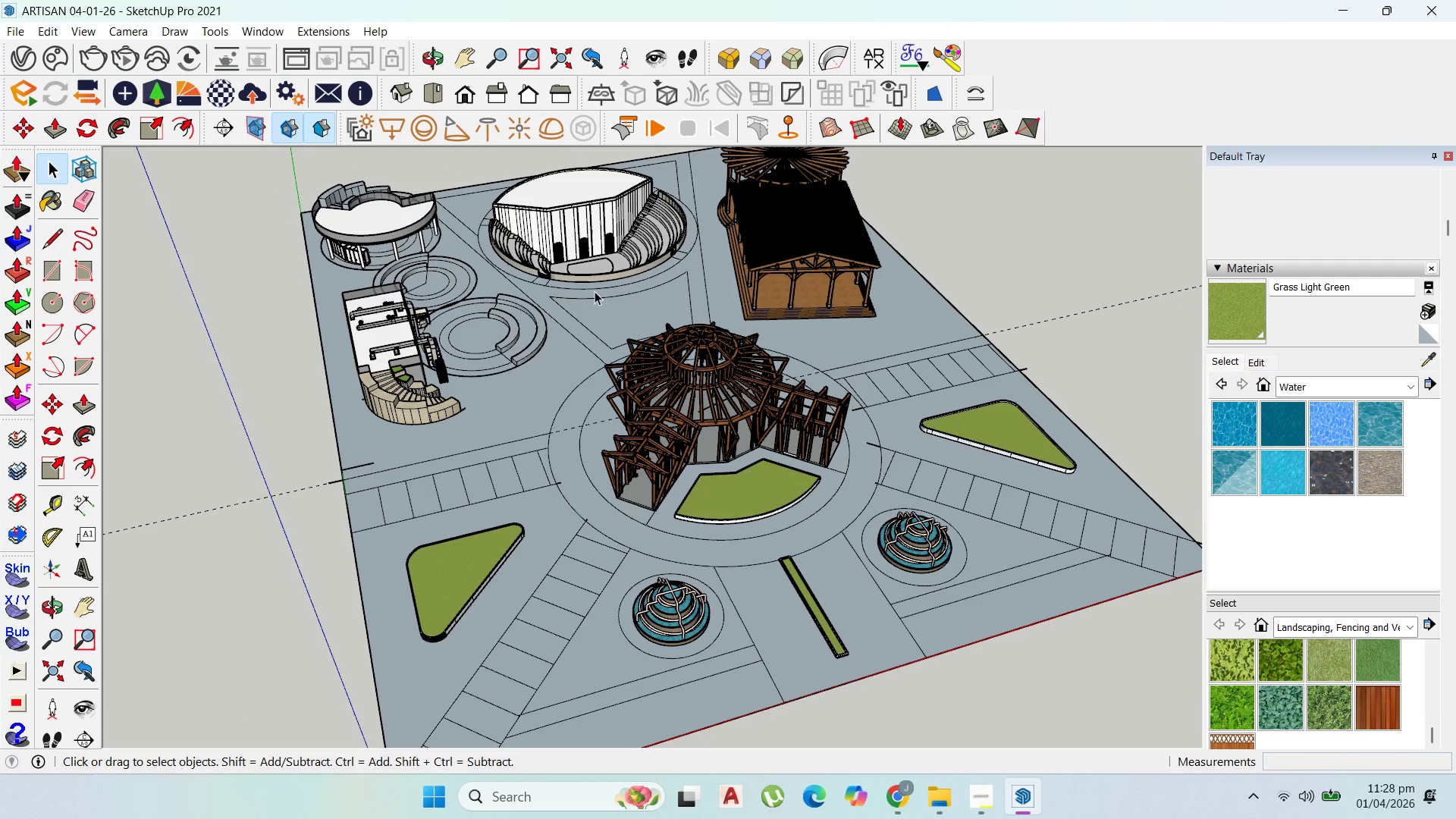 
scroll: coordinate [531, 425], scroll_direction: up, amount: 7.0
 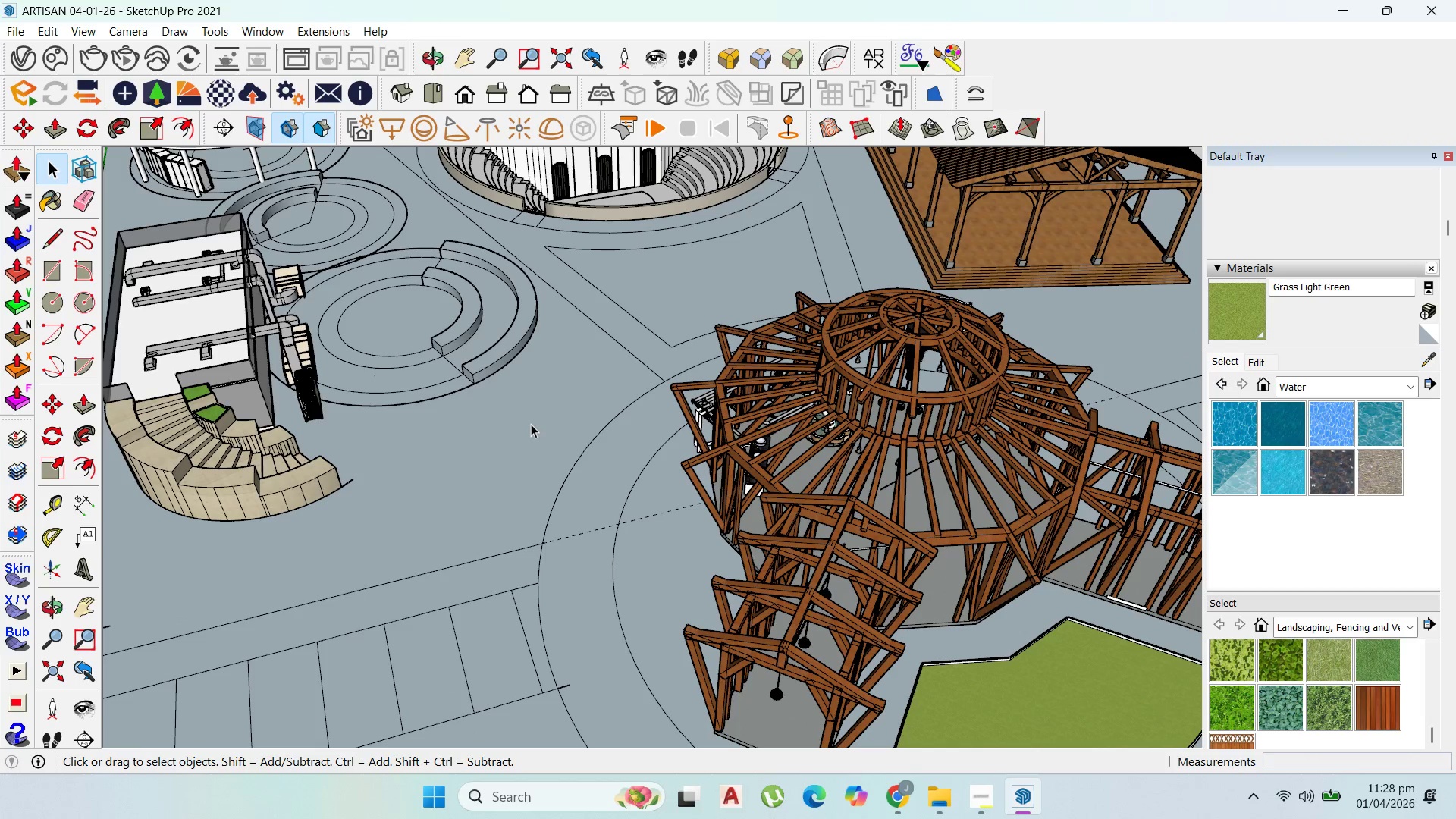 
scroll: coordinate [535, 425], scroll_direction: down, amount: 3.0
 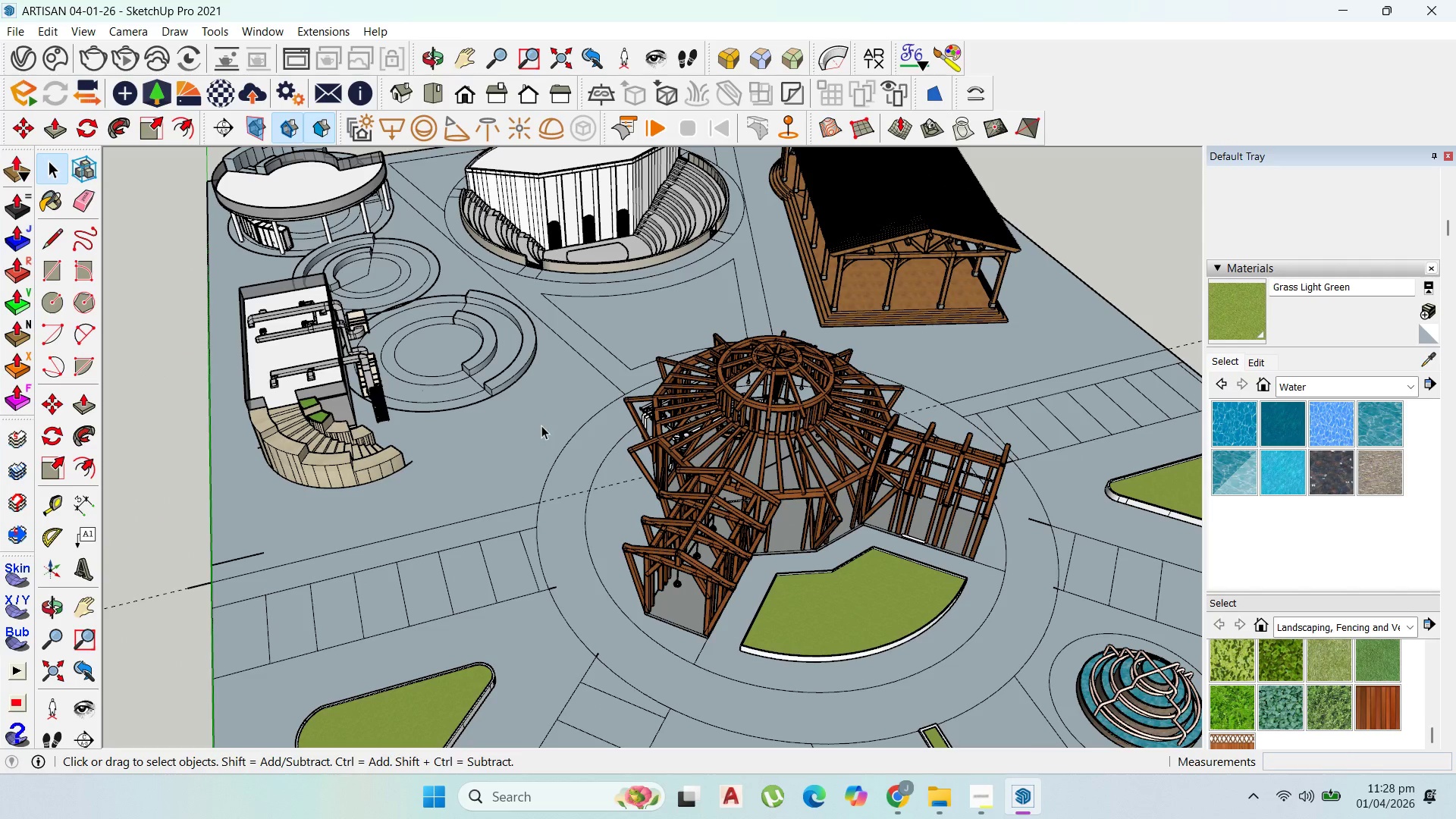 
wait(5.41)
 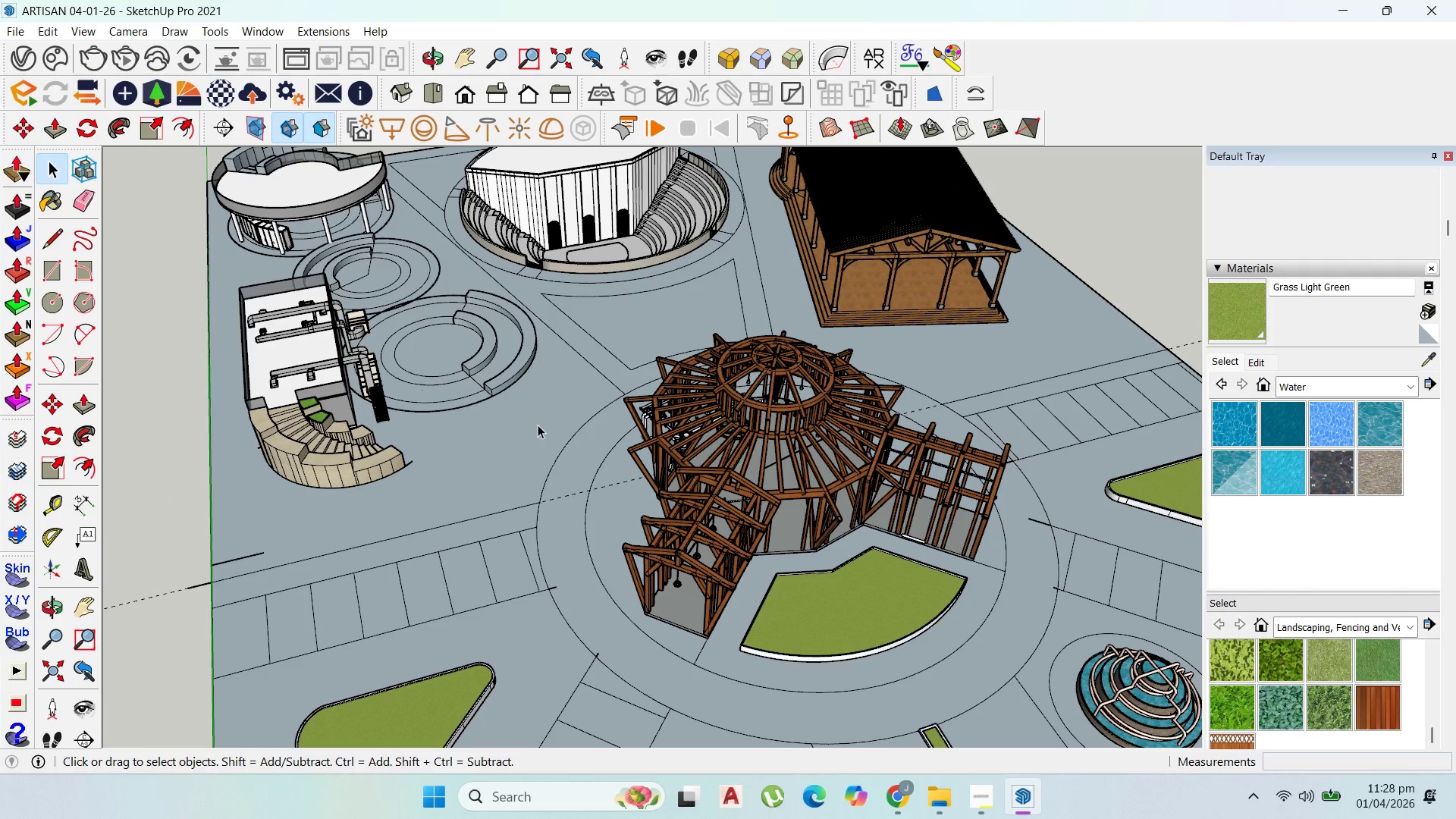 
scroll: coordinate [881, 350], scroll_direction: down, amount: 11.0
 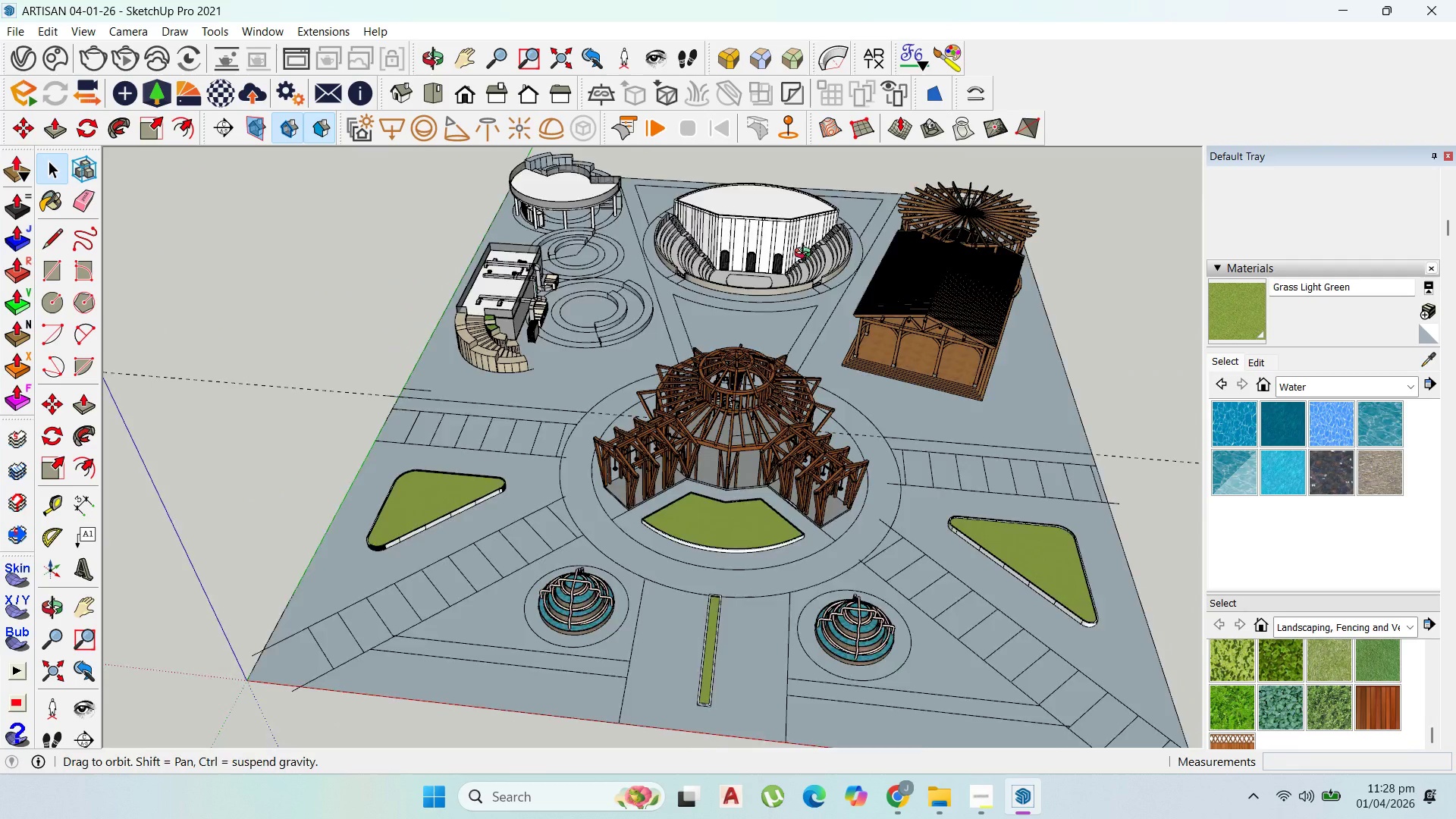 
left_click([962, 263])
 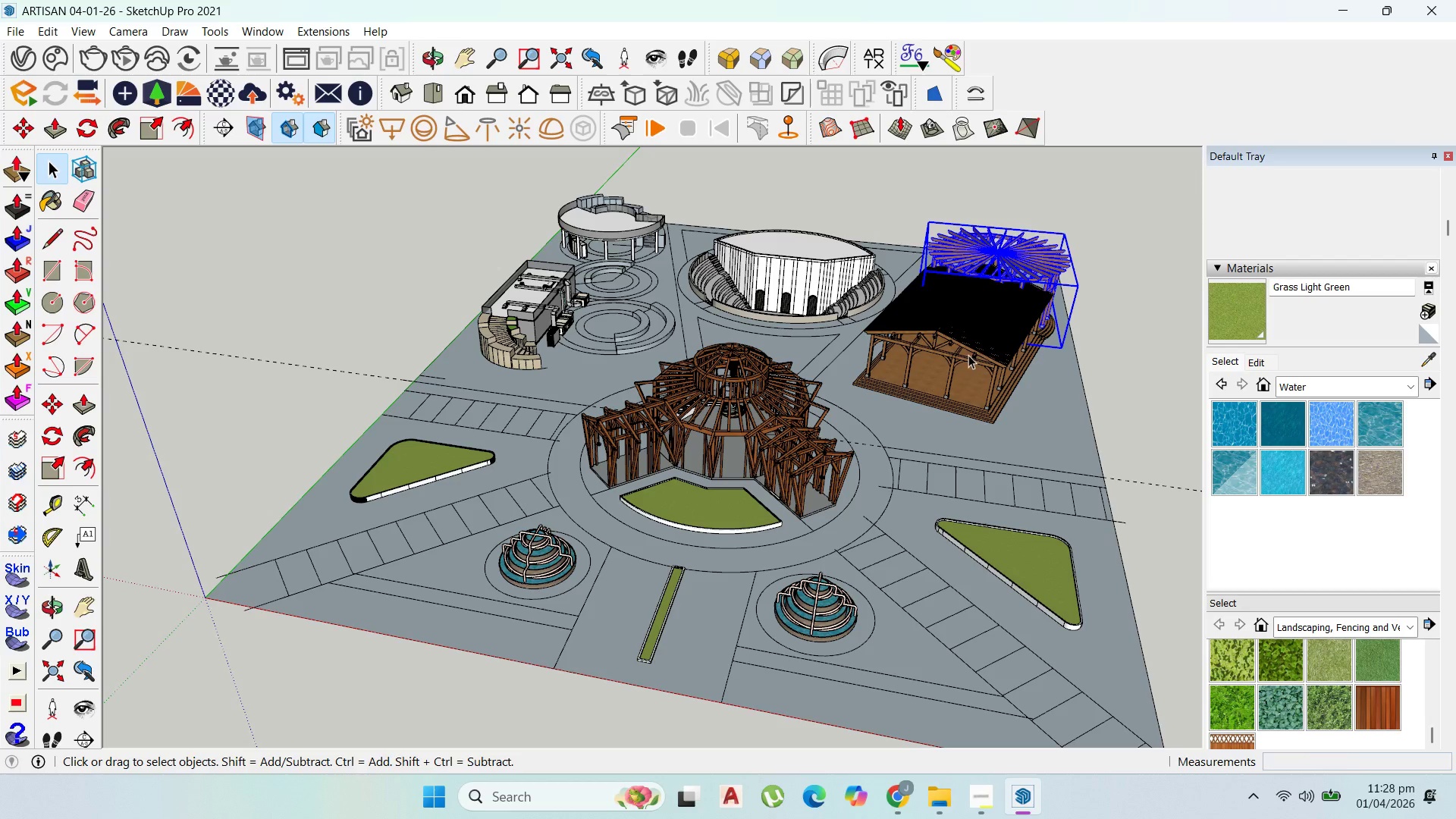 
left_click([968, 382])
 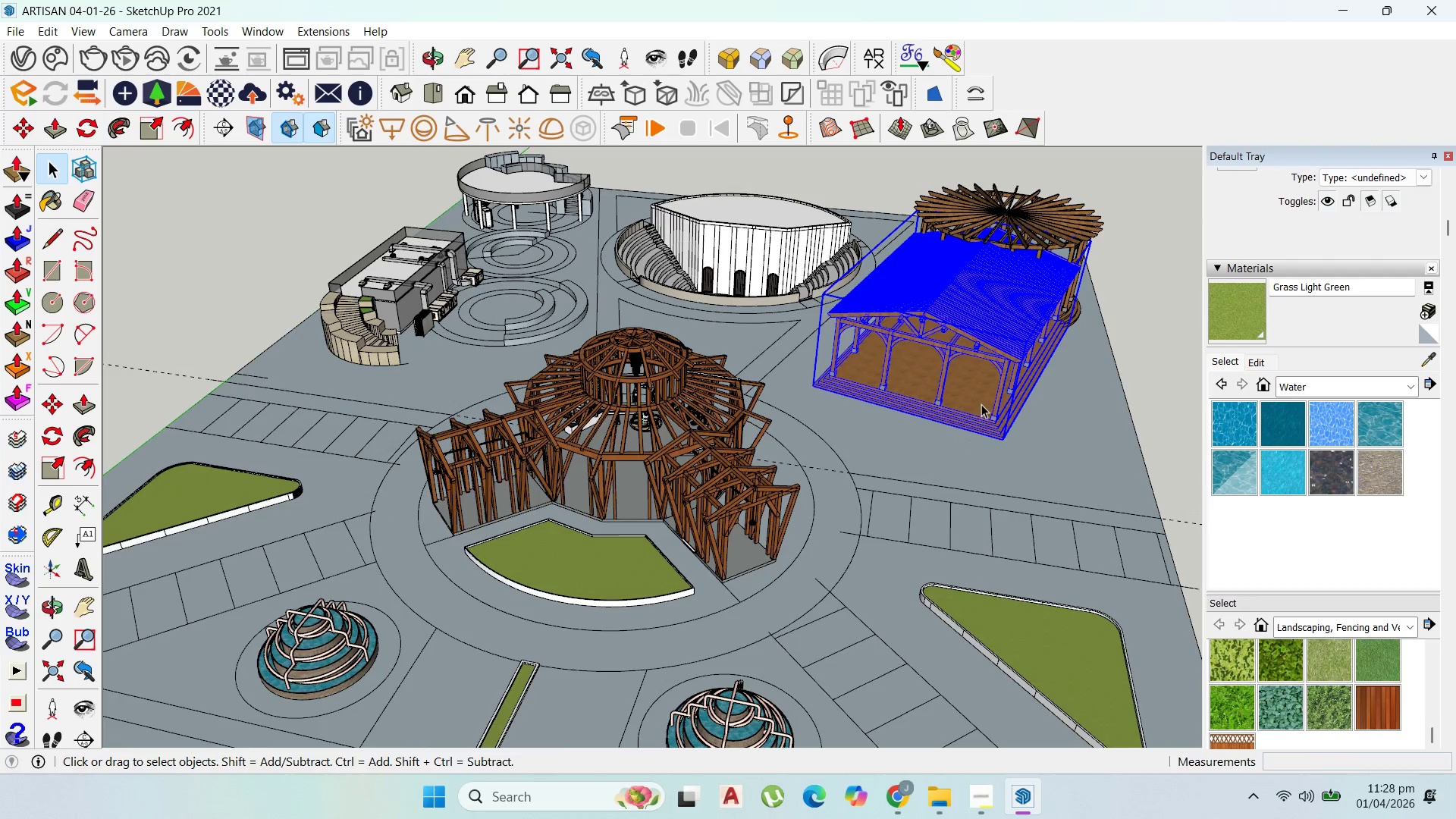 
scroll: coordinate [983, 405], scroll_direction: up, amount: 7.0
 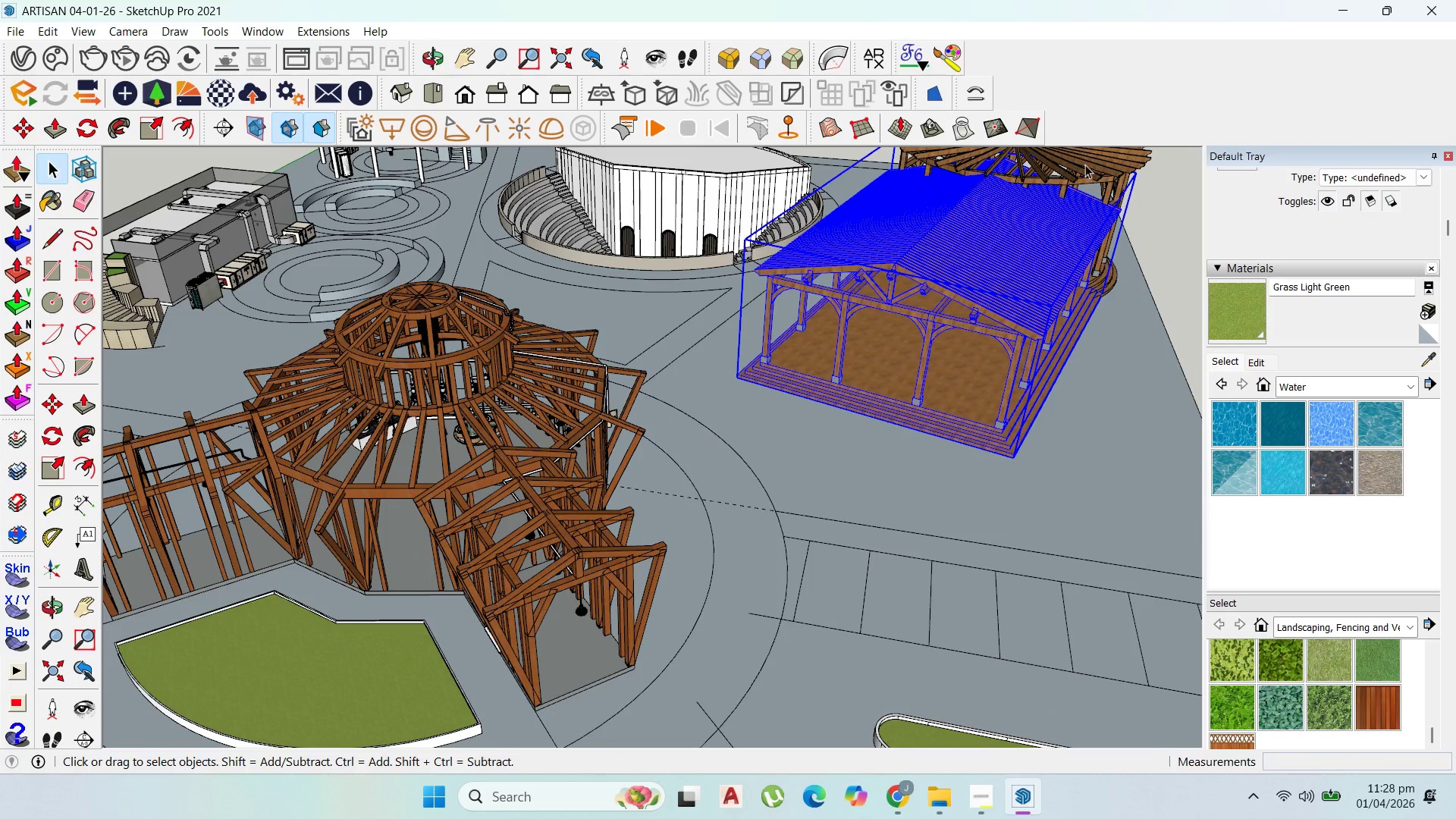 
hold_key(key=ShiftLeft, duration=0.69)
left_click([1087, 168])
 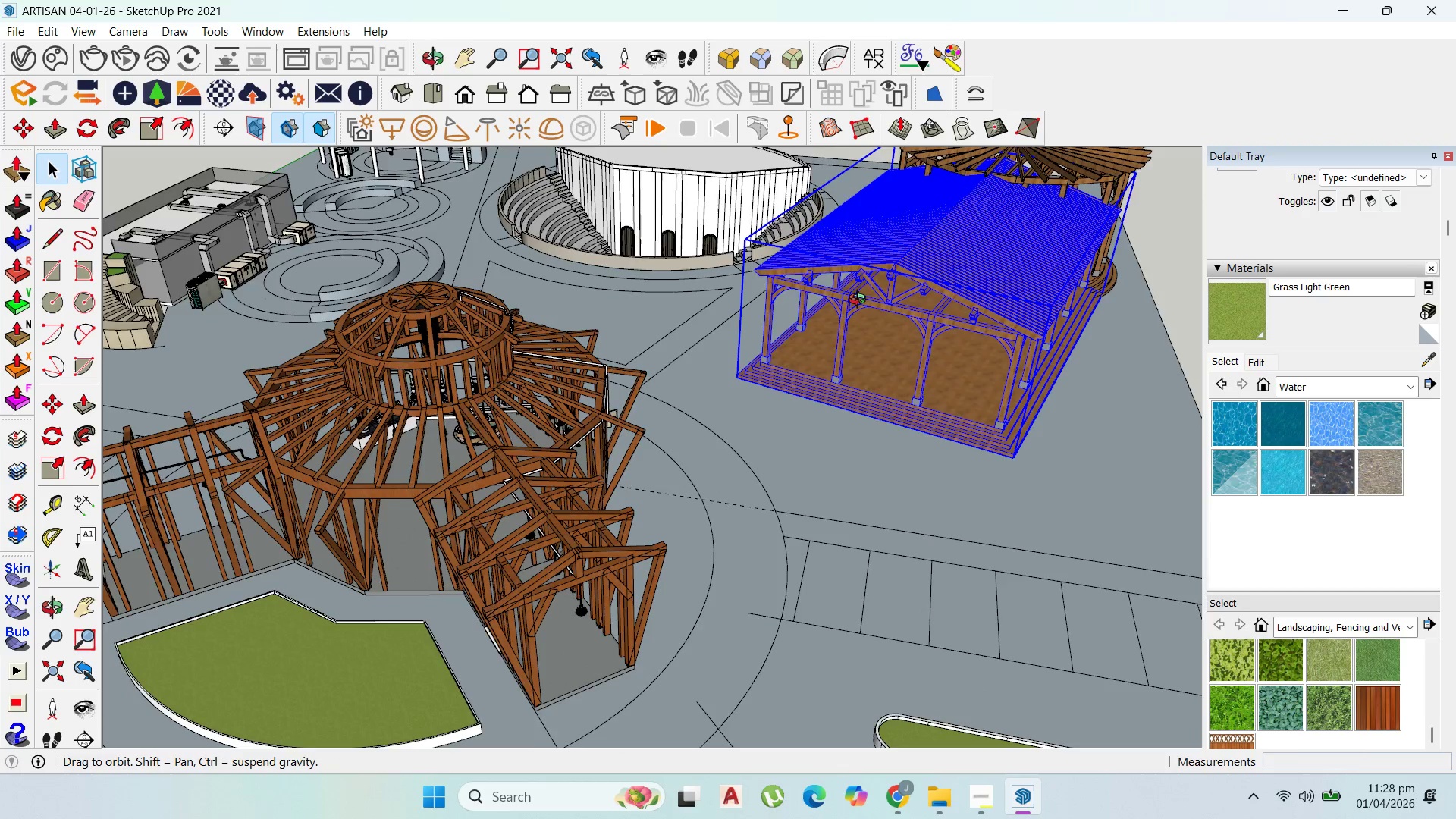 
scroll: coordinate [799, 459], scroll_direction: down, amount: 17.0
 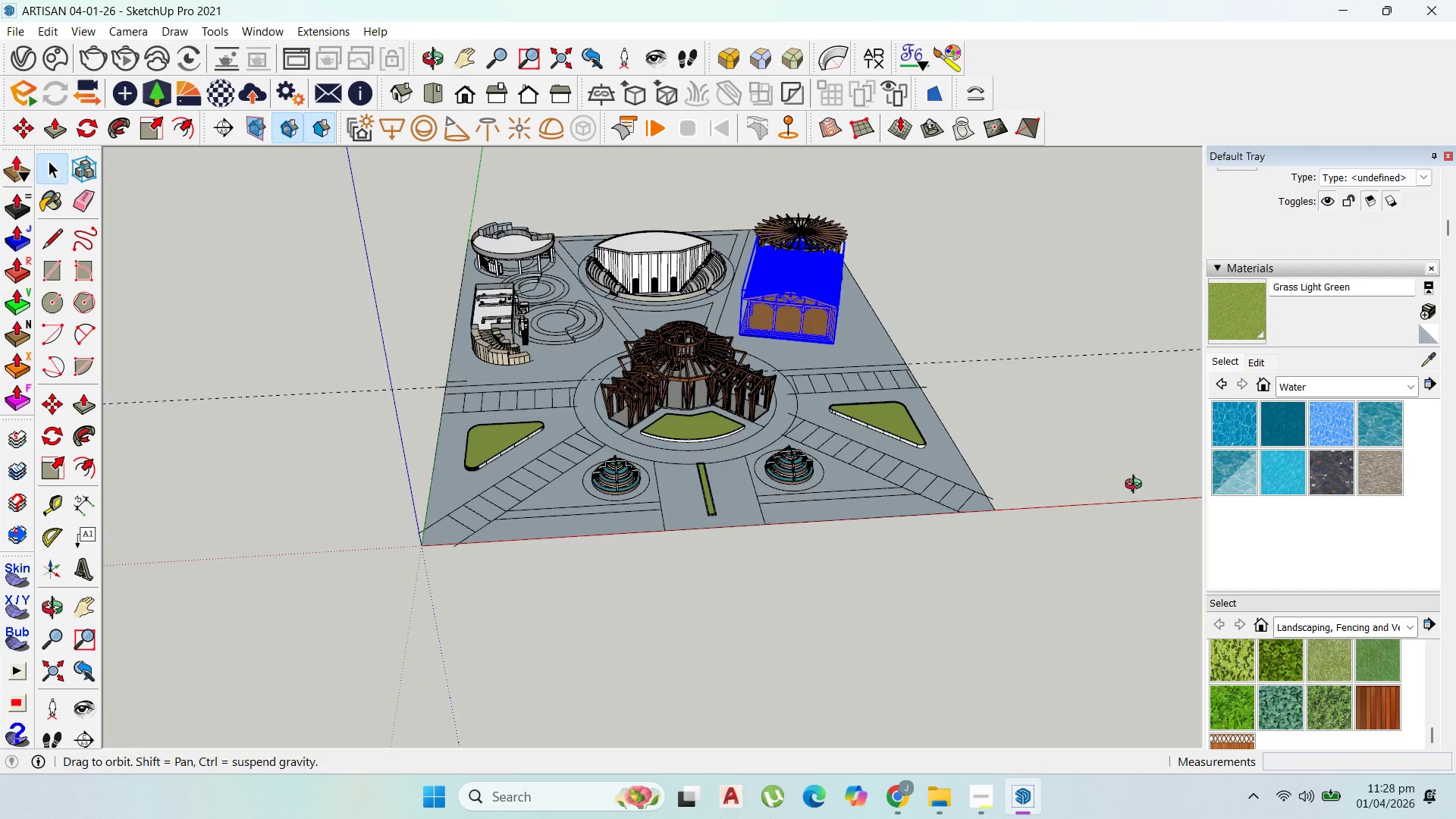 
scroll: coordinate [821, 360], scroll_direction: up, amount: 8.0
 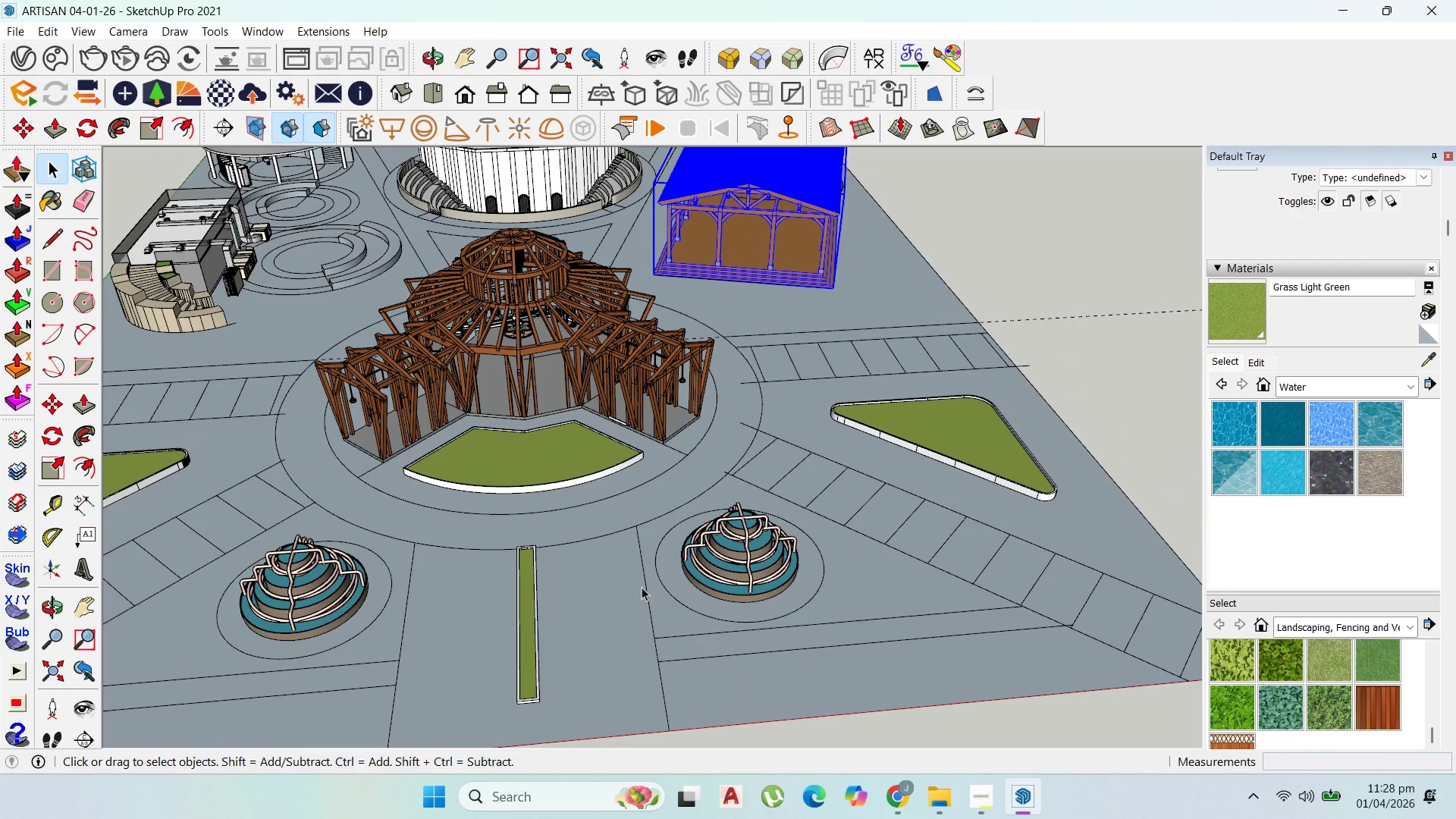 
scroll: coordinate [758, 450], scroll_direction: down, amount: 3.0
 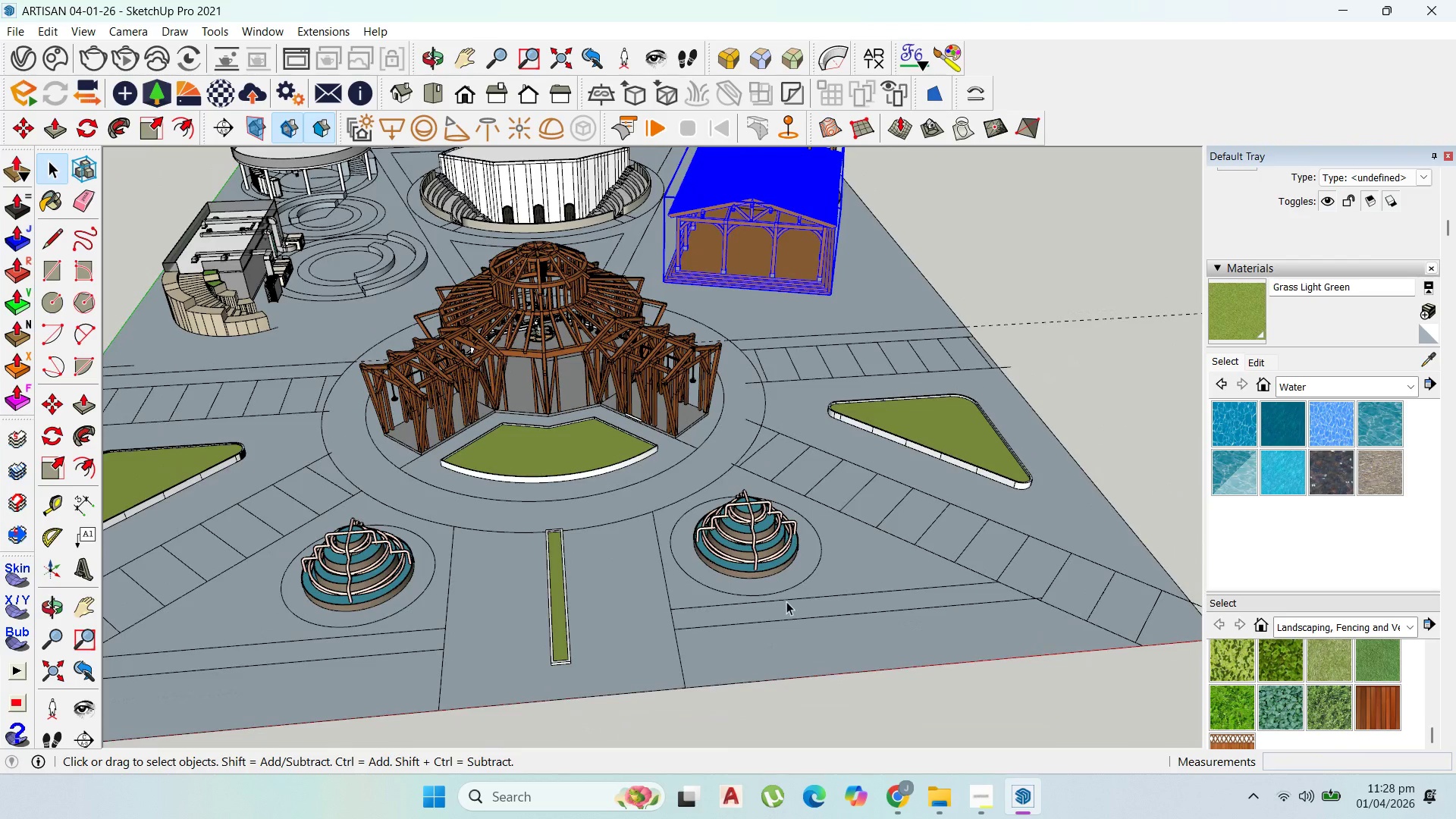 
scroll: coordinate [578, 715], scroll_direction: up, amount: 3.0
 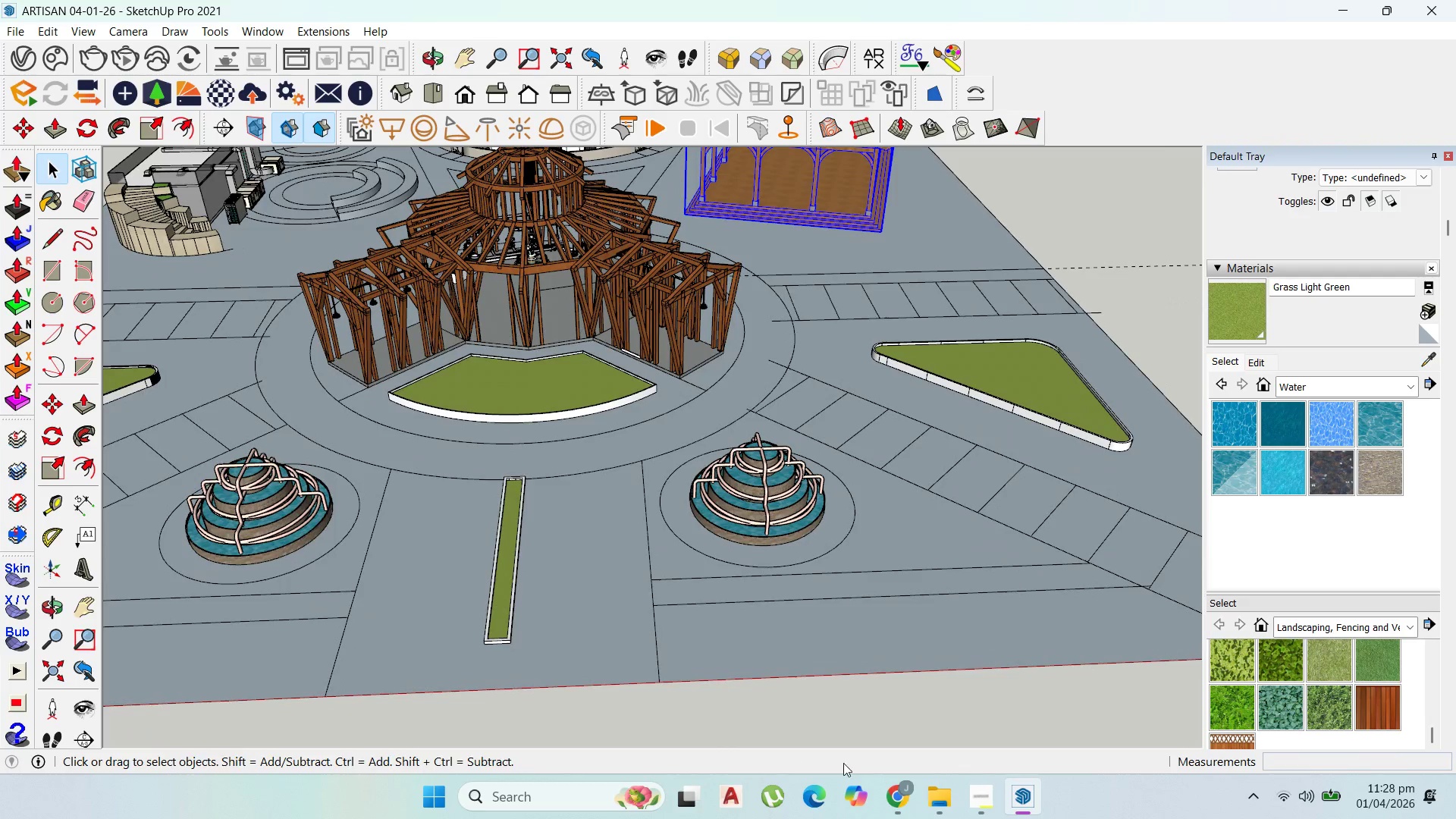 
left_click([899, 788])
 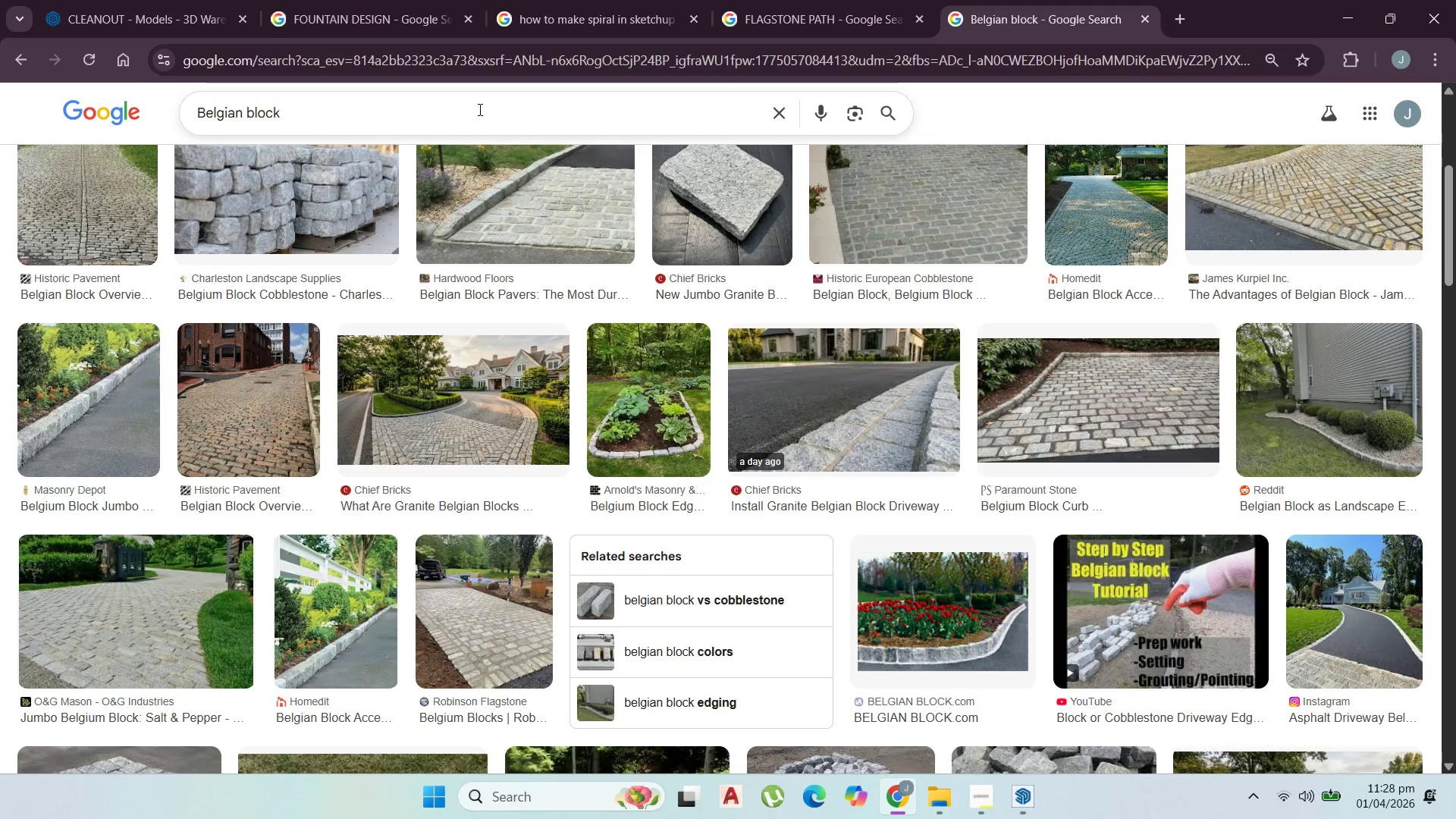 
left_click_drag(start_coordinate=[465, 106], to_coordinate=[52, 136])
 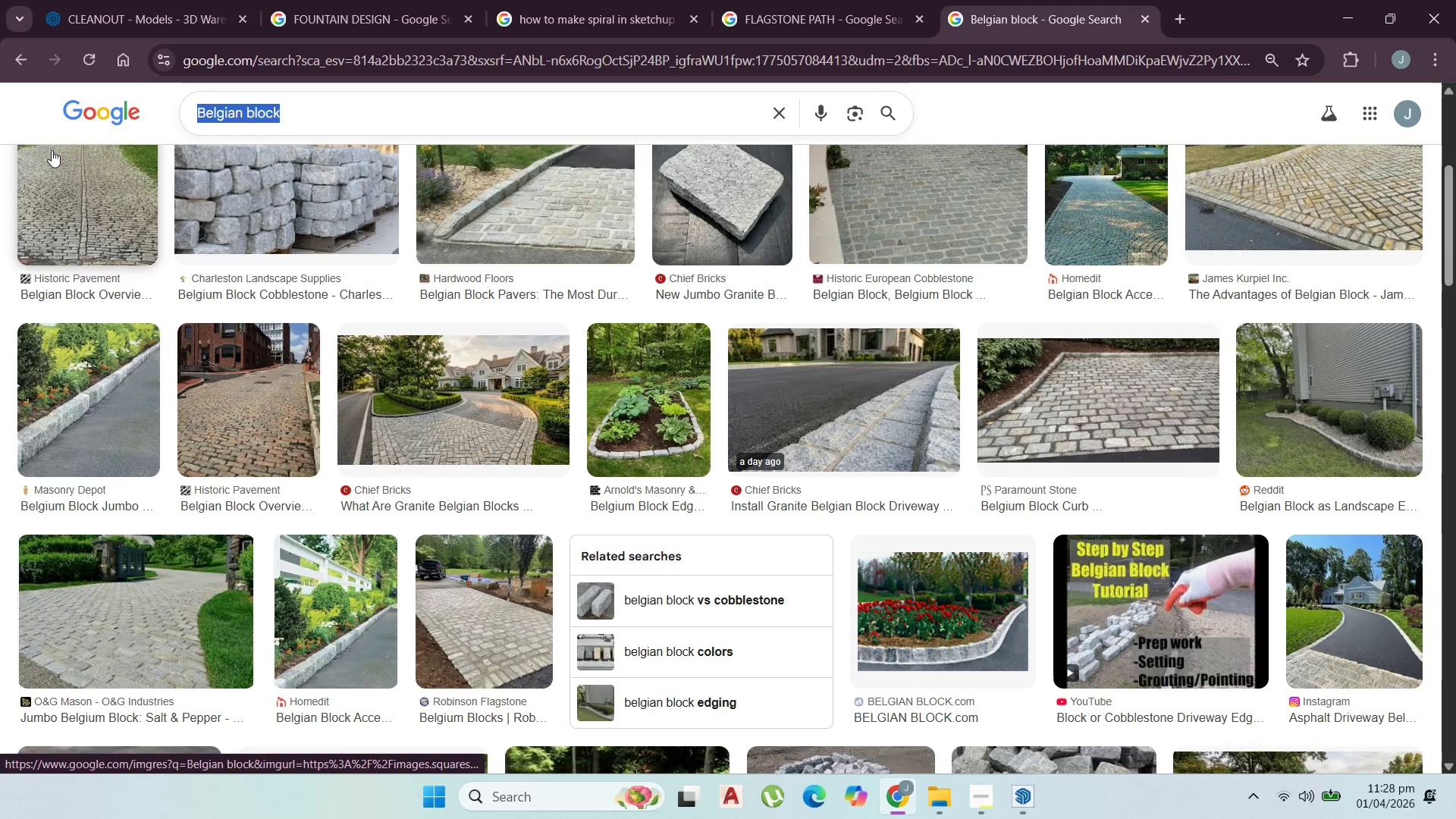 
type(he)
 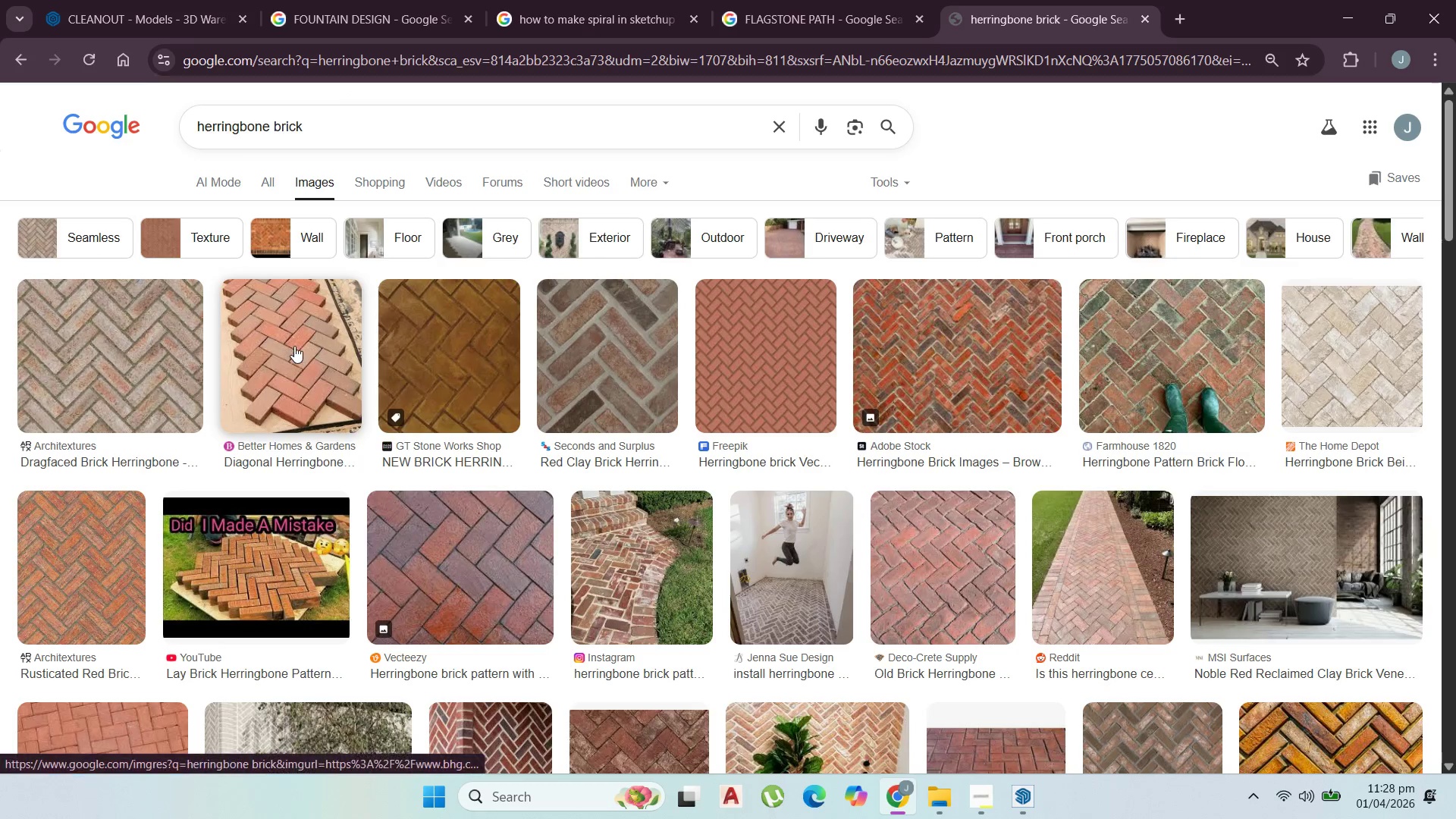 
scroll: coordinate [482, 490], scroll_direction: up, amount: 1.0
 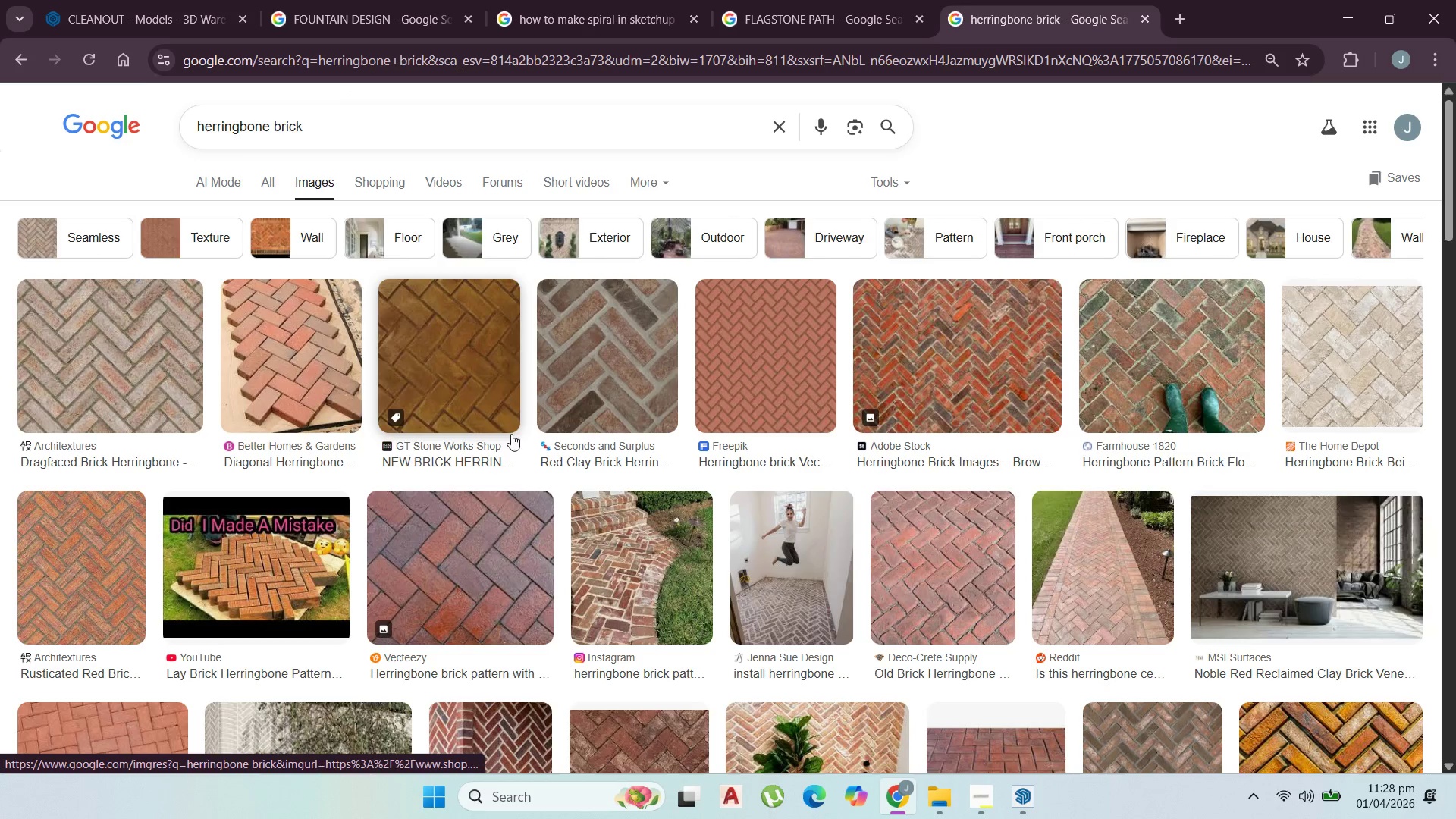 
left_click([500, 497])
 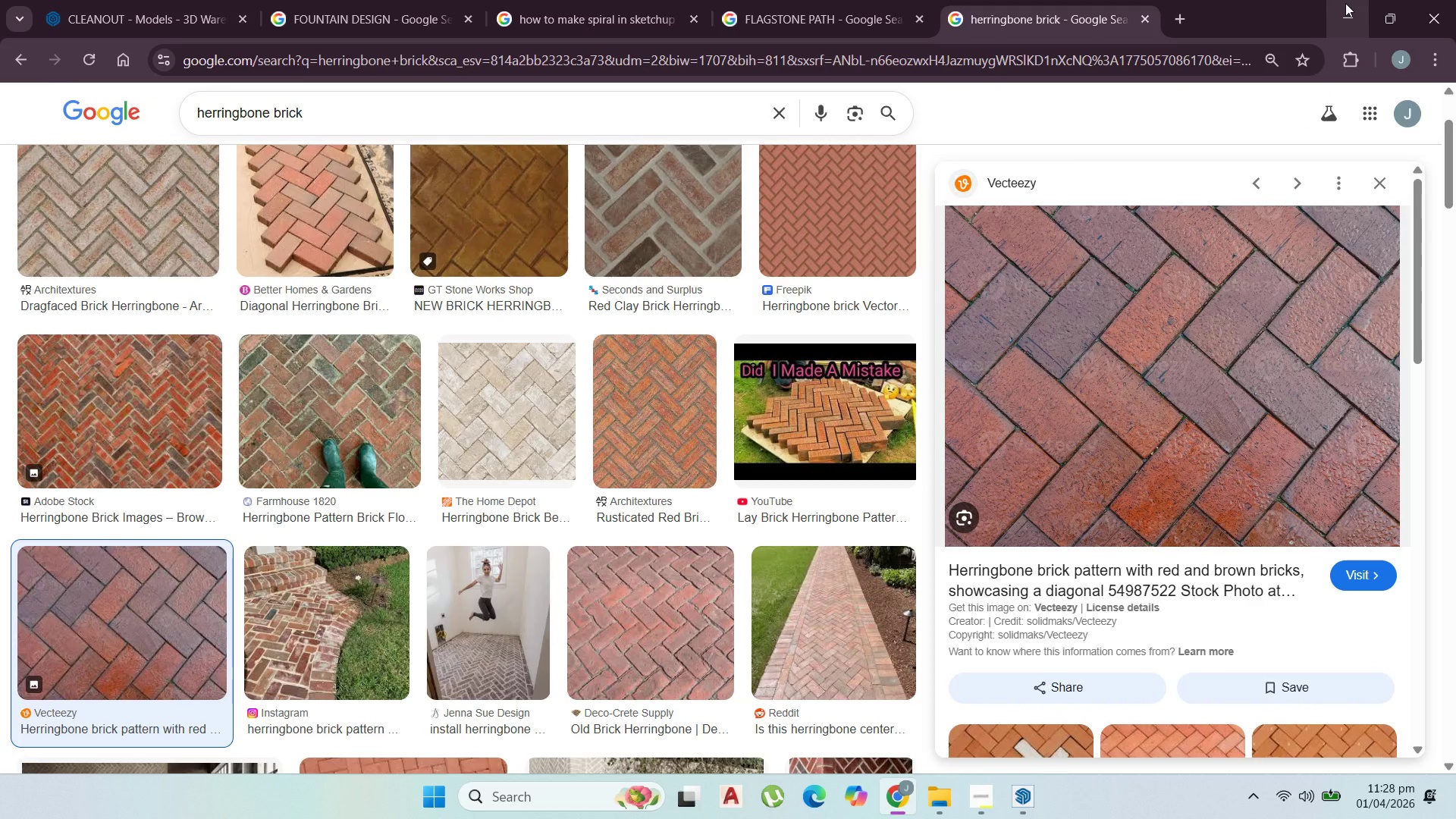 
left_click([1345, 3])
 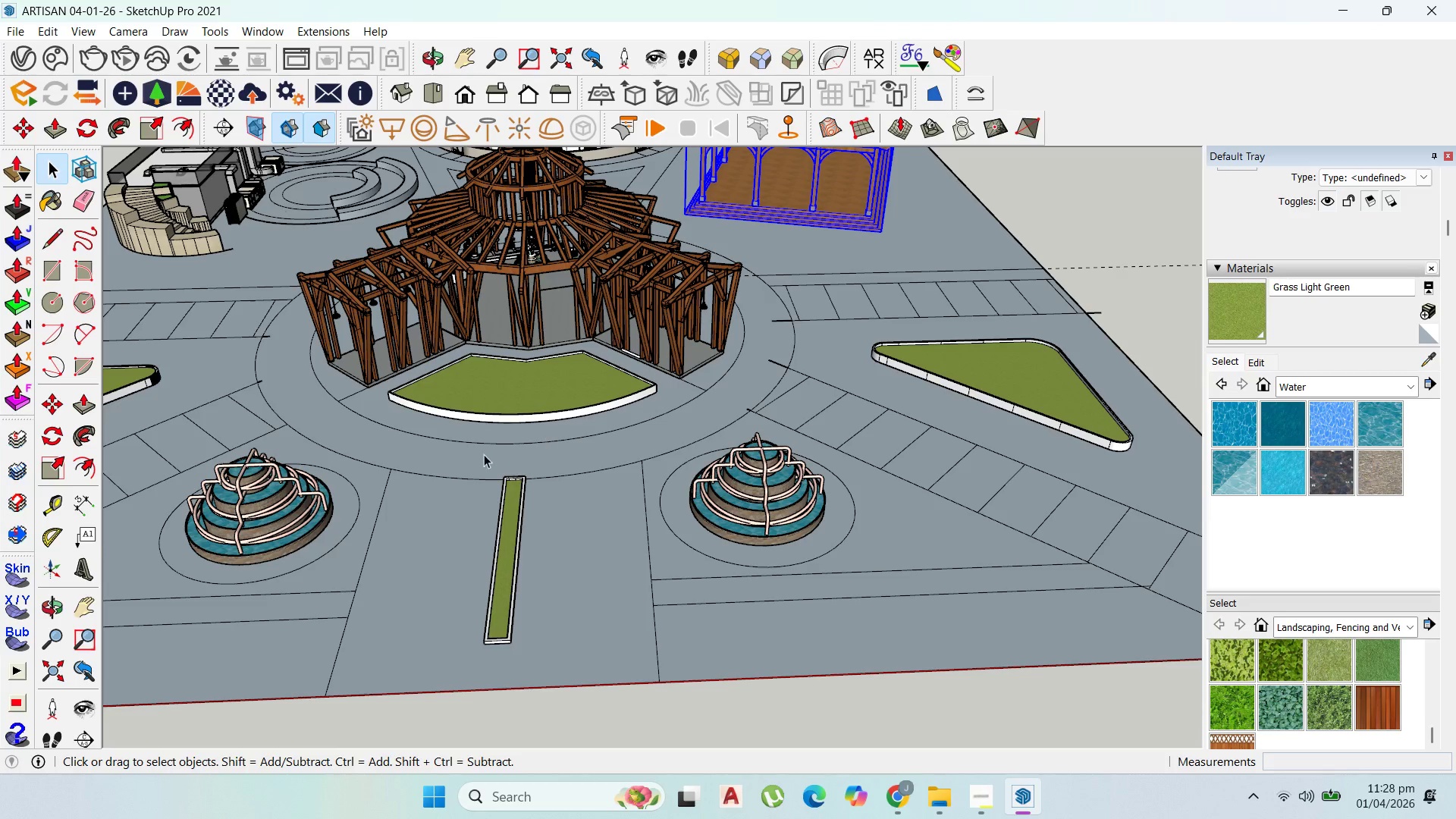 
scroll: coordinate [717, 553], scroll_direction: down, amount: 5.0
 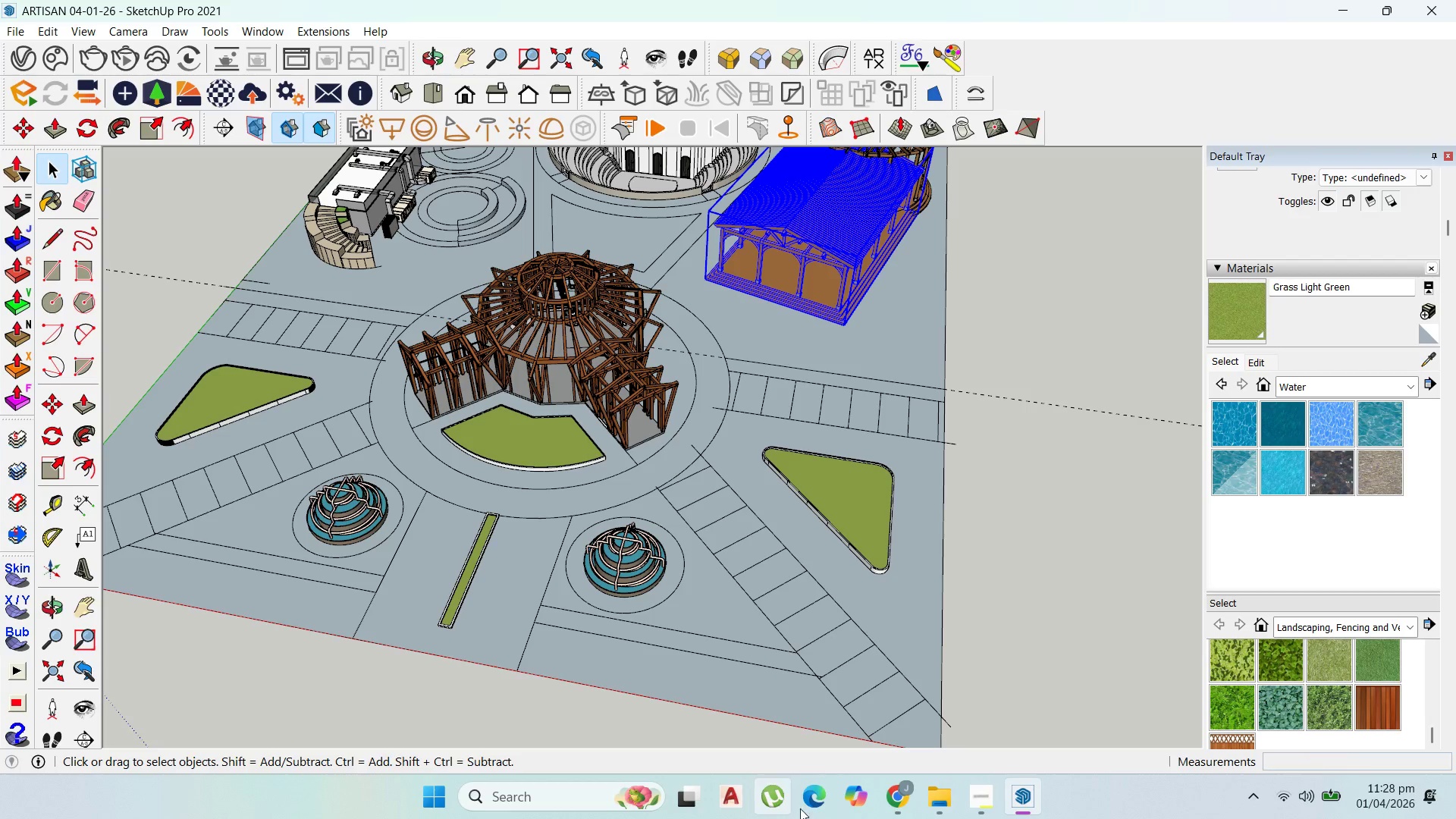 
left_click([901, 799])
 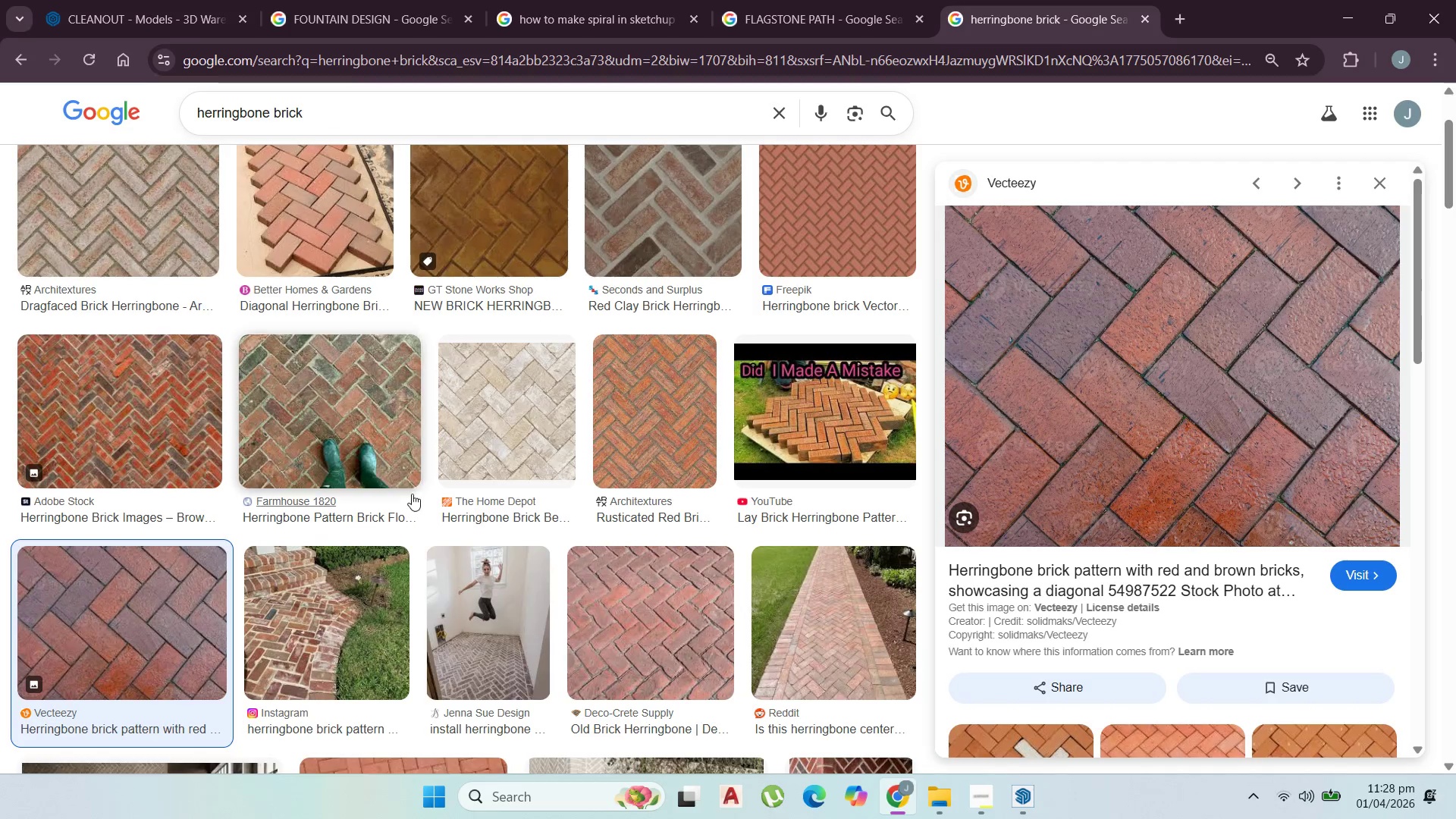 
scroll: coordinate [388, 499], scroll_direction: down, amount: 8.0
 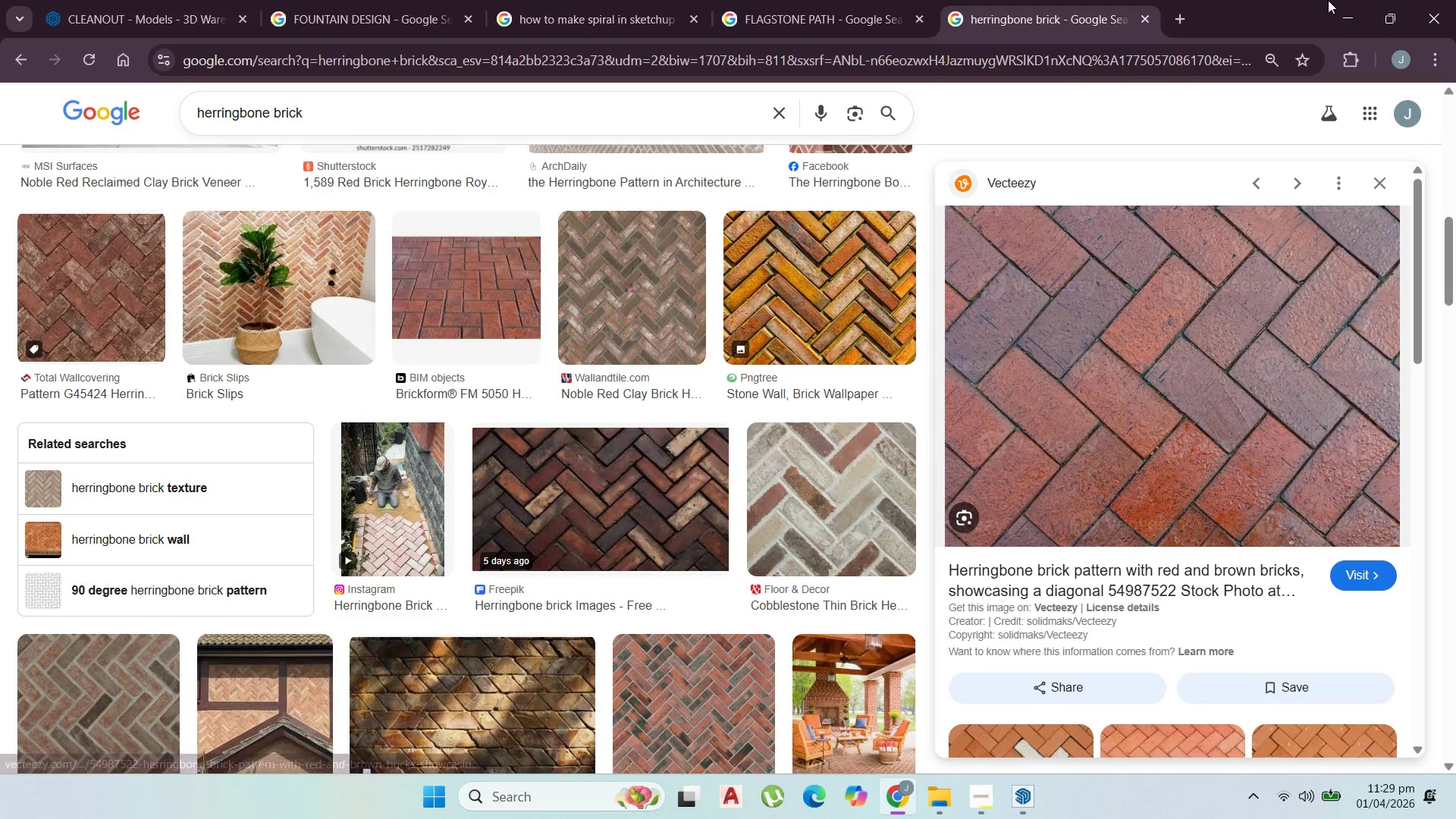 
left_click([1351, 0])
 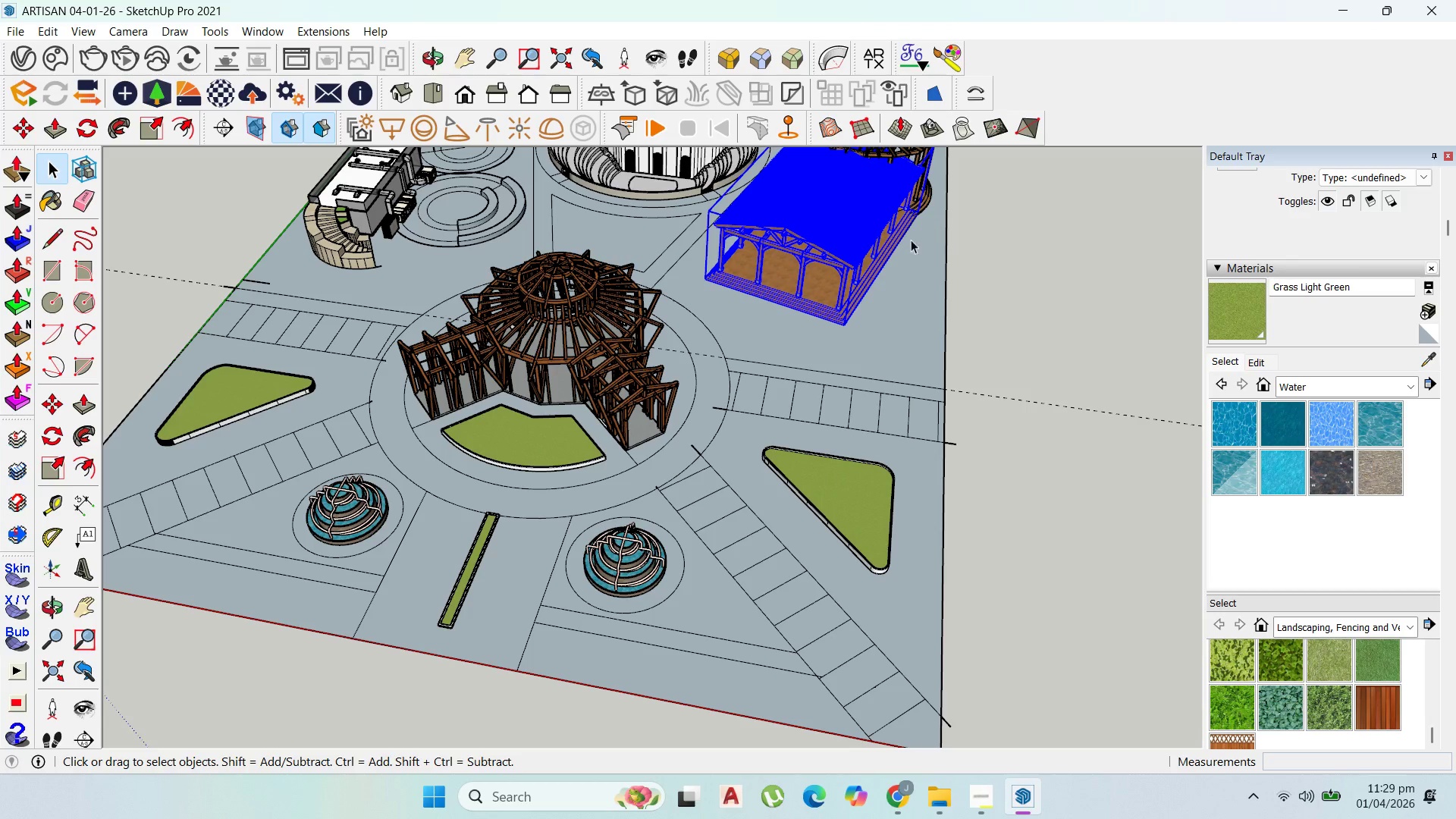 
scroll: coordinate [832, 304], scroll_direction: down, amount: 4.0
 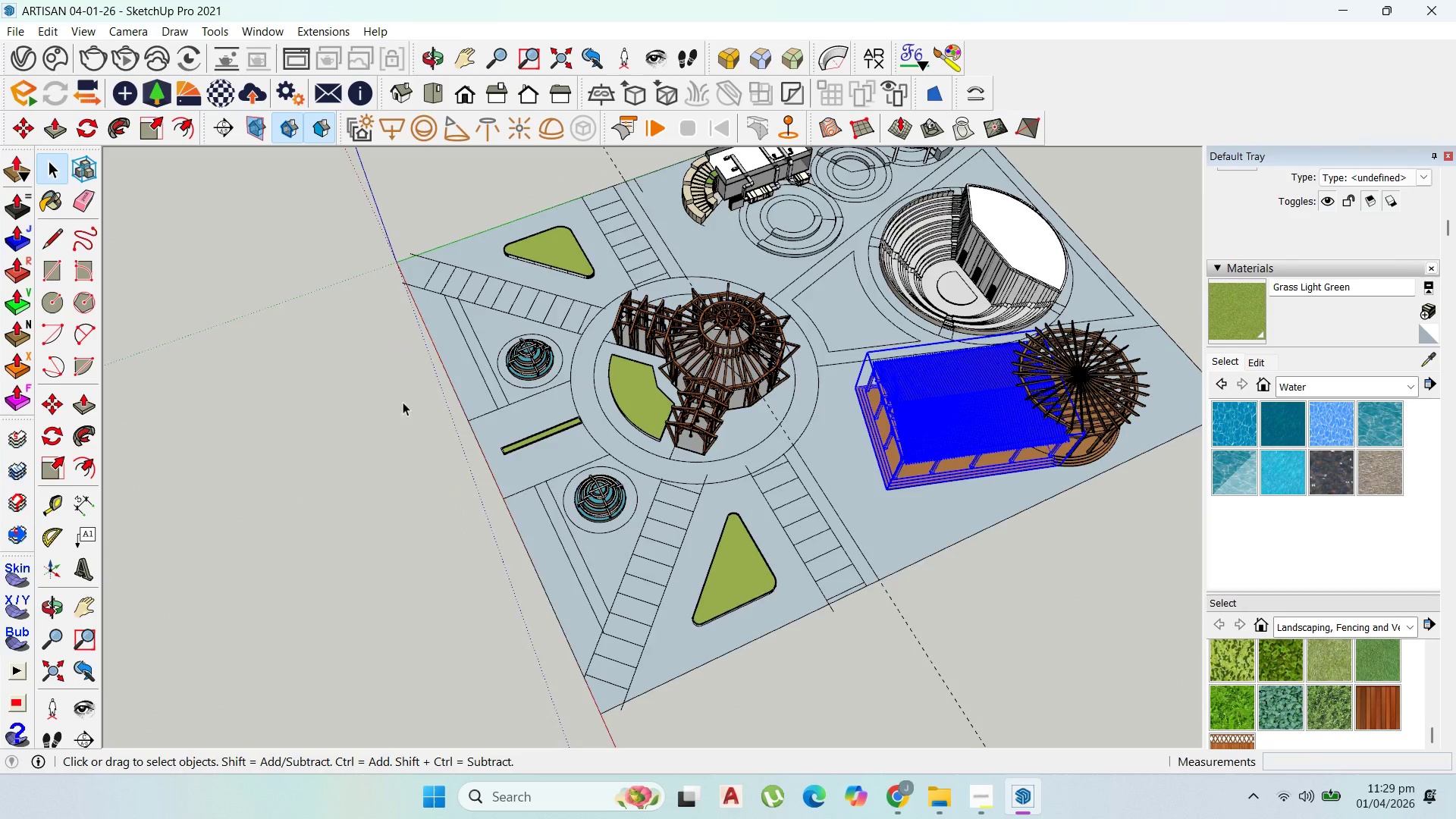 
scroll: coordinate [461, 432], scroll_direction: up, amount: 33.0
 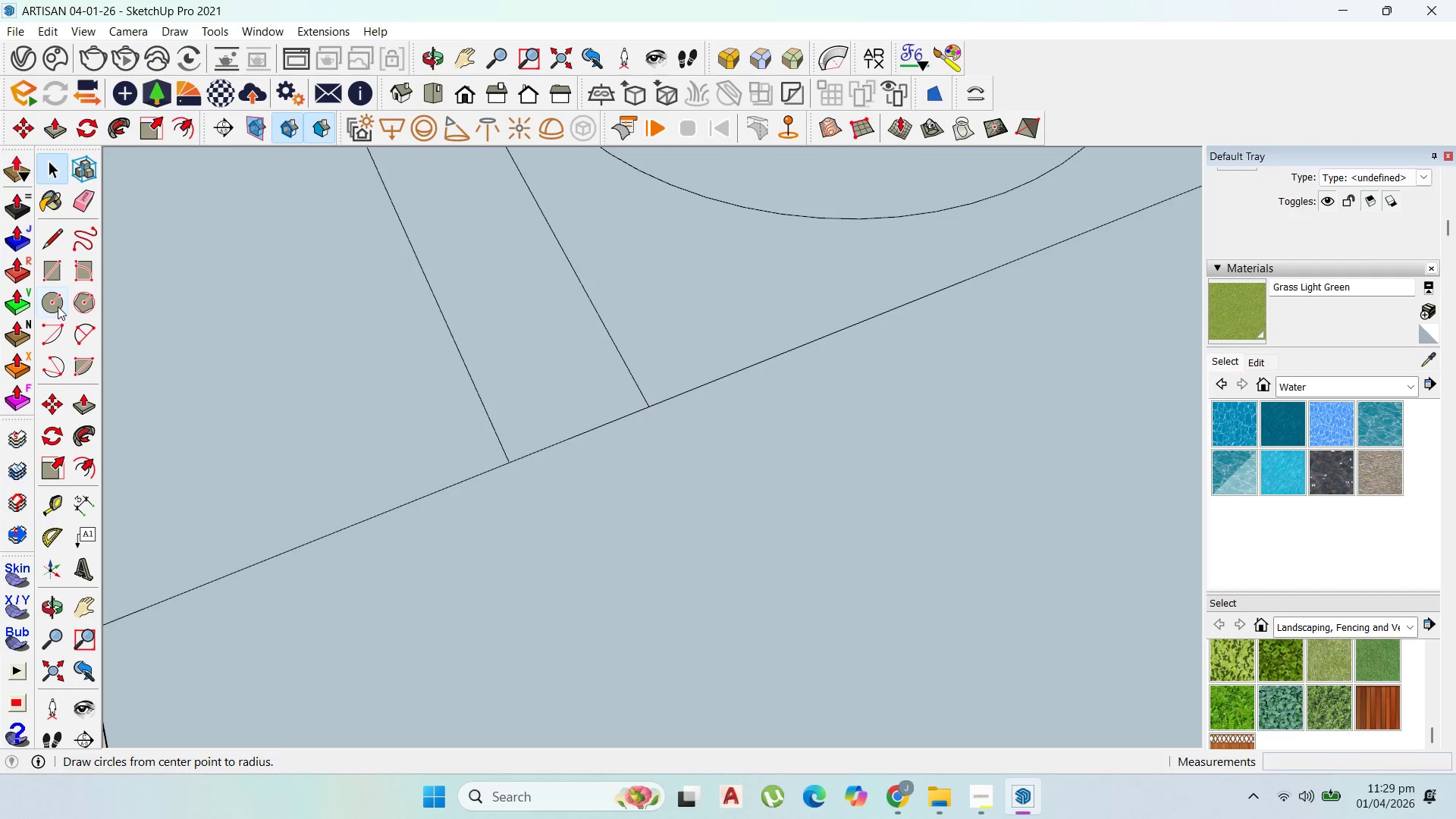 
left_click([49, 275])
 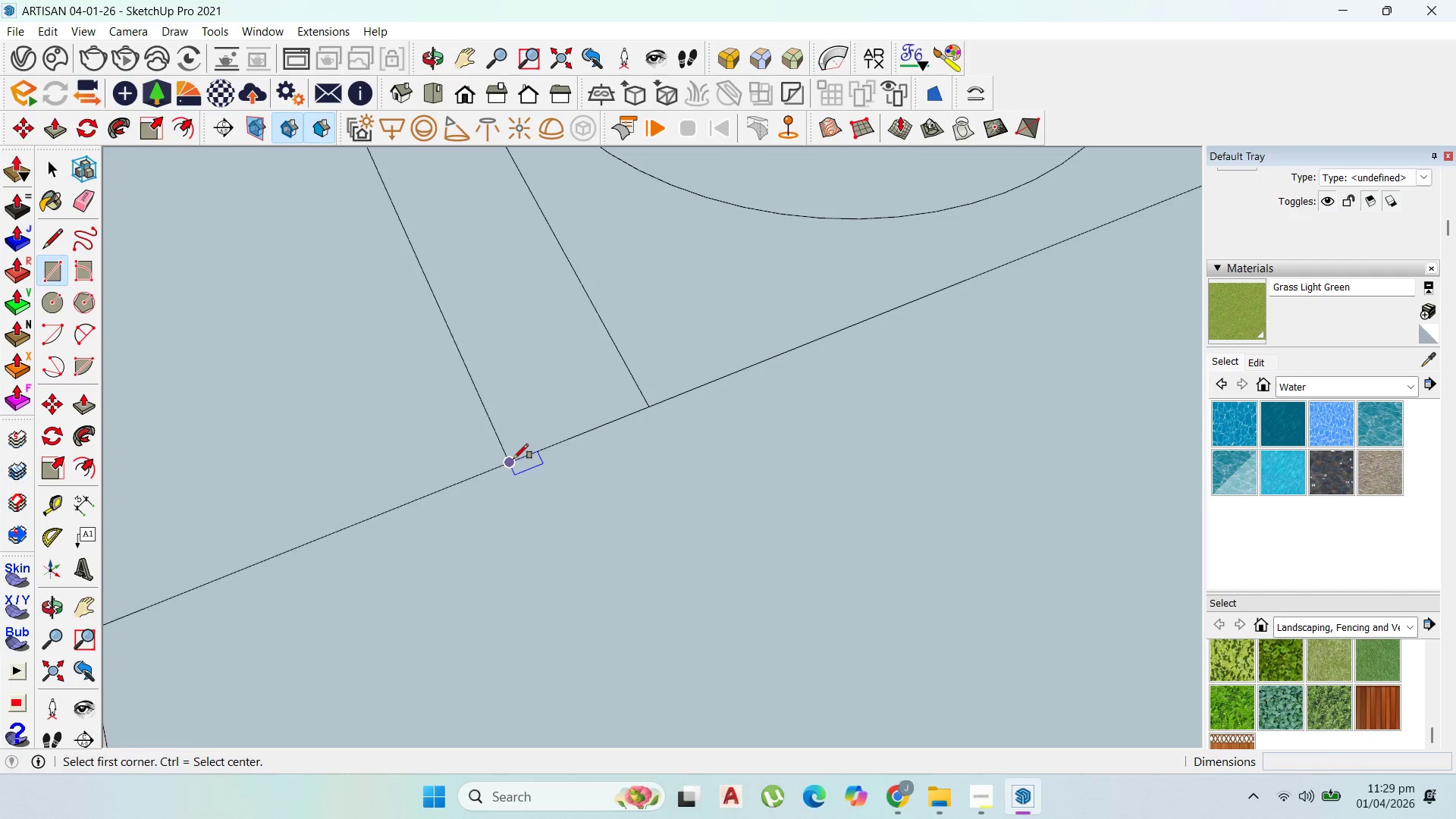 
scroll: coordinate [535, 429], scroll_direction: up, amount: 4.0
 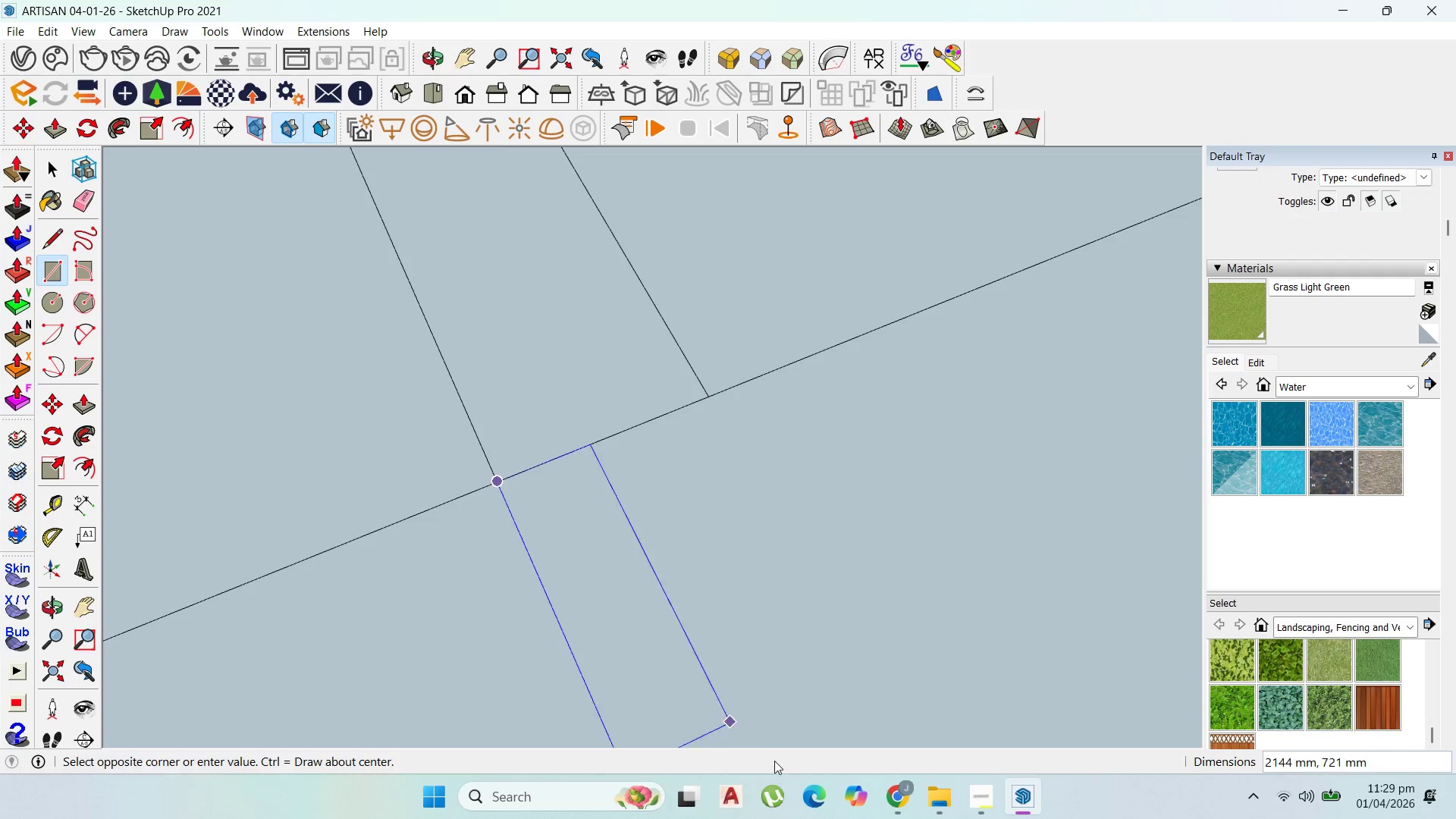 
left_click([901, 786])
 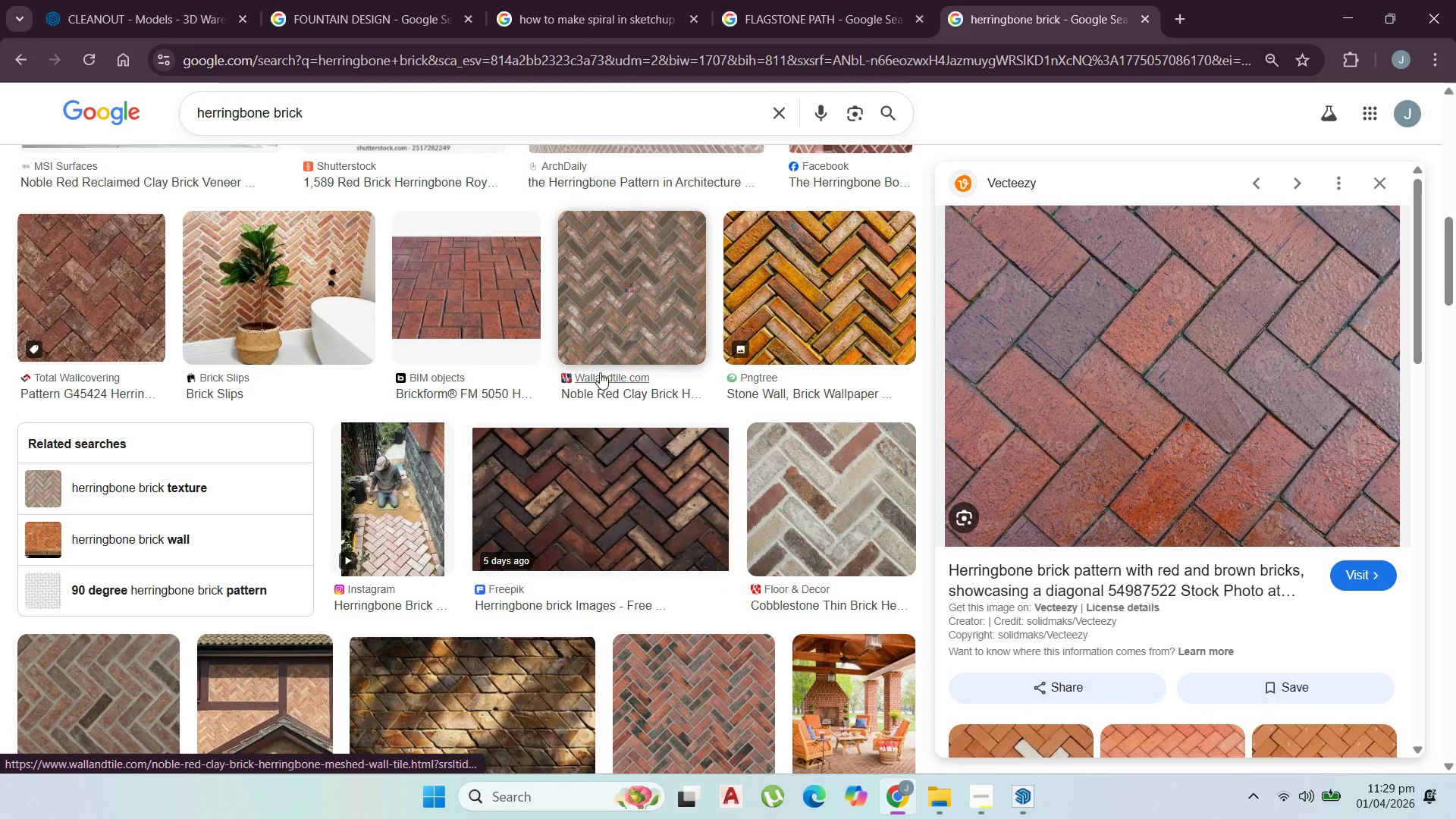 
left_click([331, 133])
 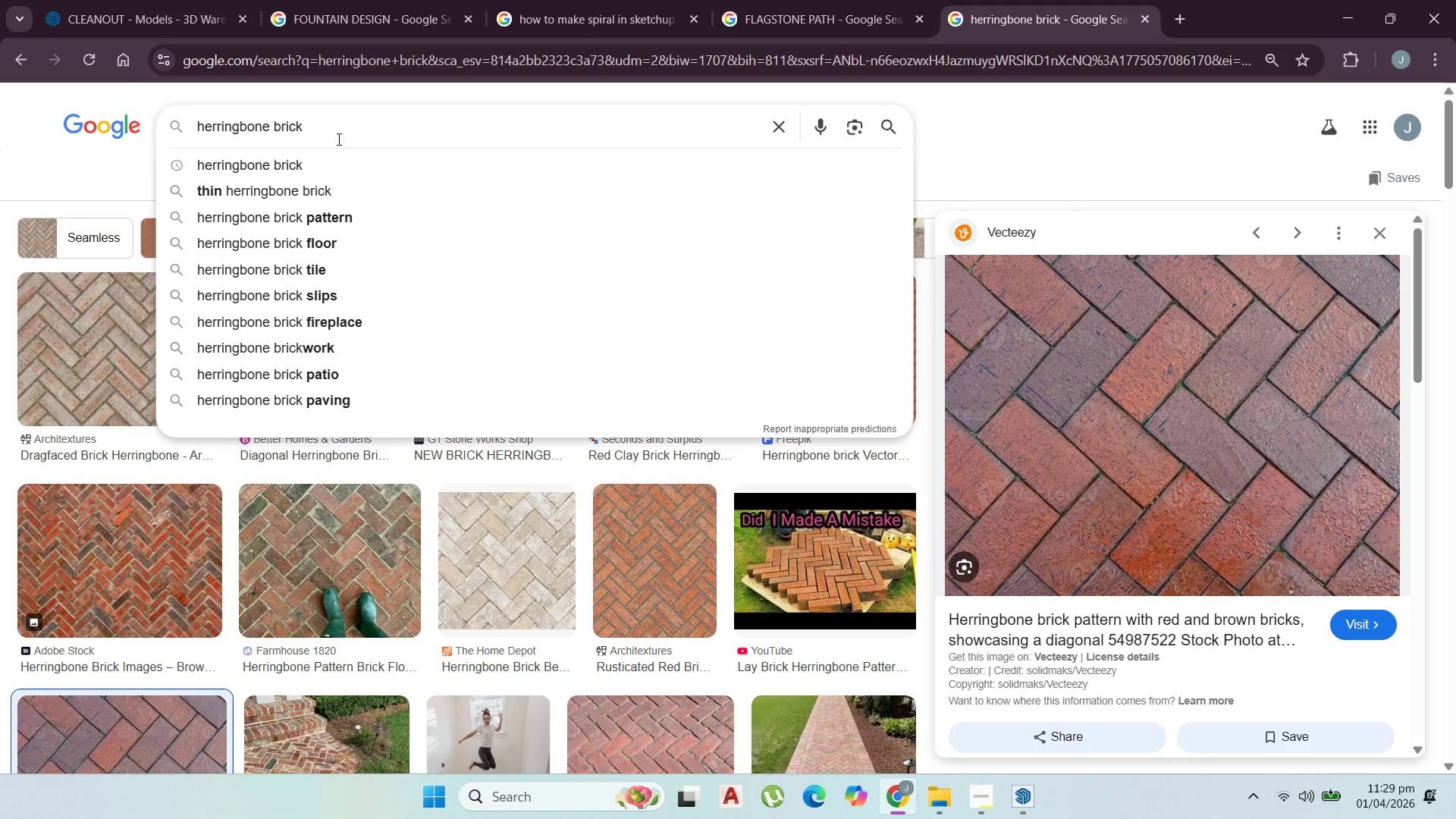 
scroll: coordinate [325, 137], scroll_direction: up, amount: 14.0
 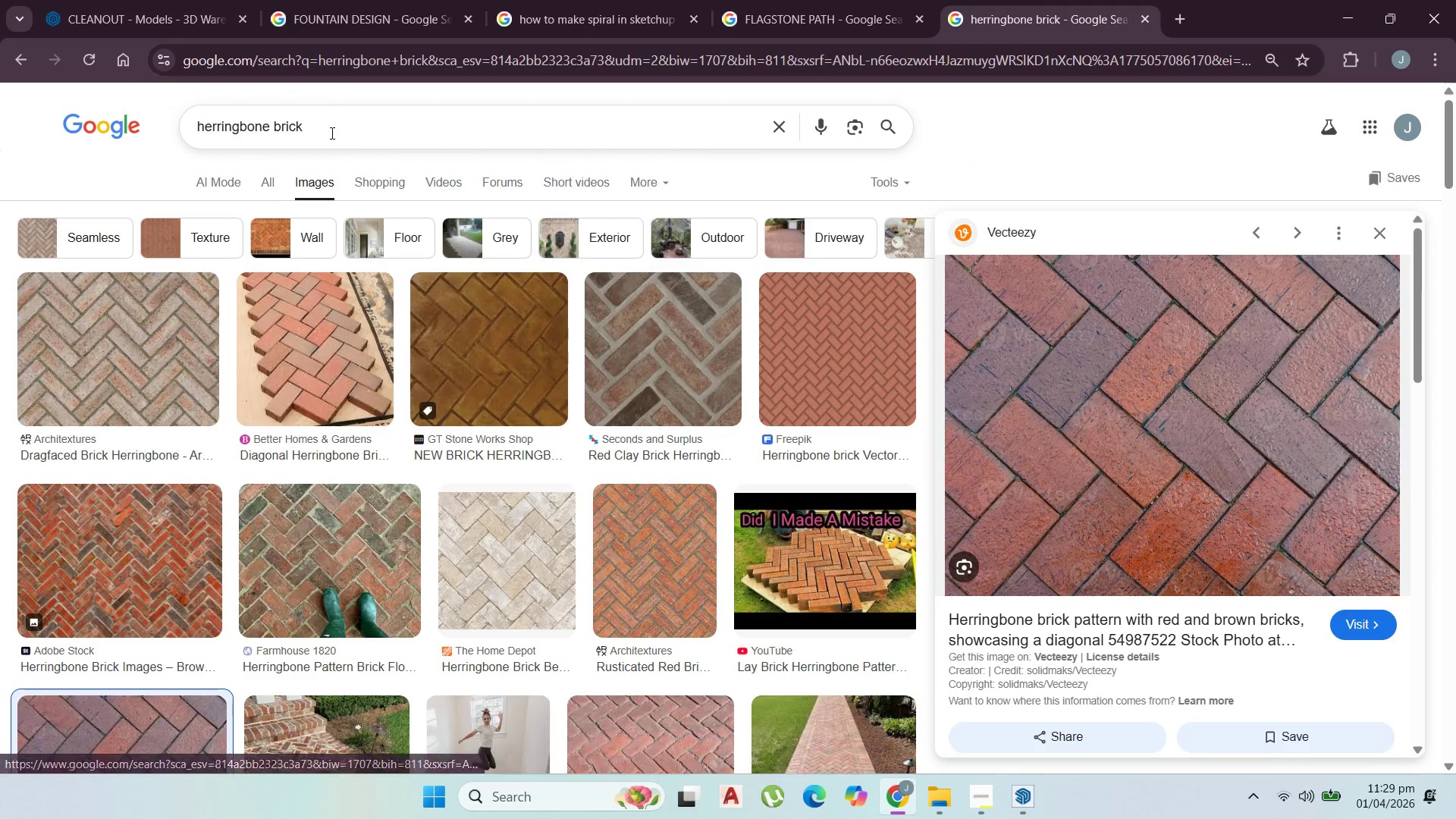 
type( dim)
 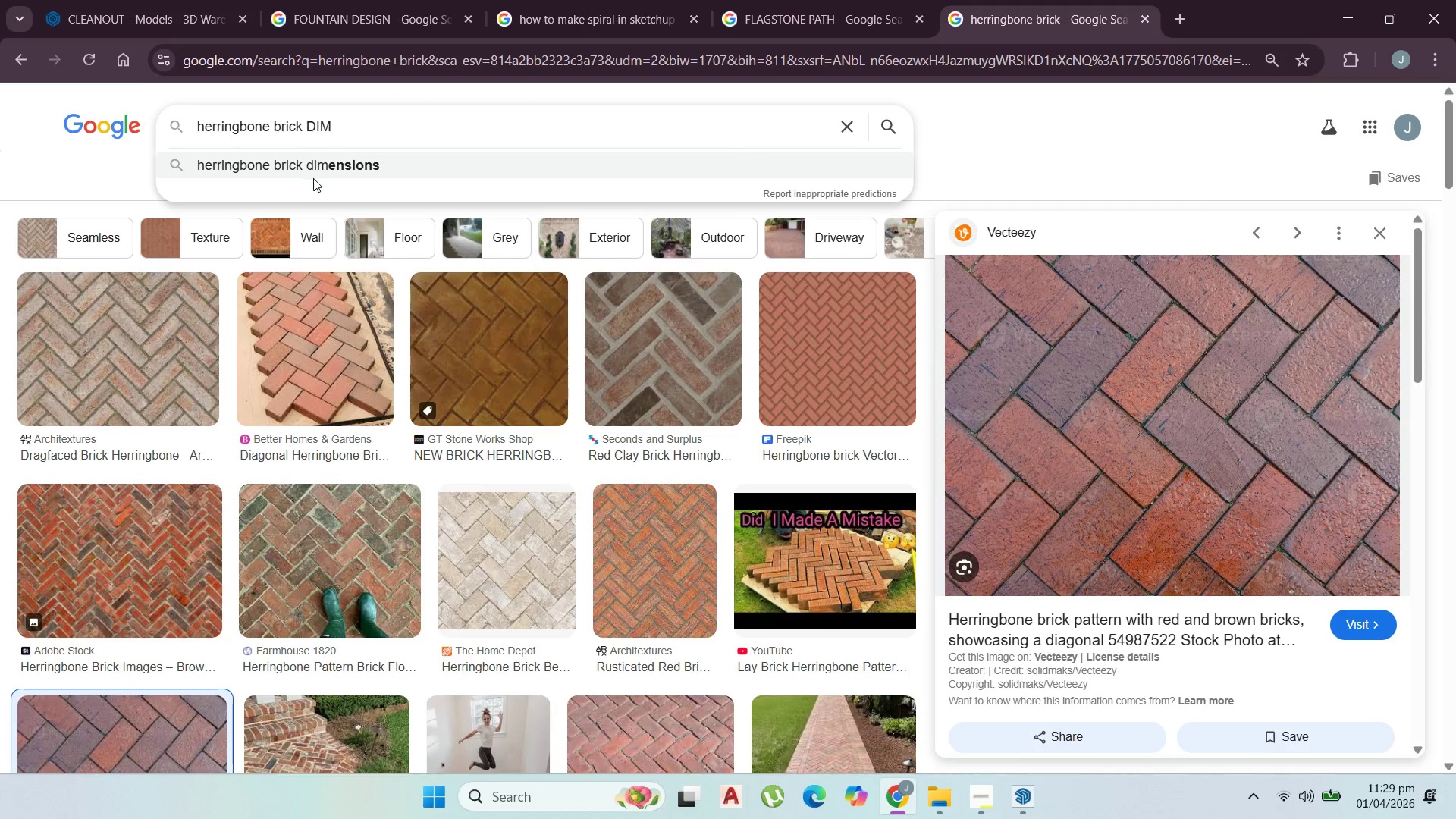 
left_click([320, 171])
 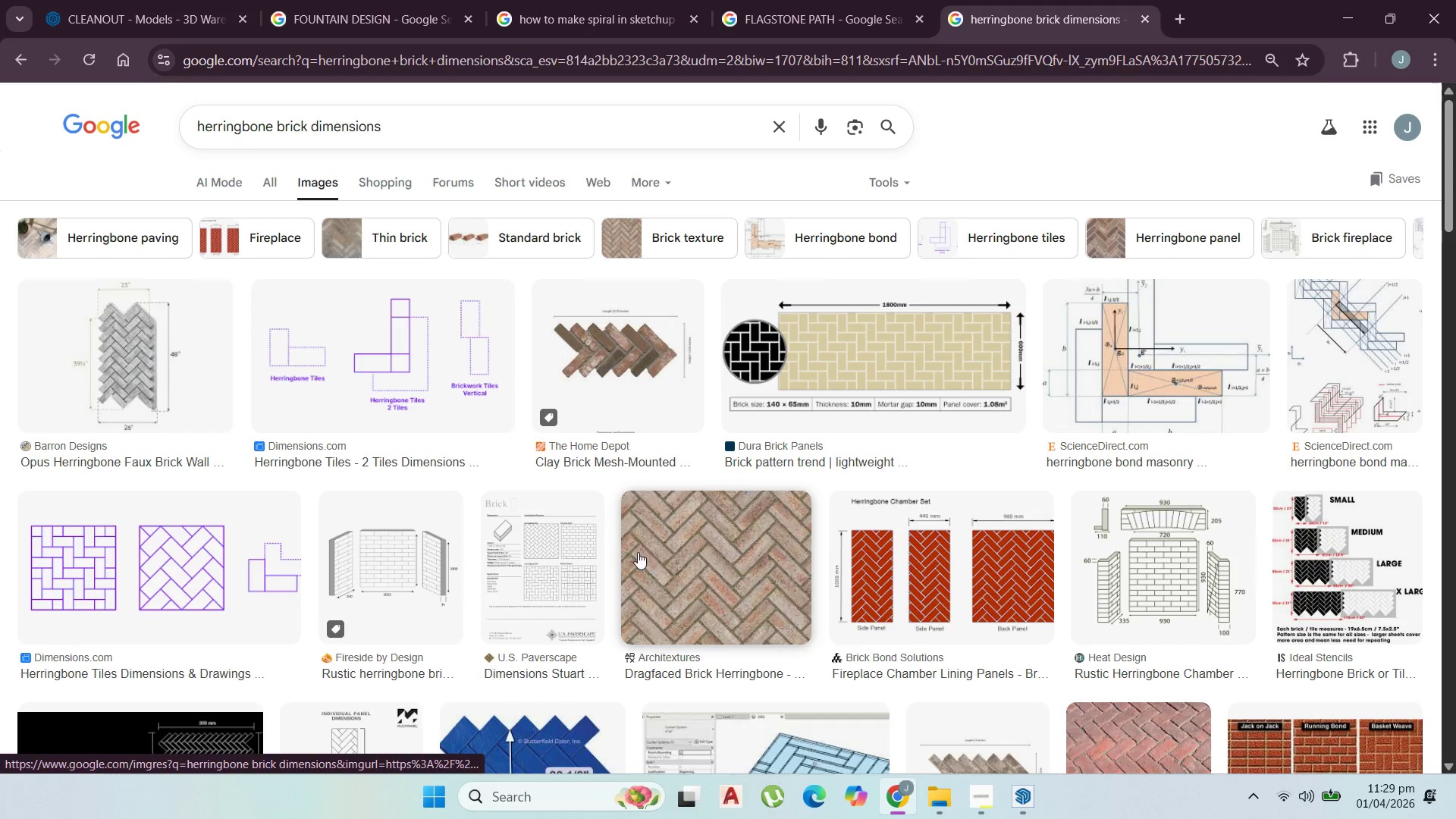 
wait(5.86)
 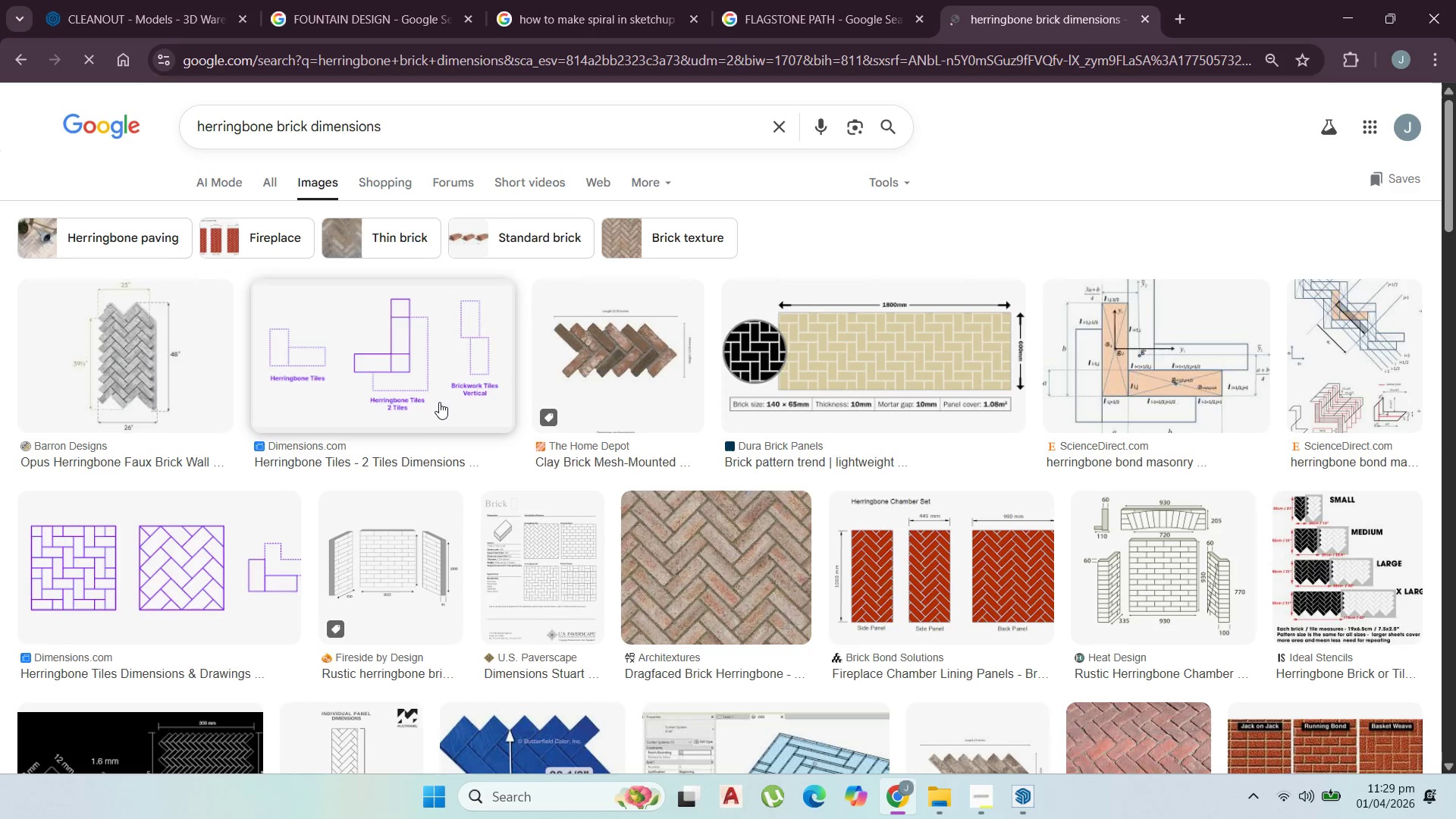 
left_click([1165, 395])
 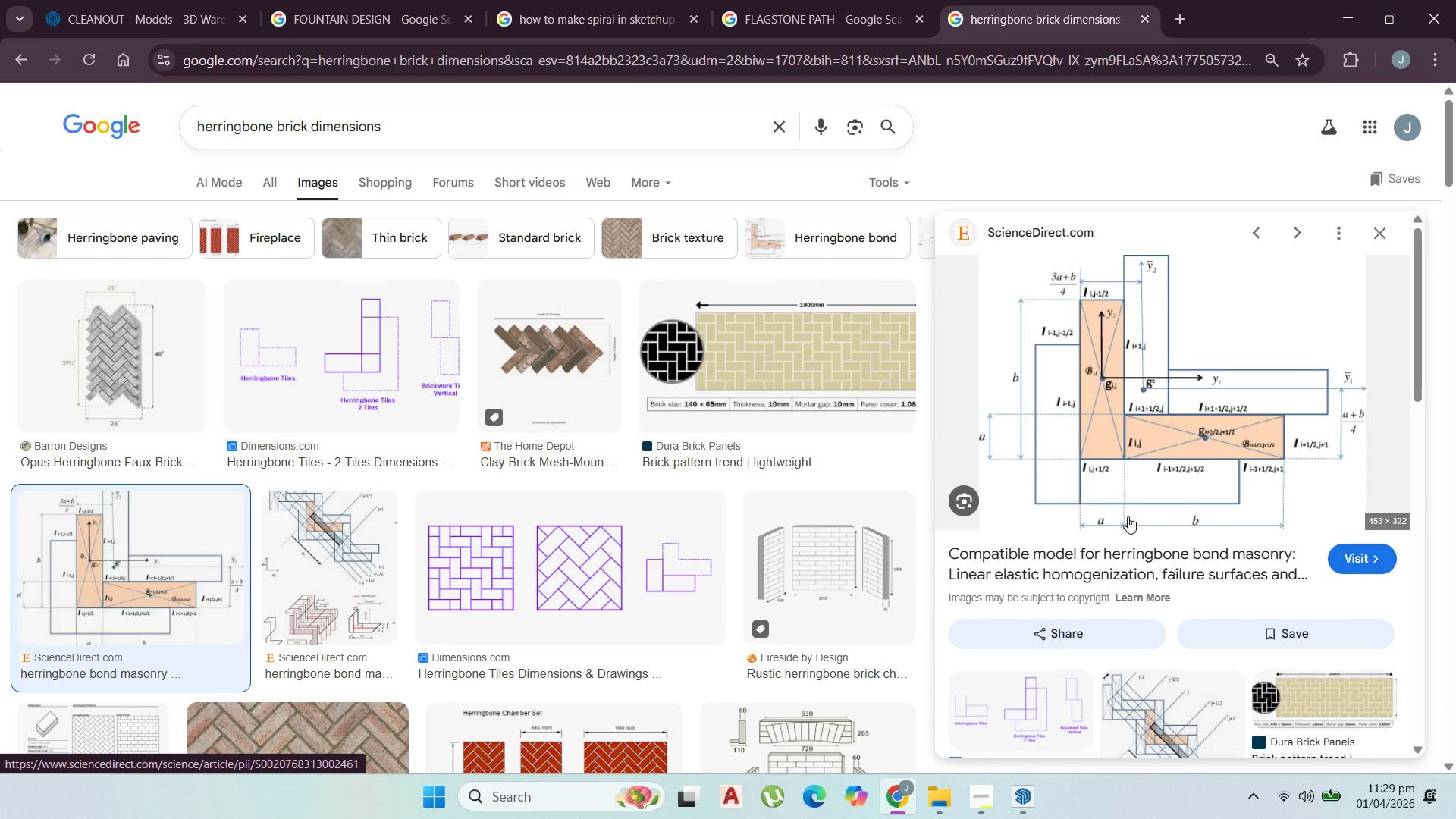 
wait(7.11)
 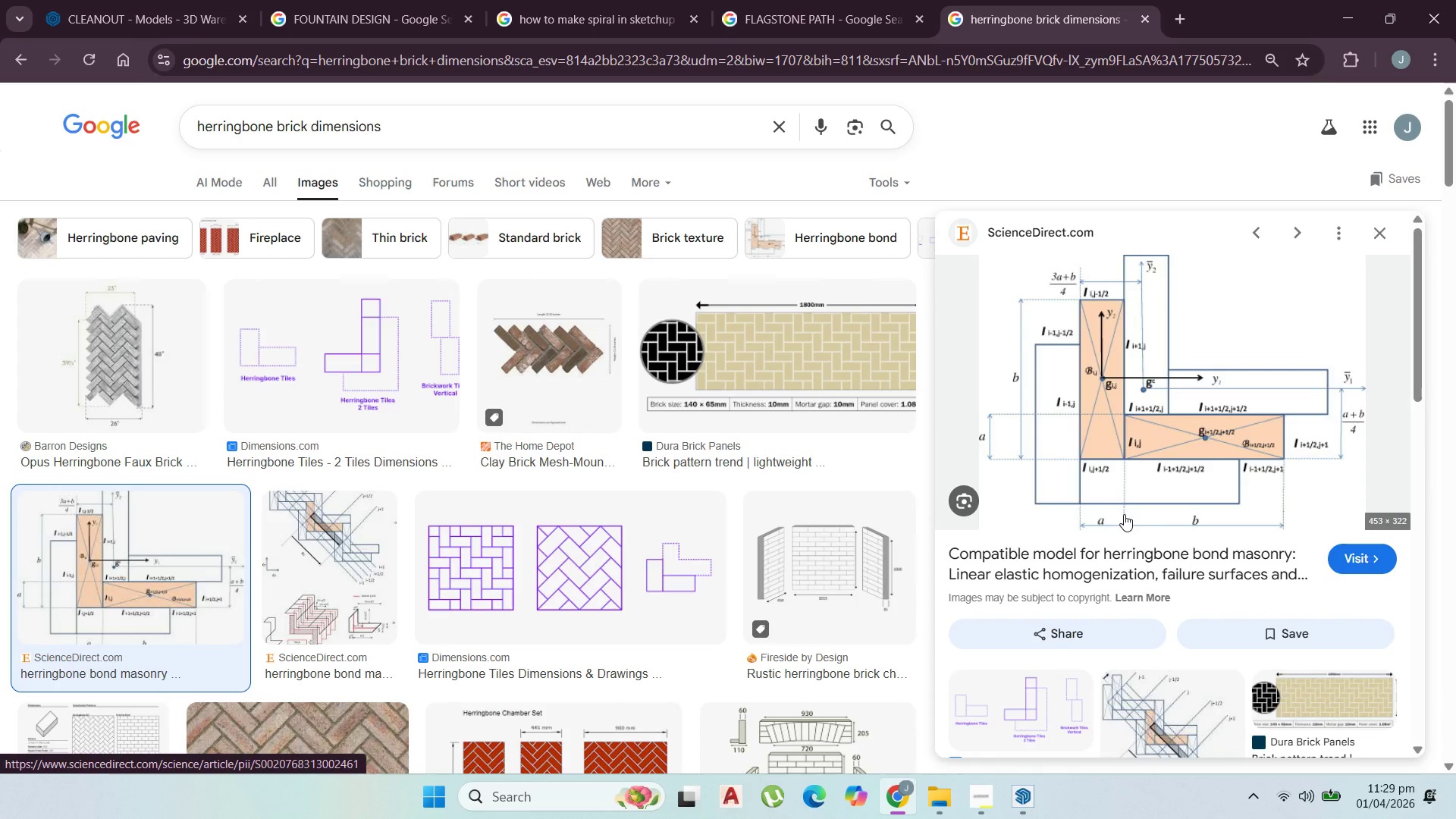 
left_click([1378, 234])
 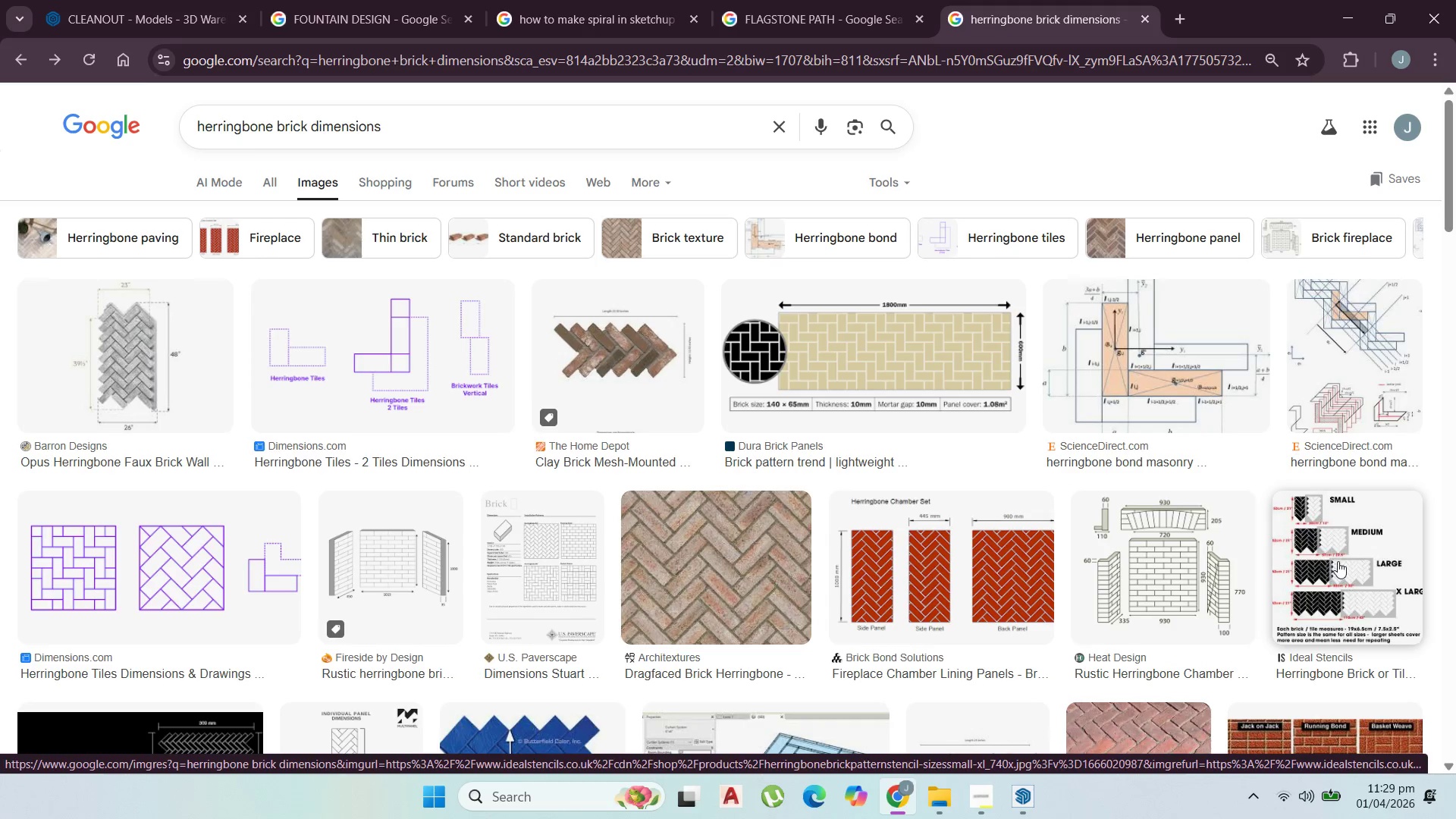 
left_click([1352, 388])
 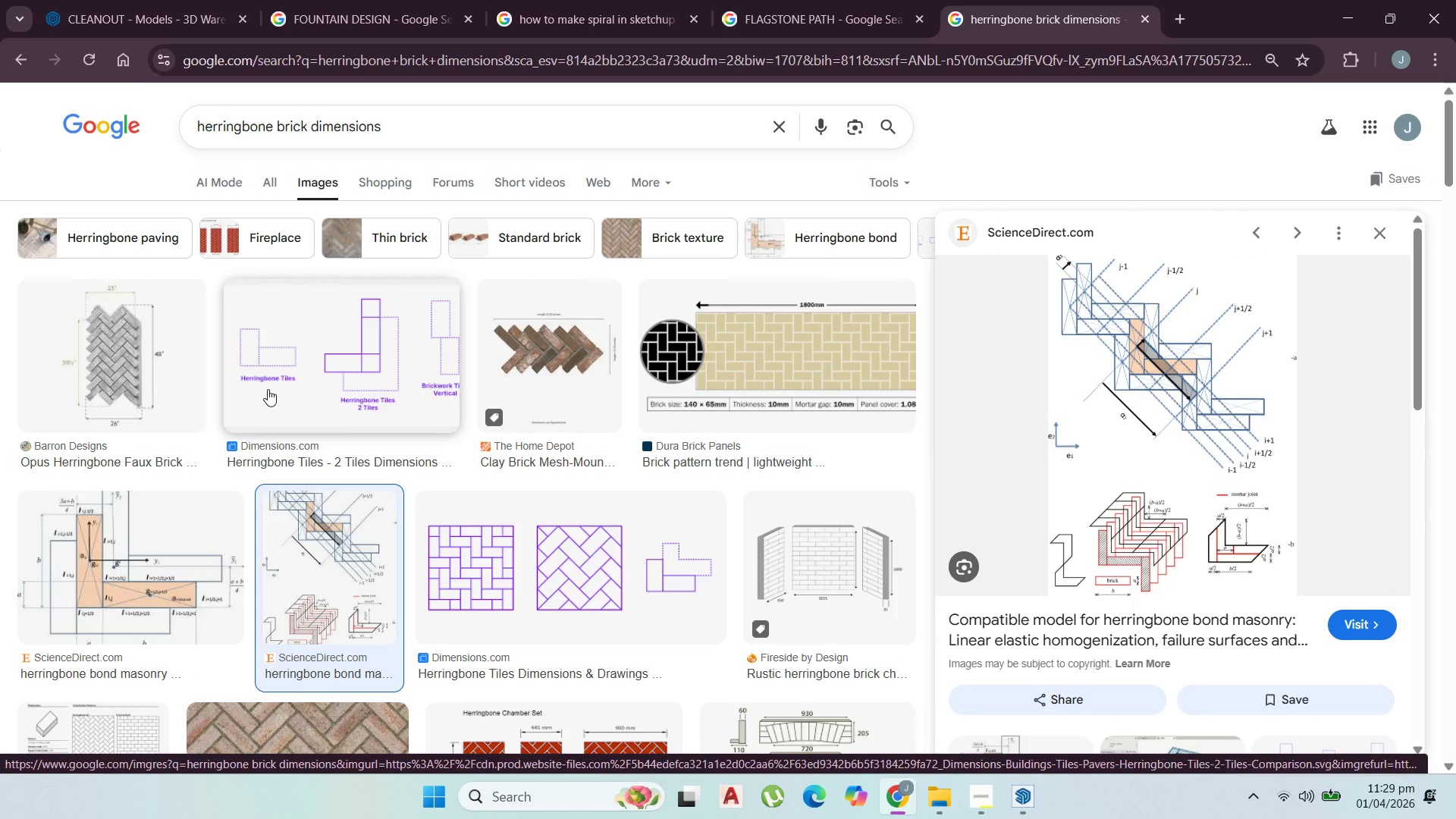 
scroll: coordinate [185, 578], scroll_direction: down, amount: 7.0
 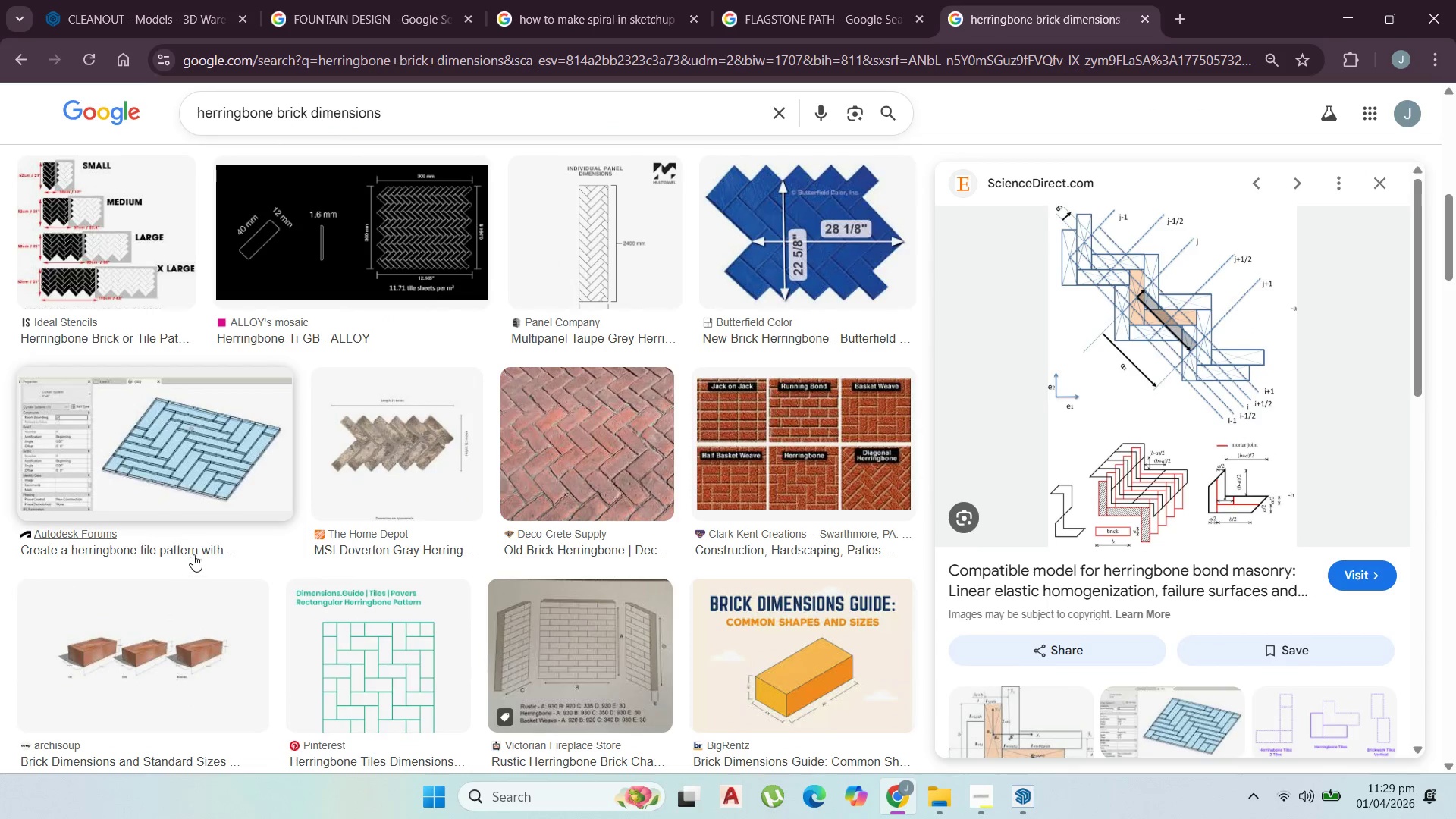 
scroll: coordinate [265, 388], scroll_direction: up, amount: 13.0
 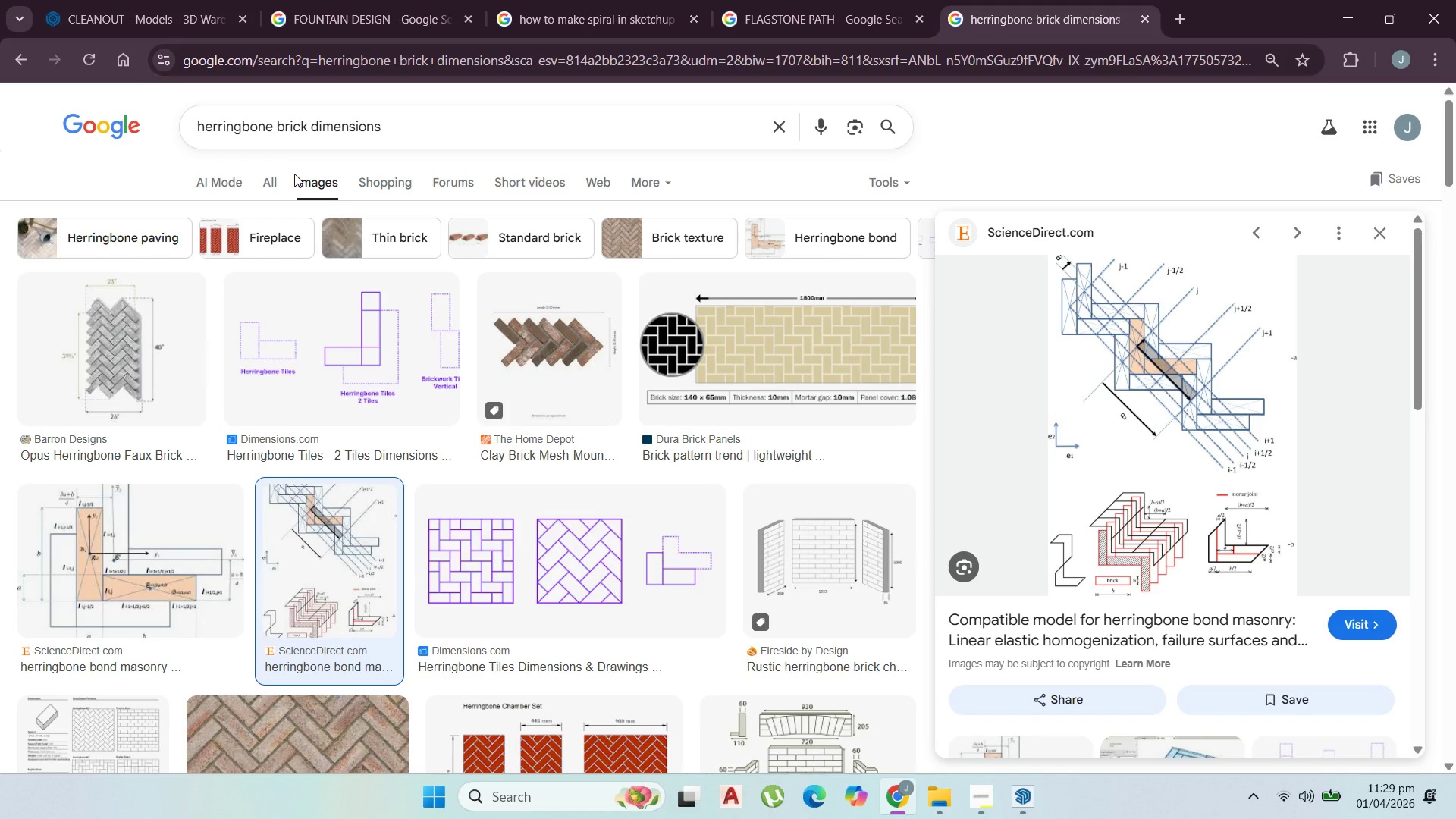 
left_click([259, 189])
 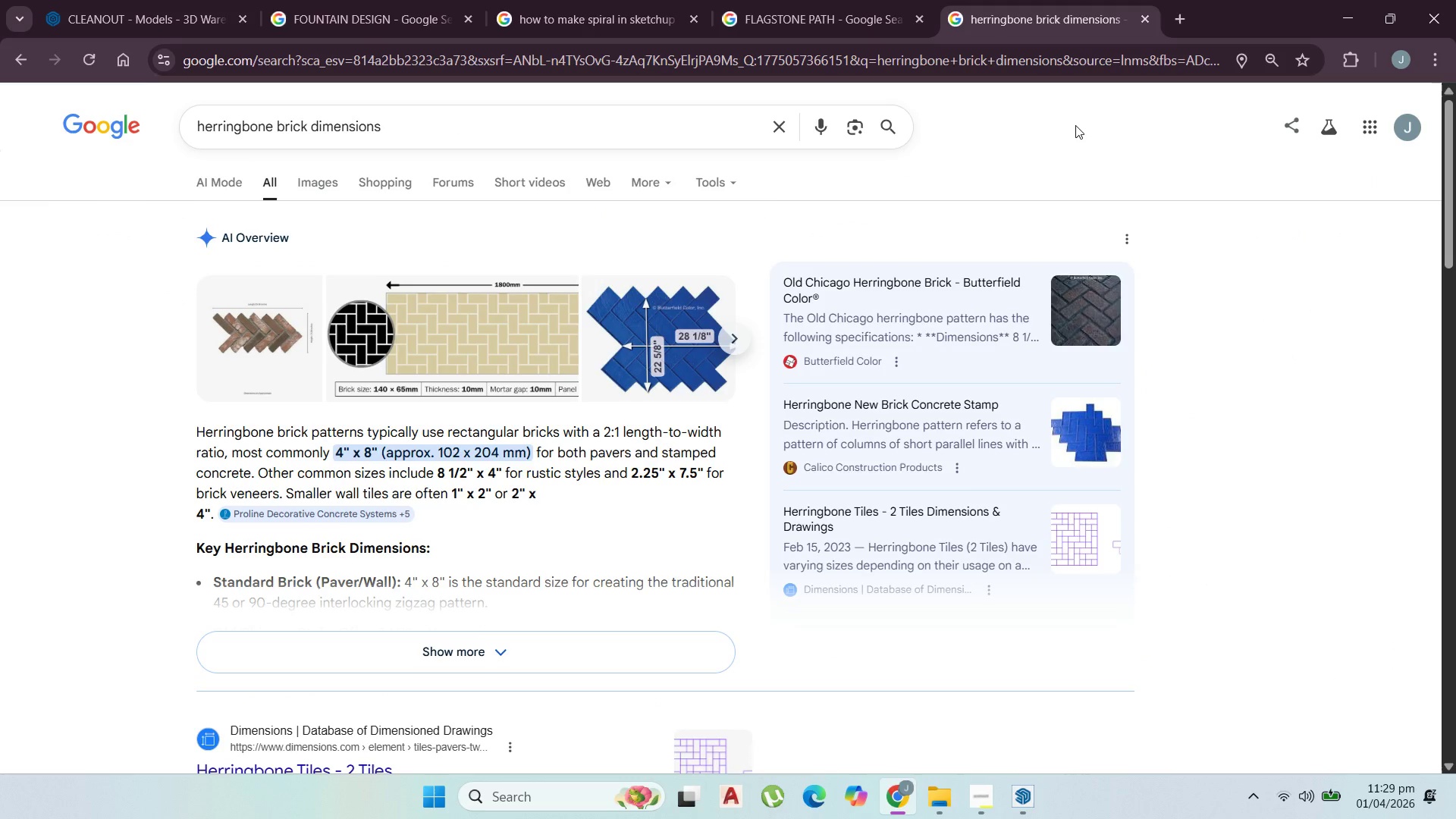 
wait(6.03)
 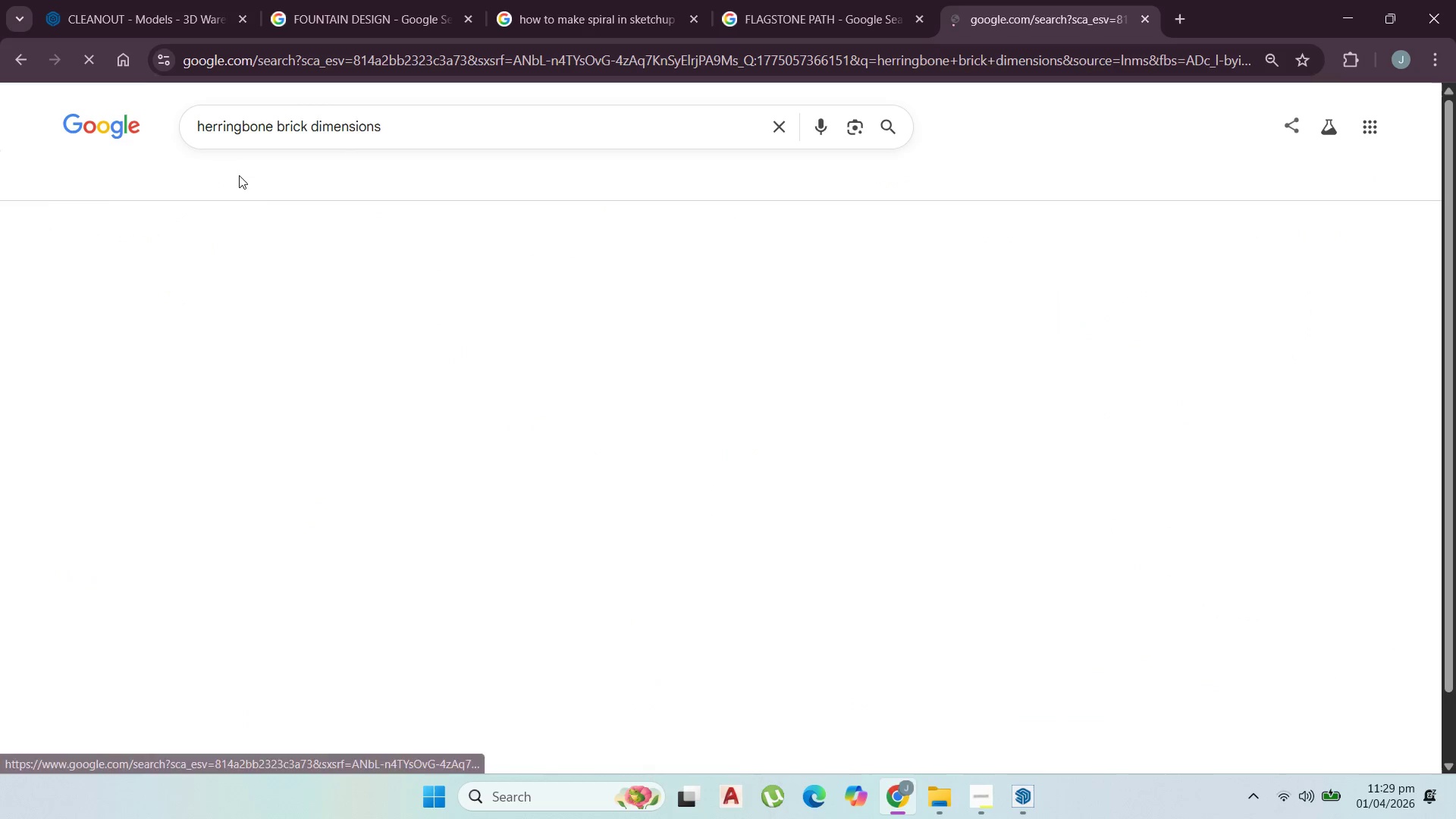 
left_click([1358, 4])
 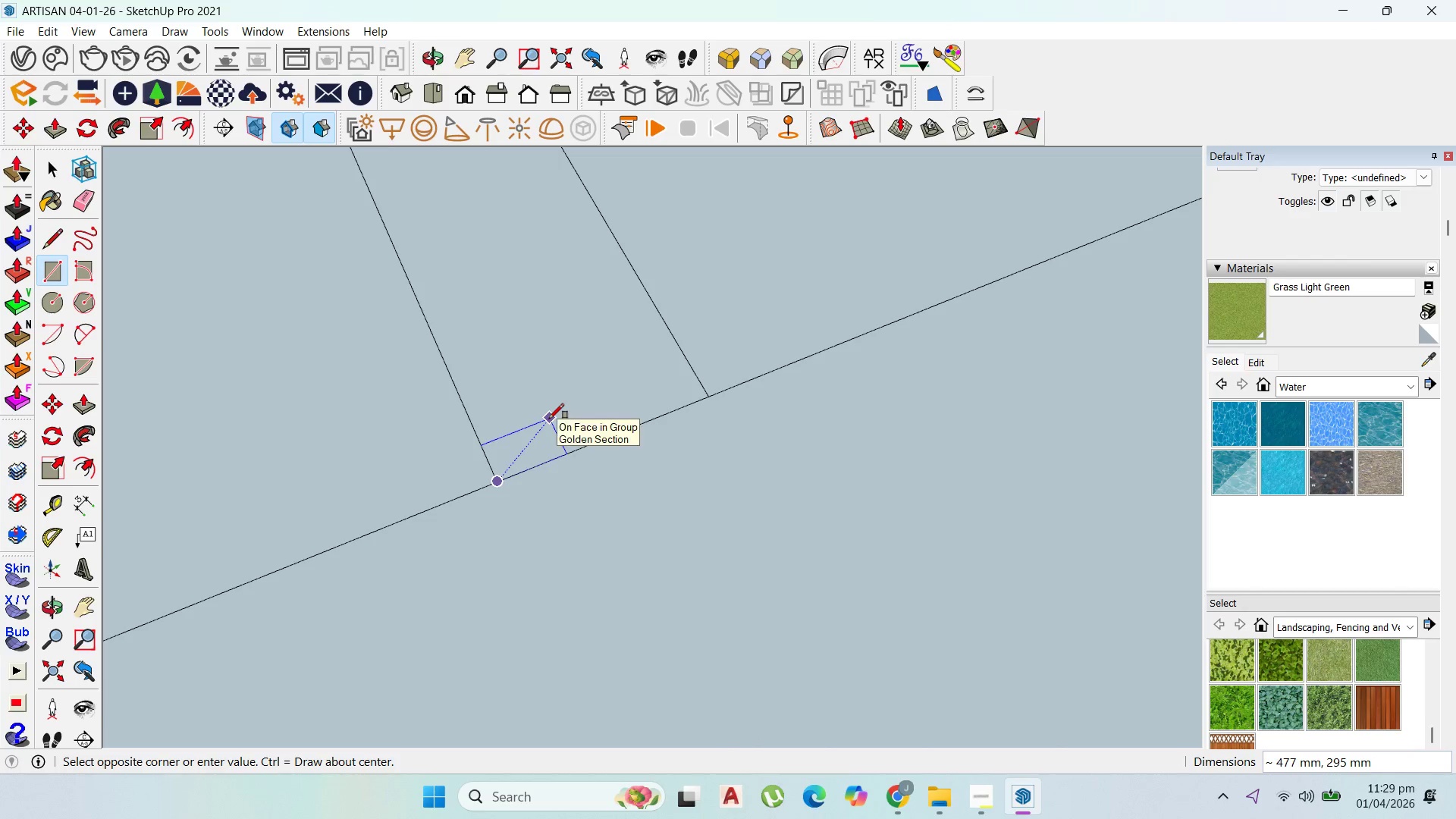 
type(2)
key(Backspace)
type(100,200)
 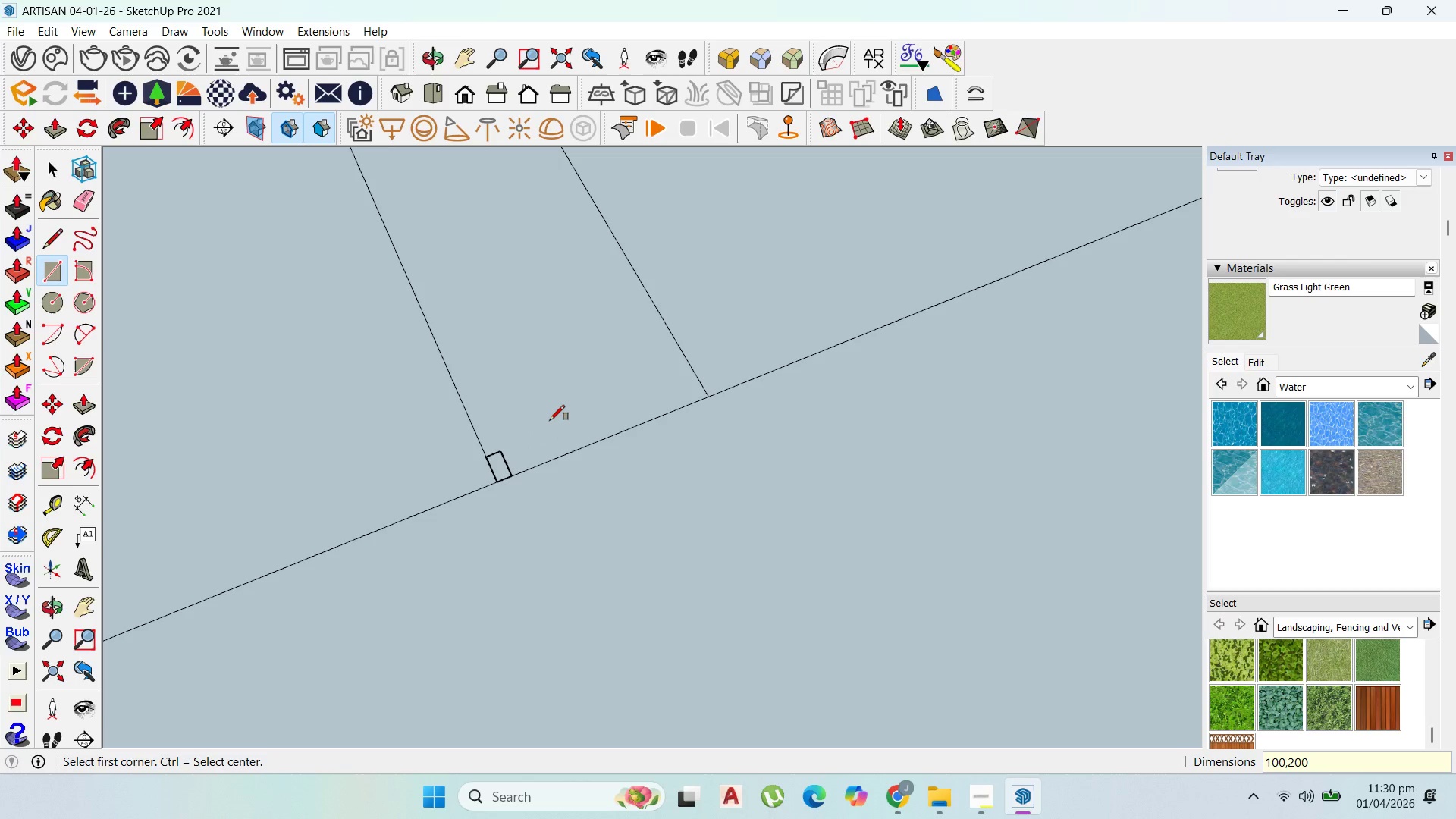 
key(Enter)
 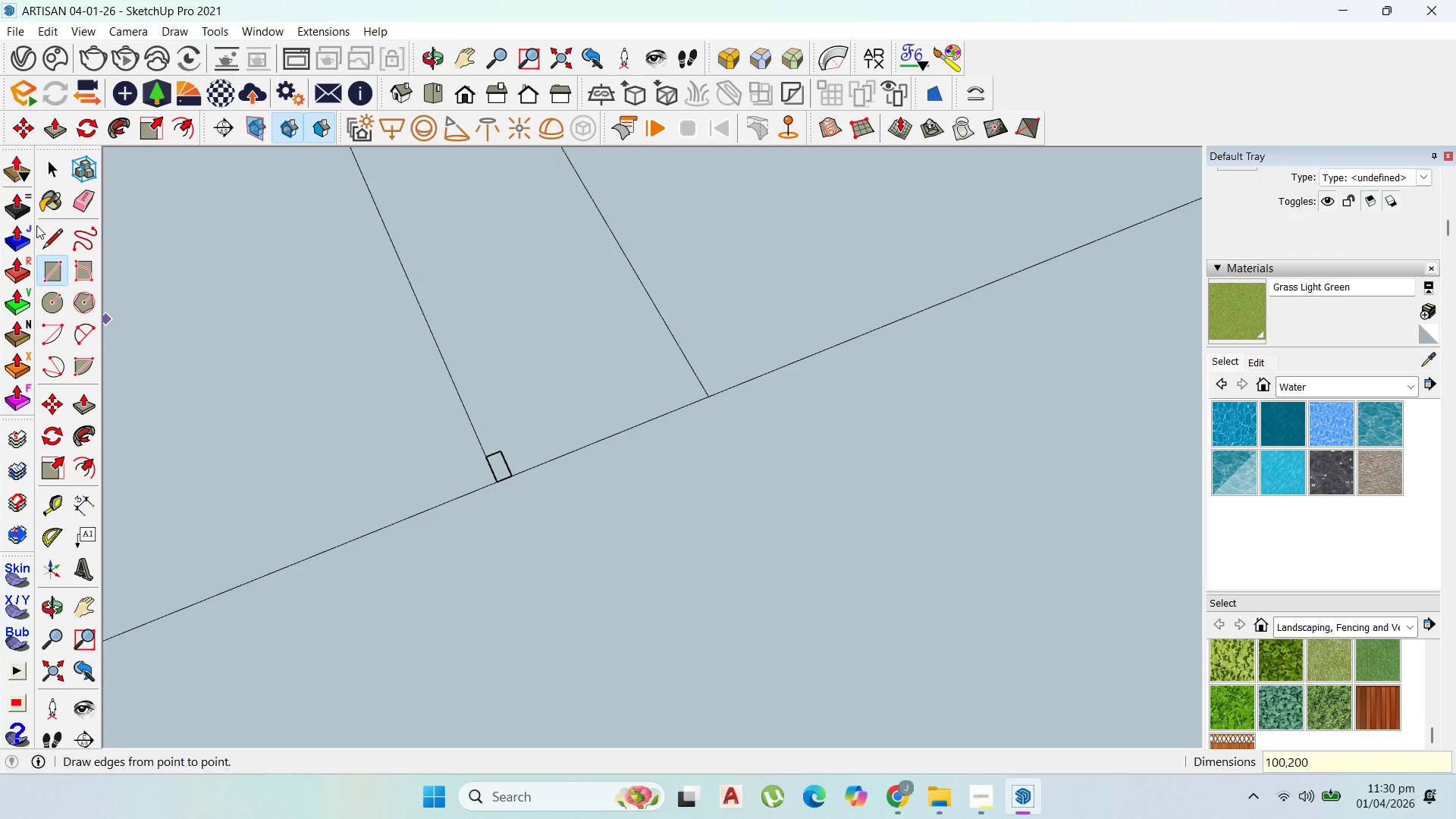 
left_click([55, 177])
 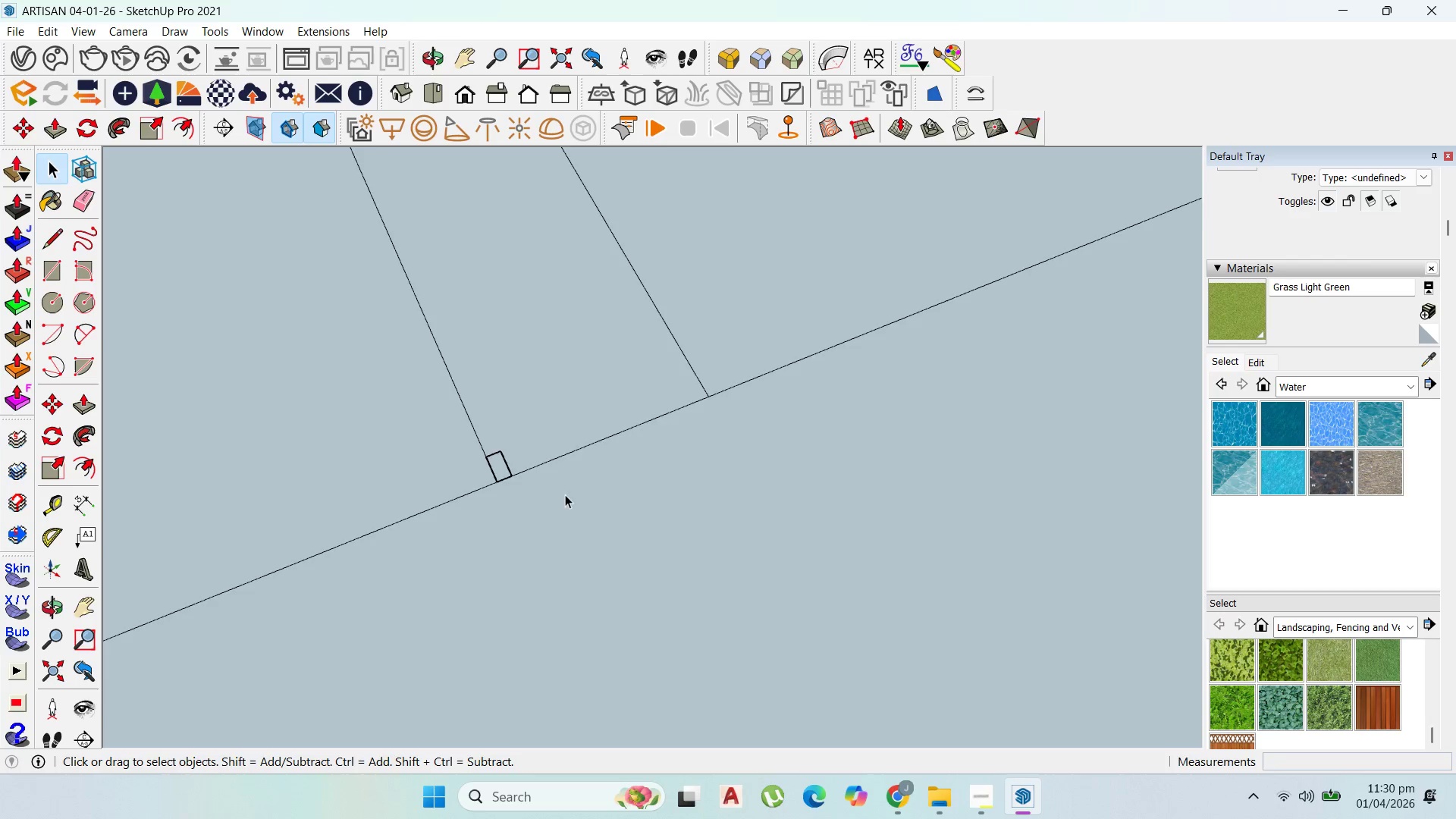 
scroll: coordinate [608, 539], scroll_direction: up, amount: 4.0
 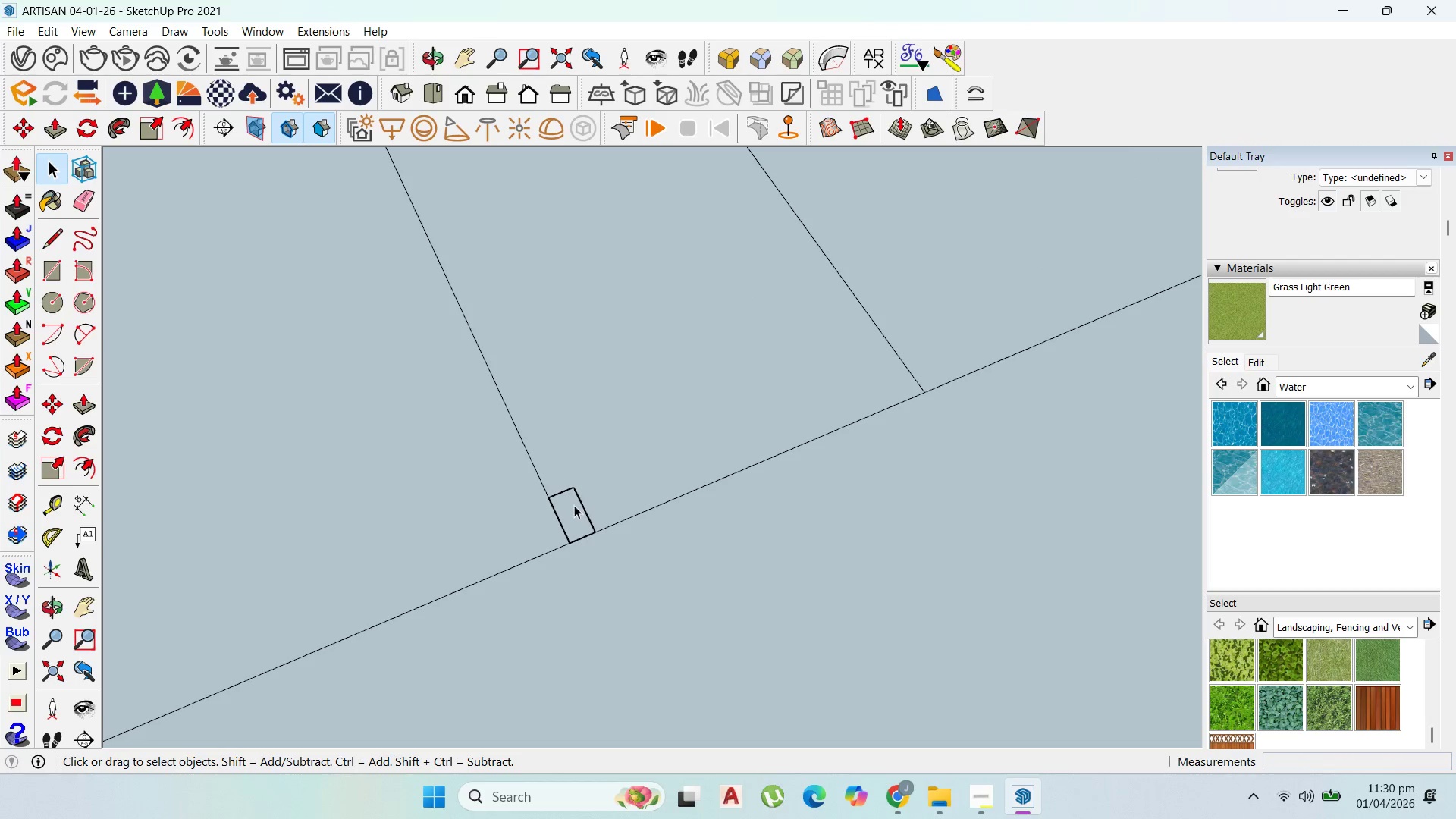 
double_click([574, 505])
 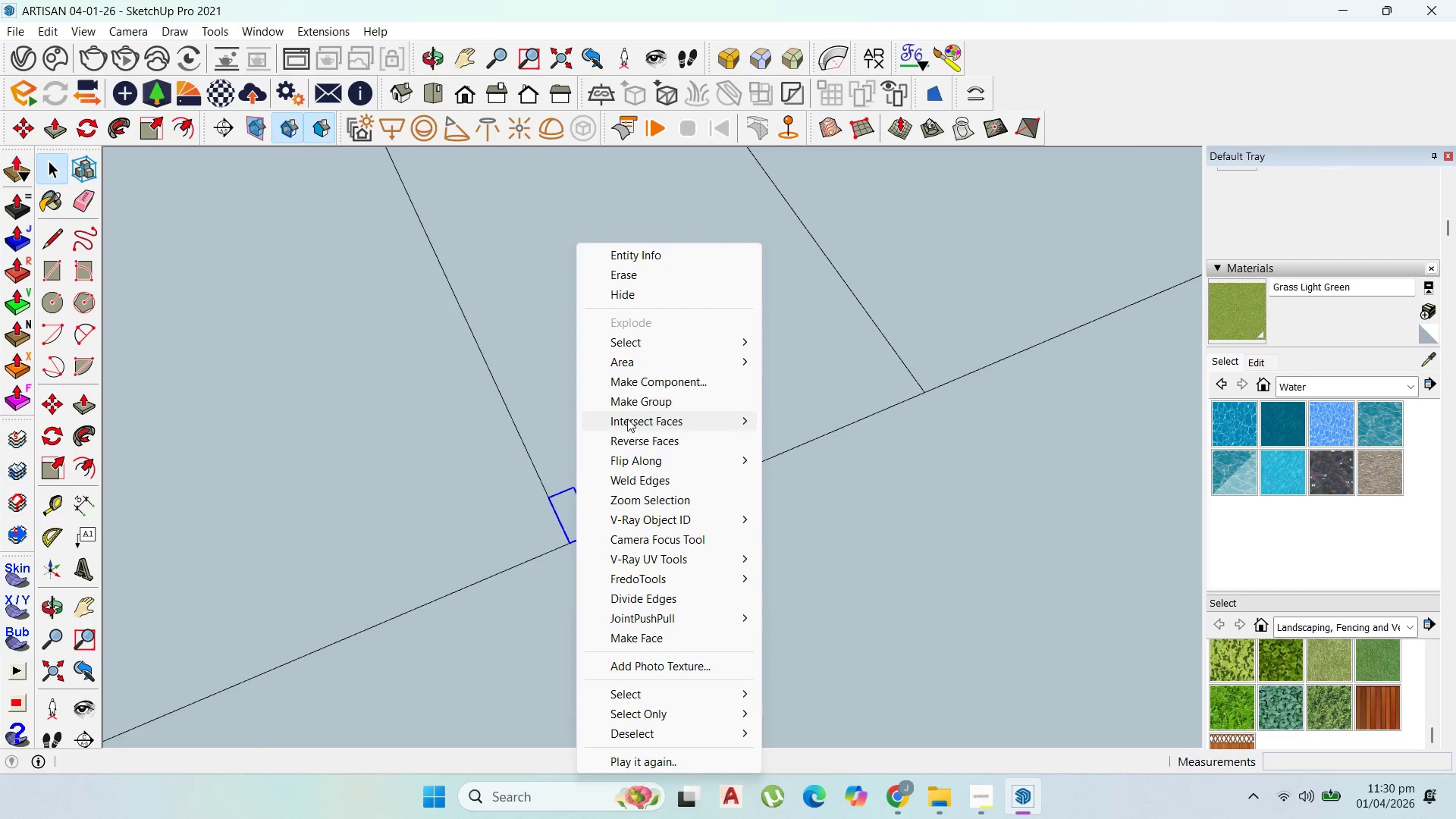 
left_click([643, 398])
 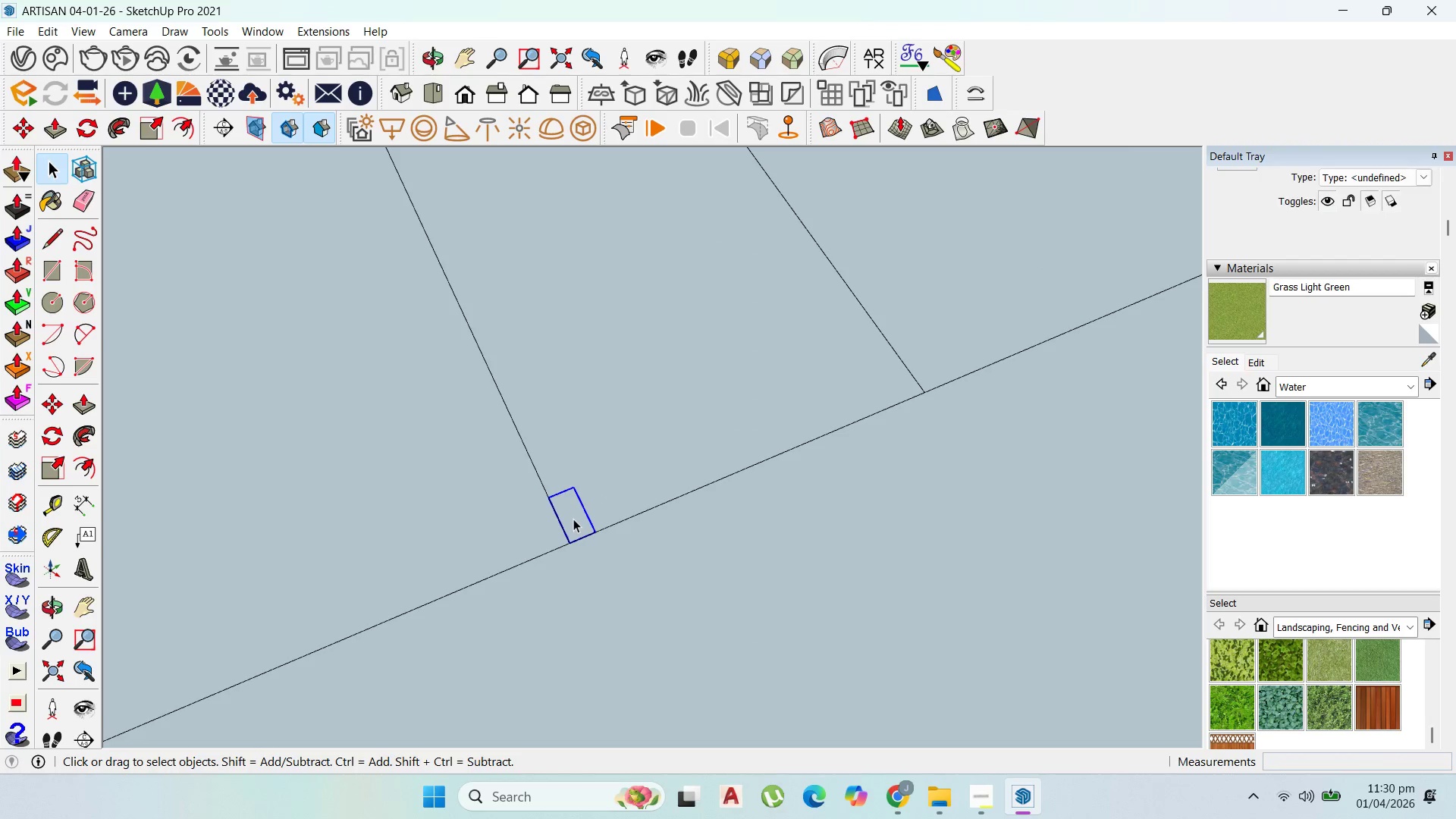 
double_click([573, 519])
 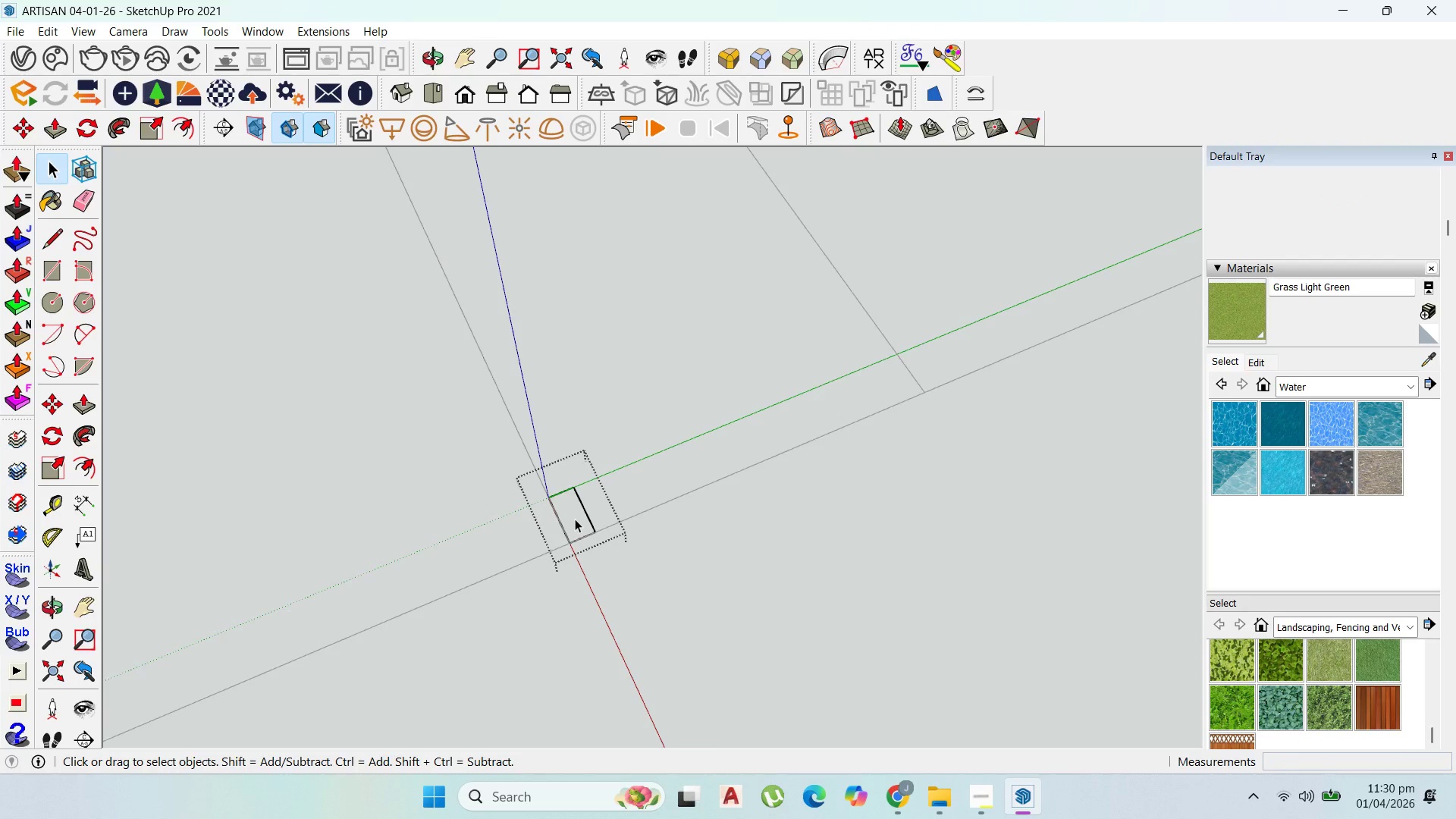 
key(P)
 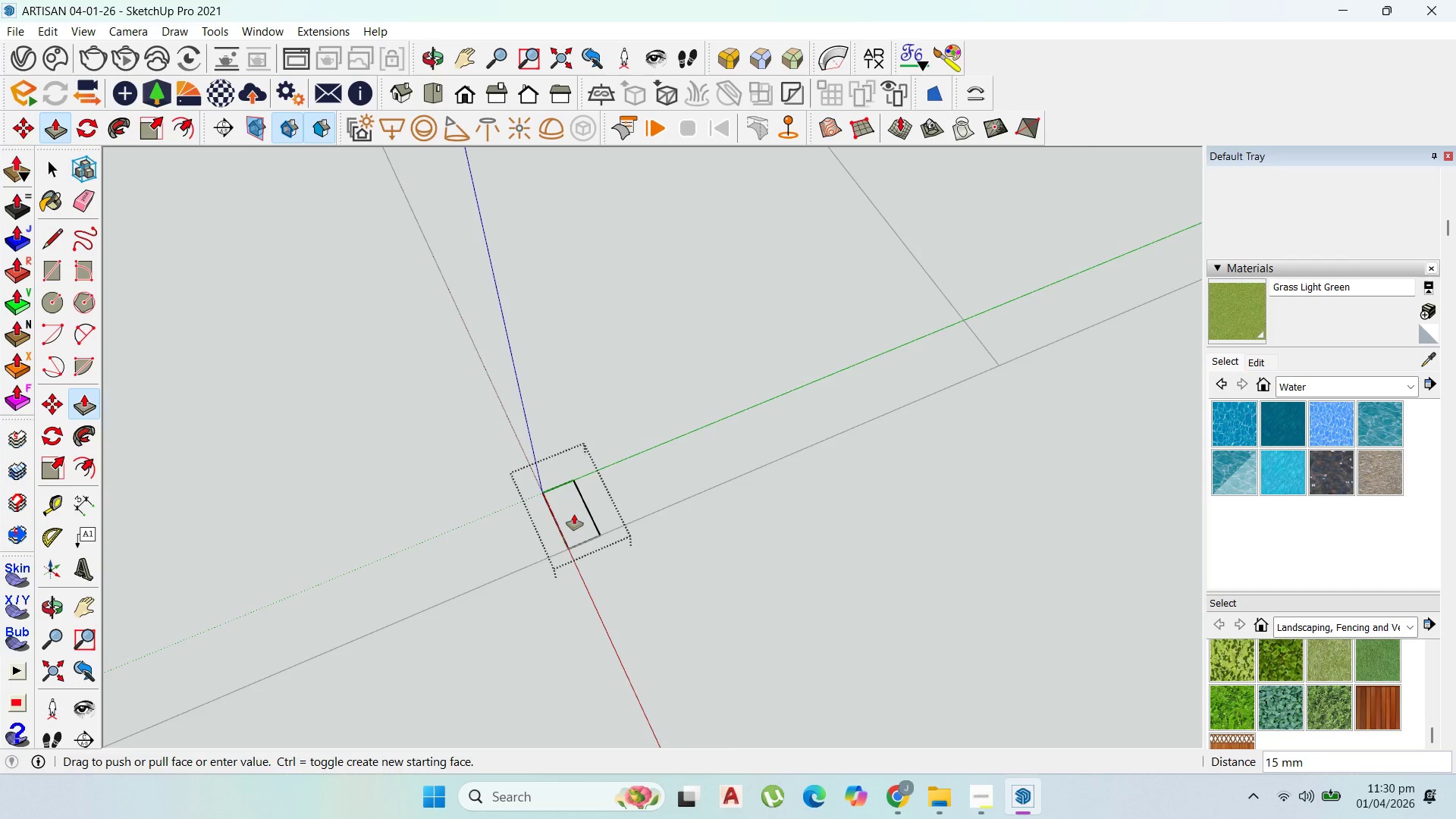 
scroll: coordinate [575, 519], scroll_direction: up, amount: 2.0
 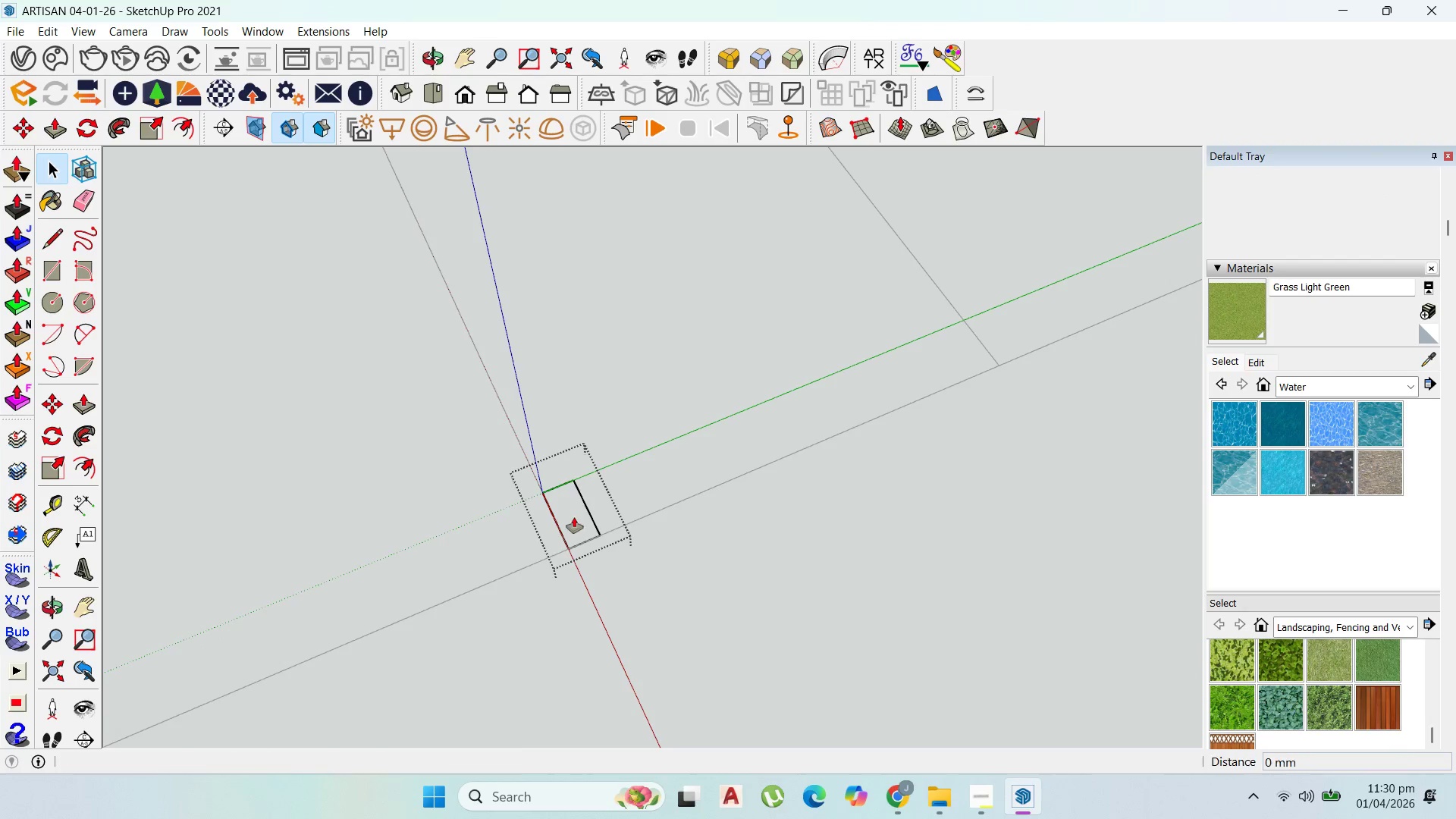 
left_click_drag(start_coordinate=[574, 517], to_coordinate=[582, 504])
 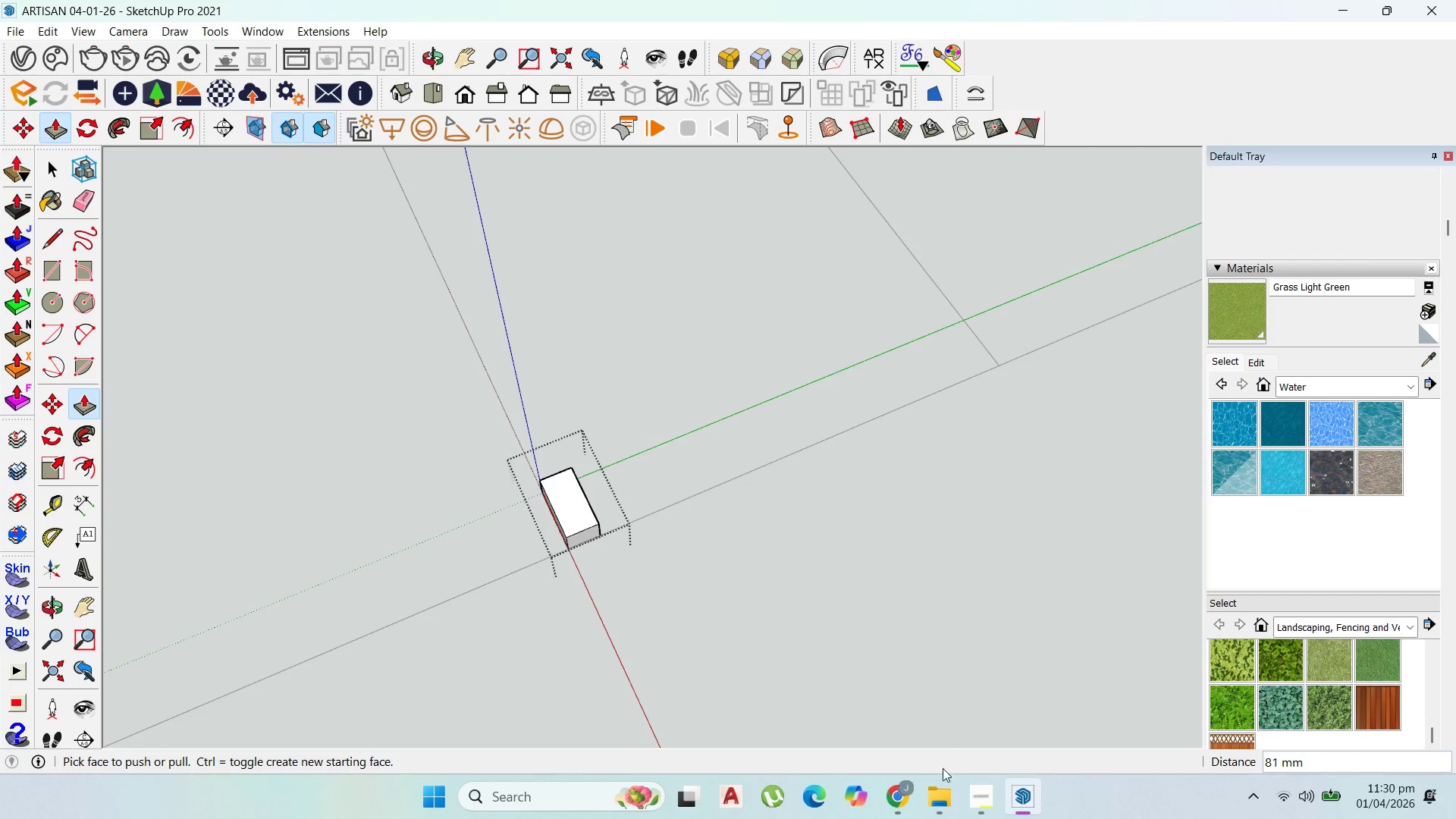 
key(Control+Z)
 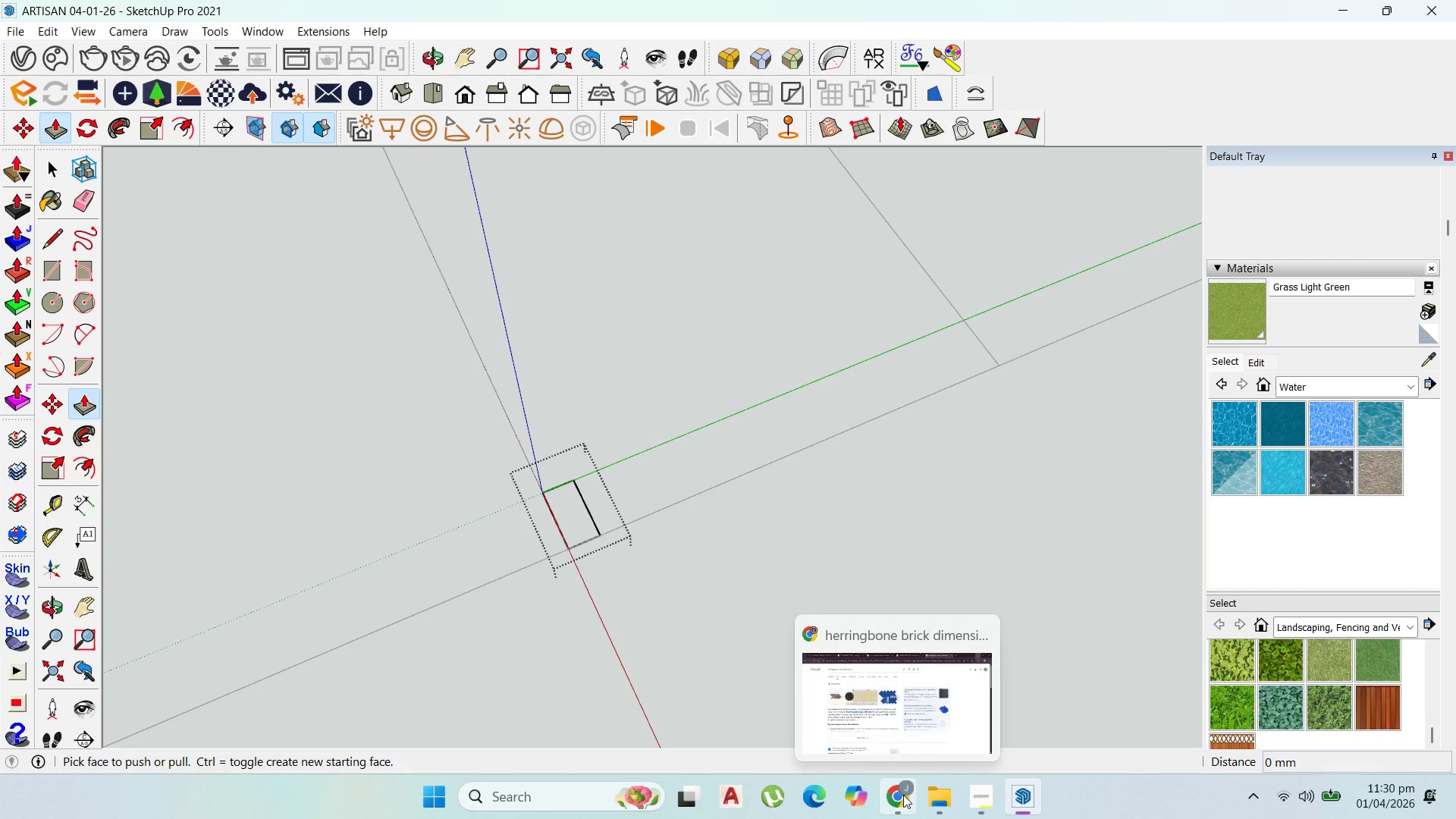 
left_click([903, 795])
 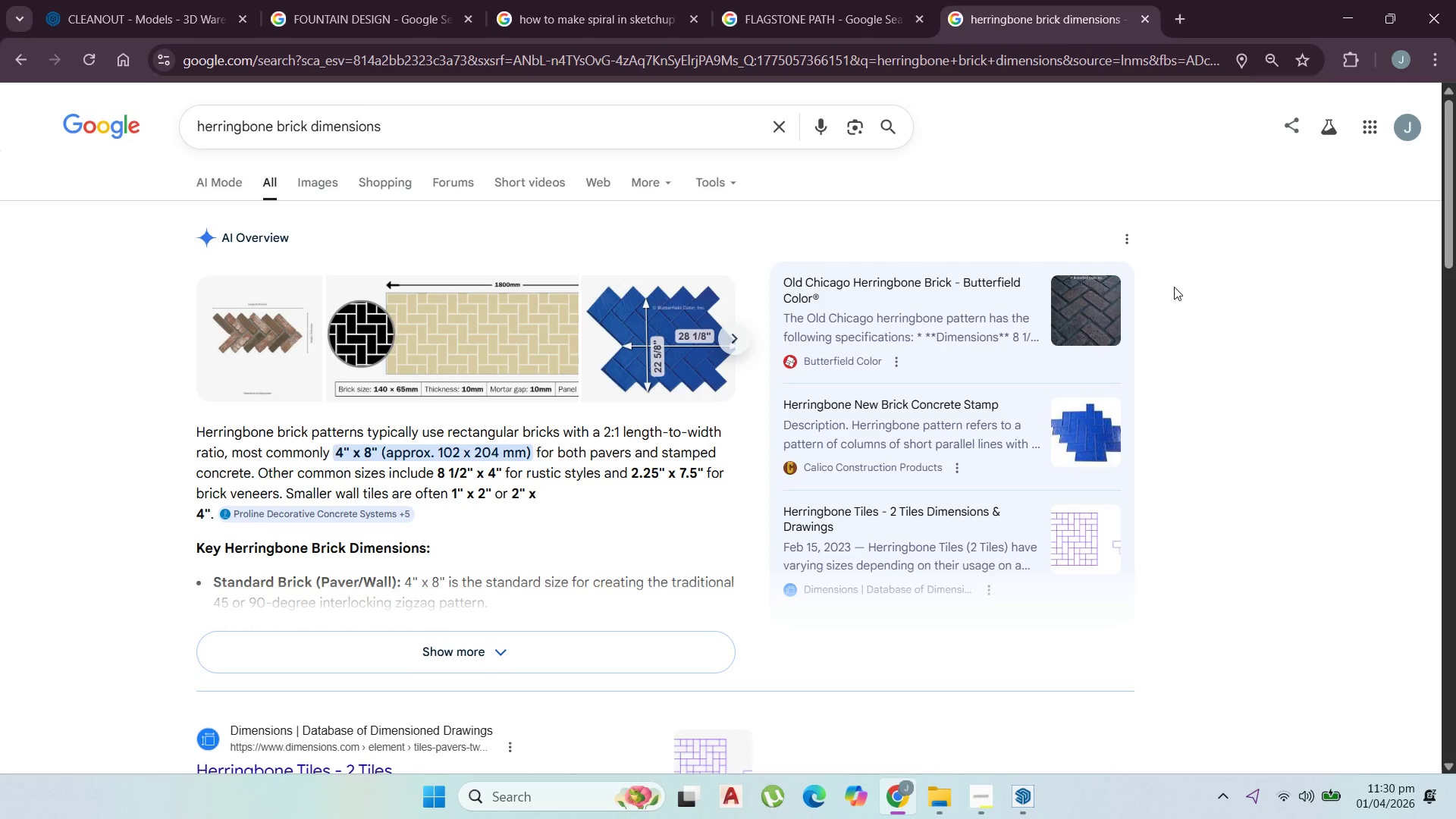 
wait(8.03)
 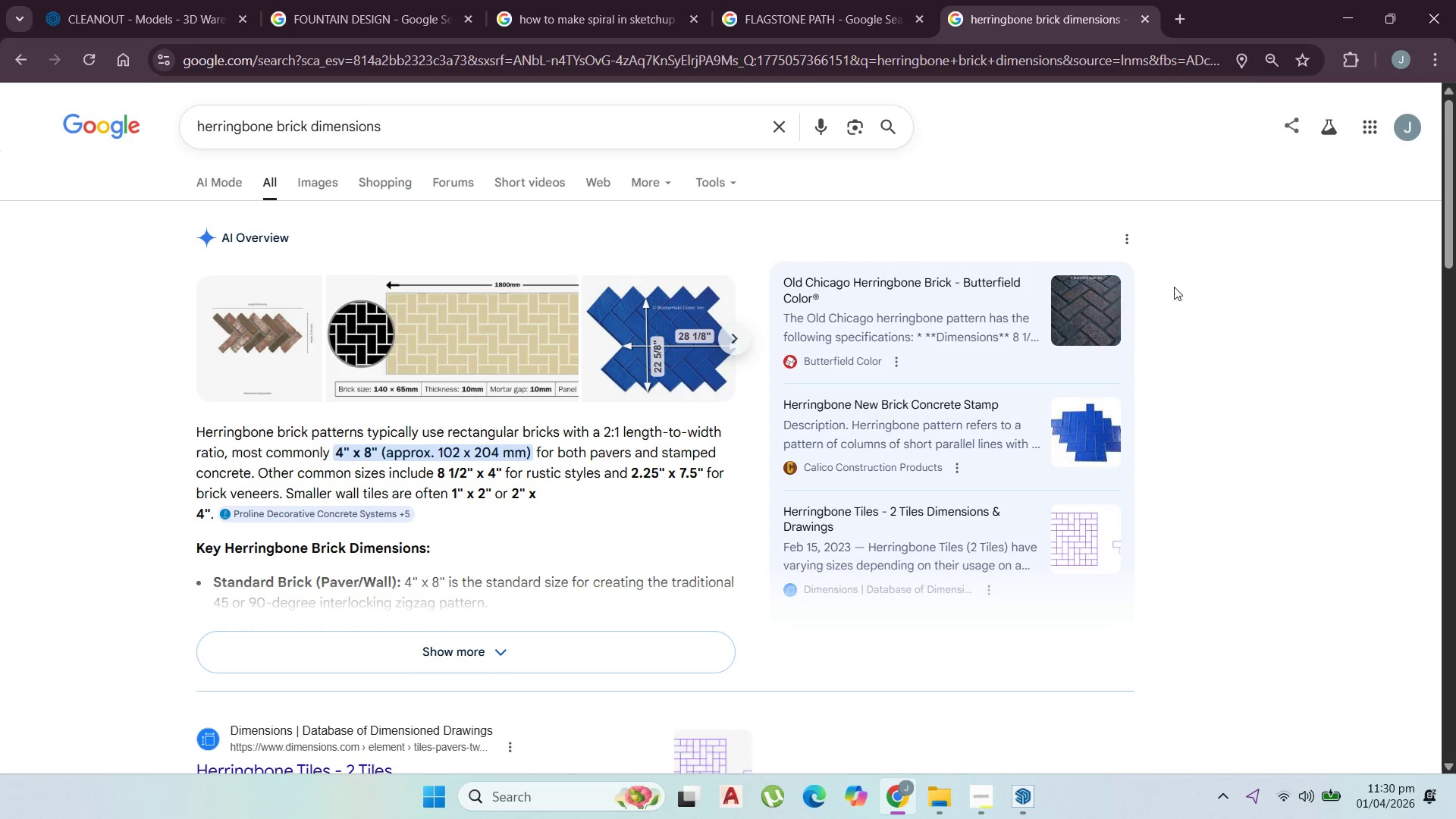 
left_click([1360, 19])
 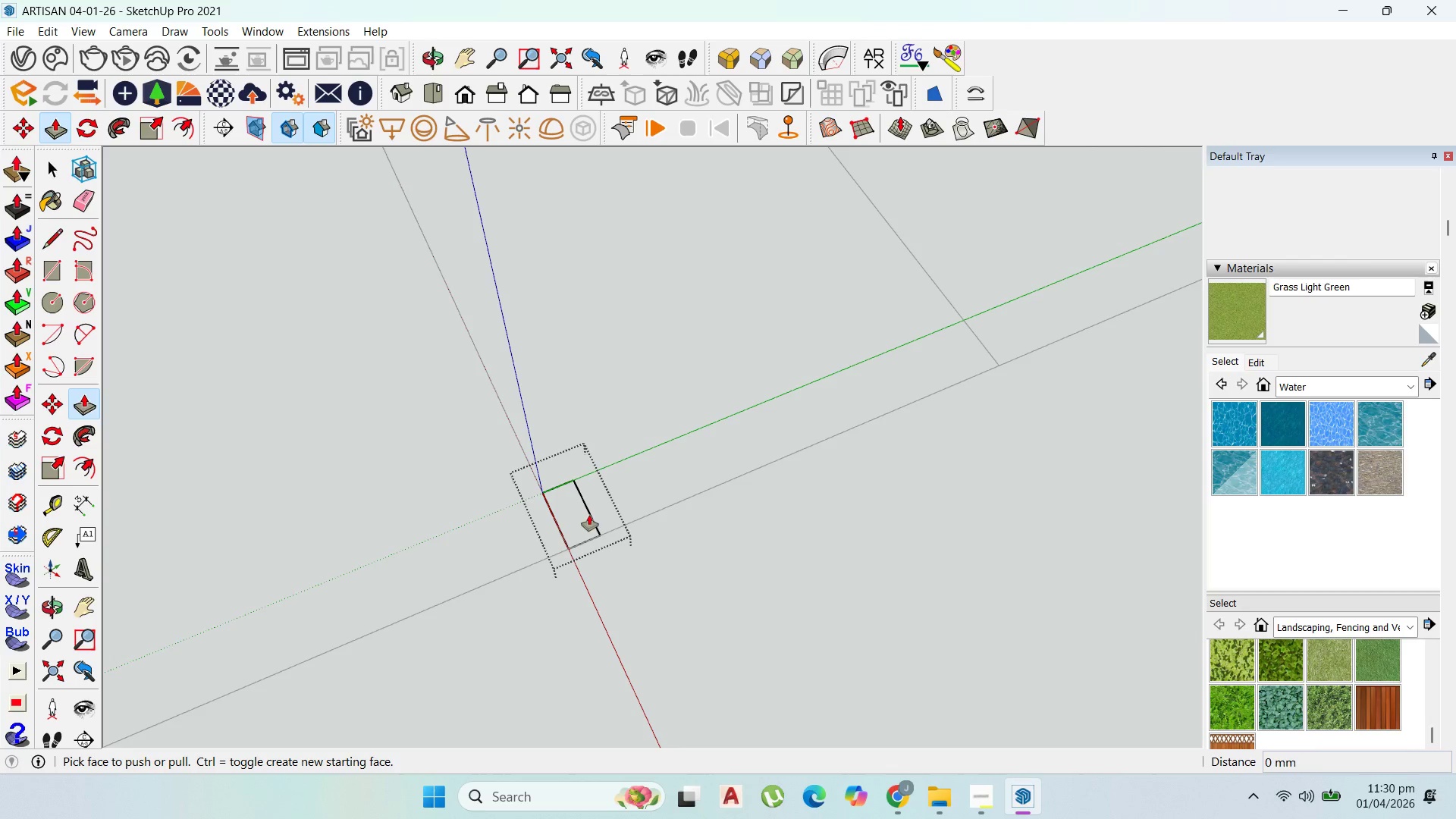 
left_click_drag(start_coordinate=[586, 519], to_coordinate=[594, 511])
 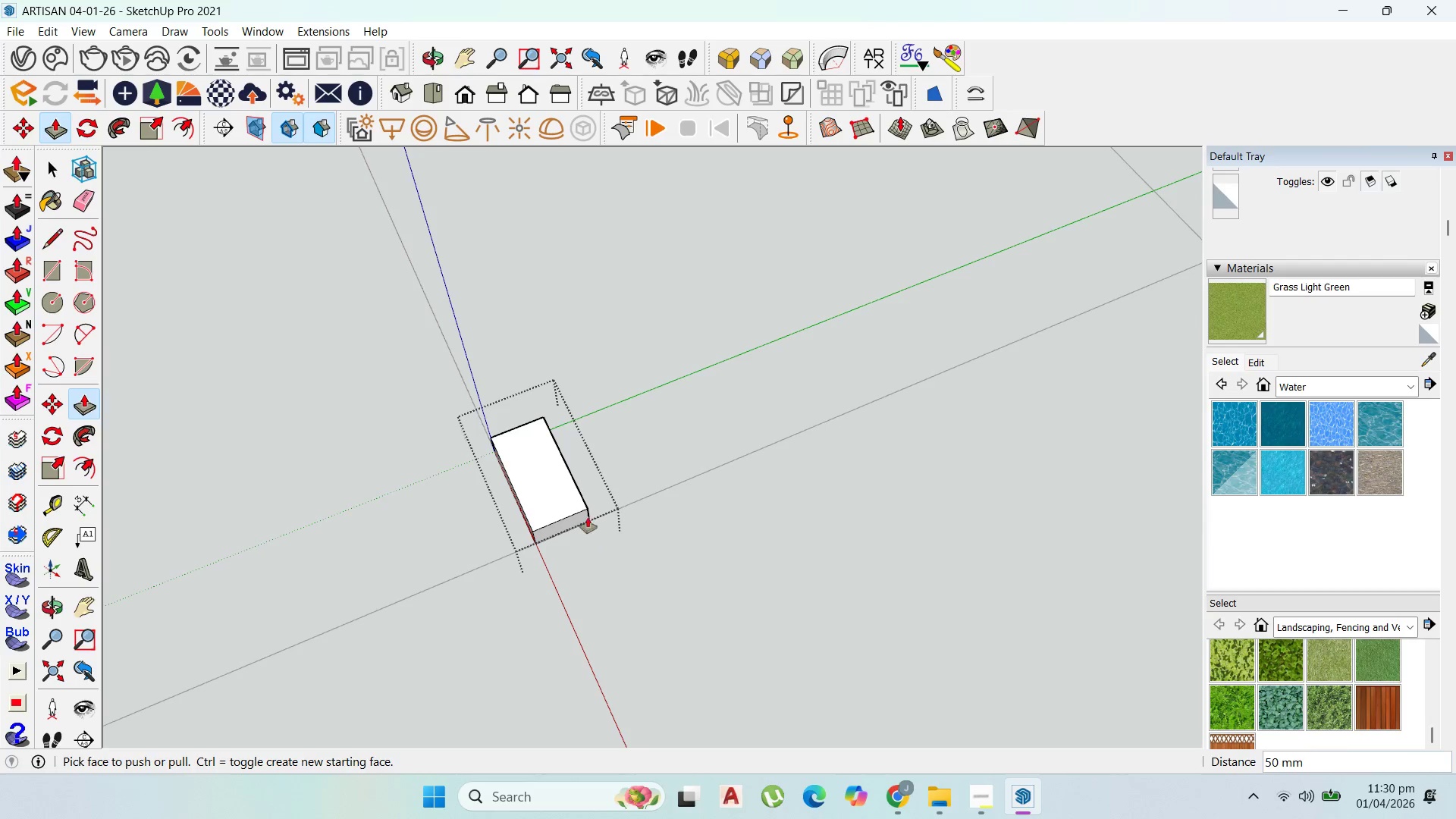 
type(50)
 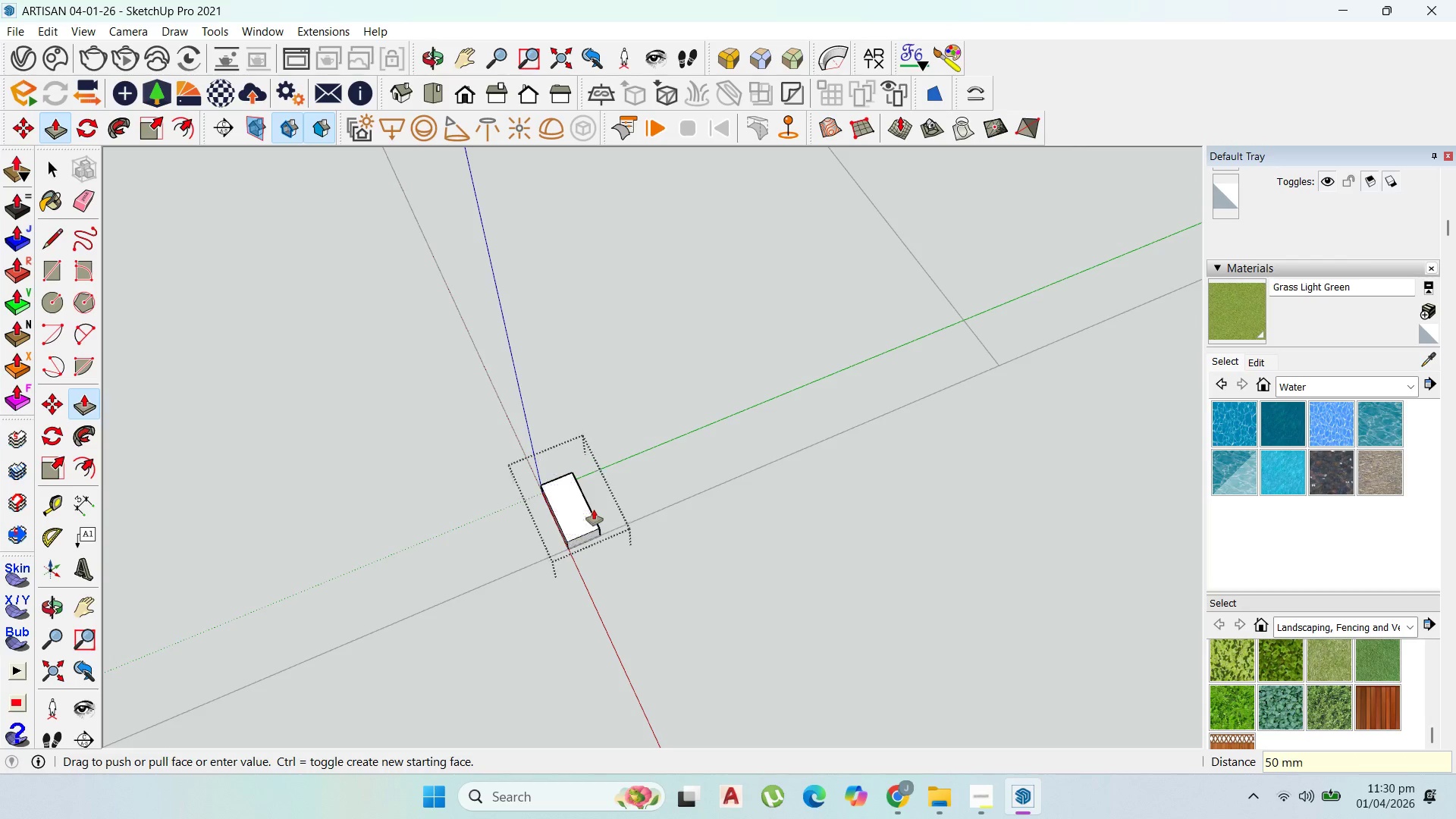 
key(Enter)
 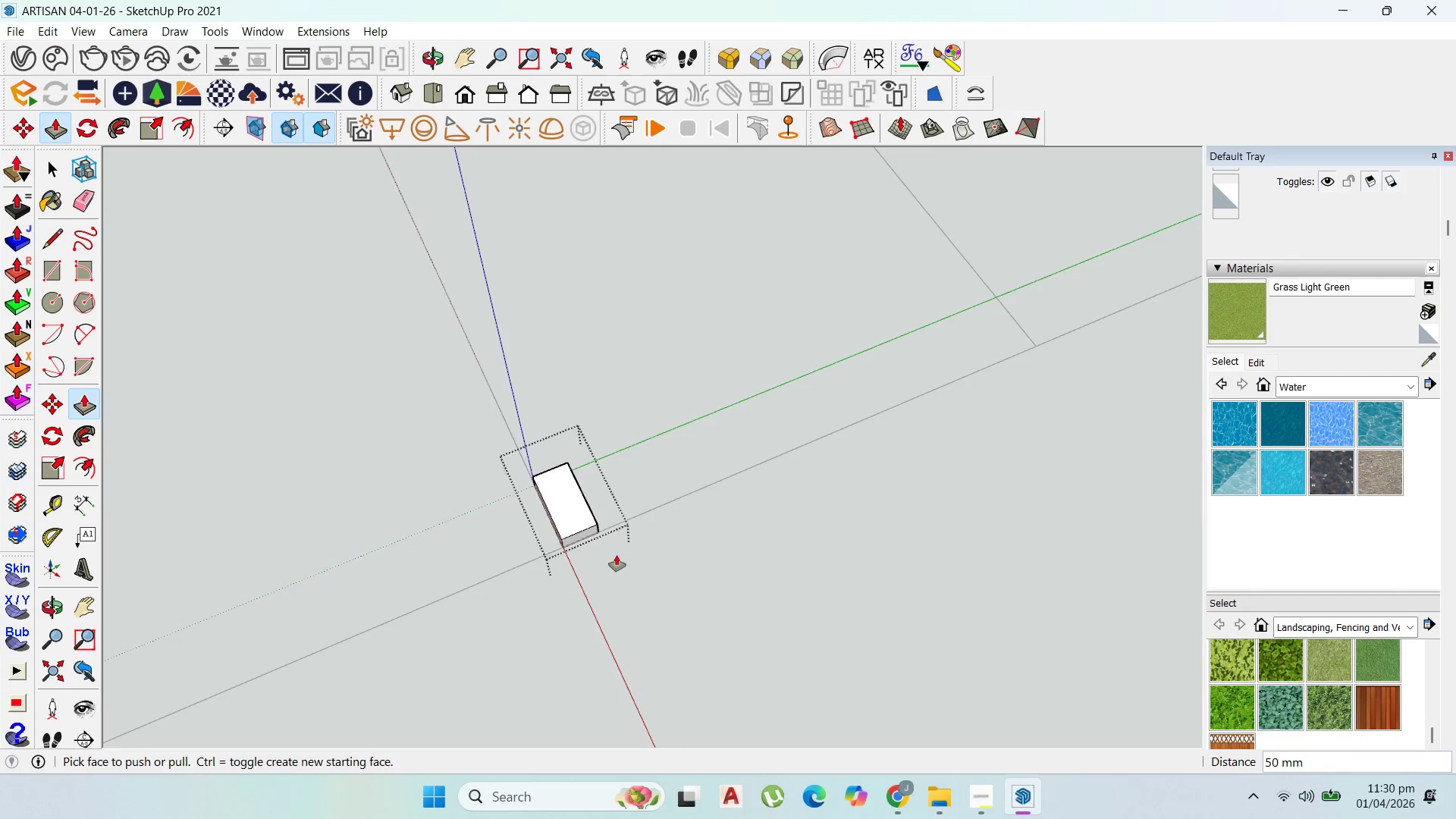 
scroll: coordinate [576, 500], scroll_direction: up, amount: 7.0
 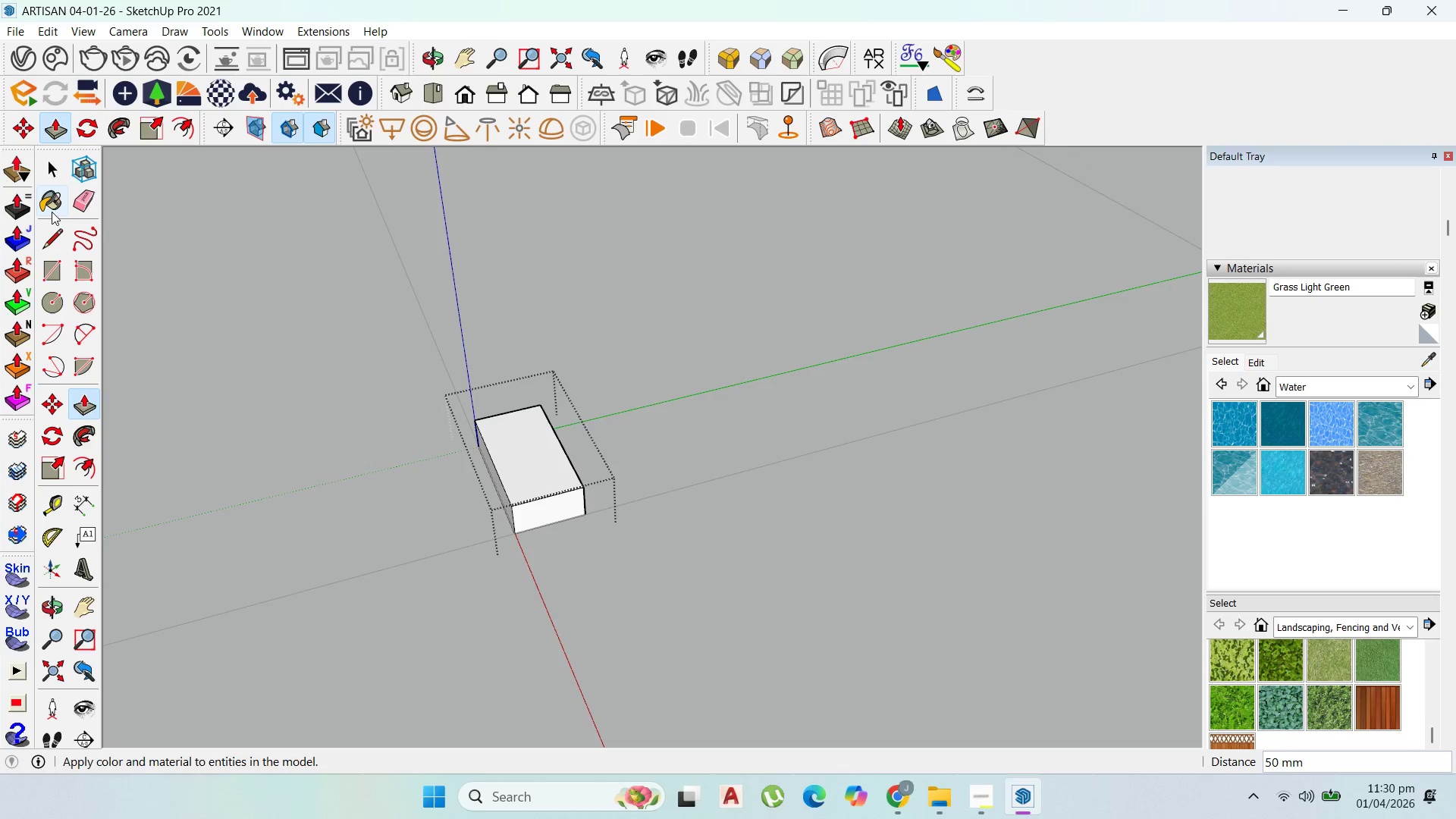 
left_click([47, 165])
 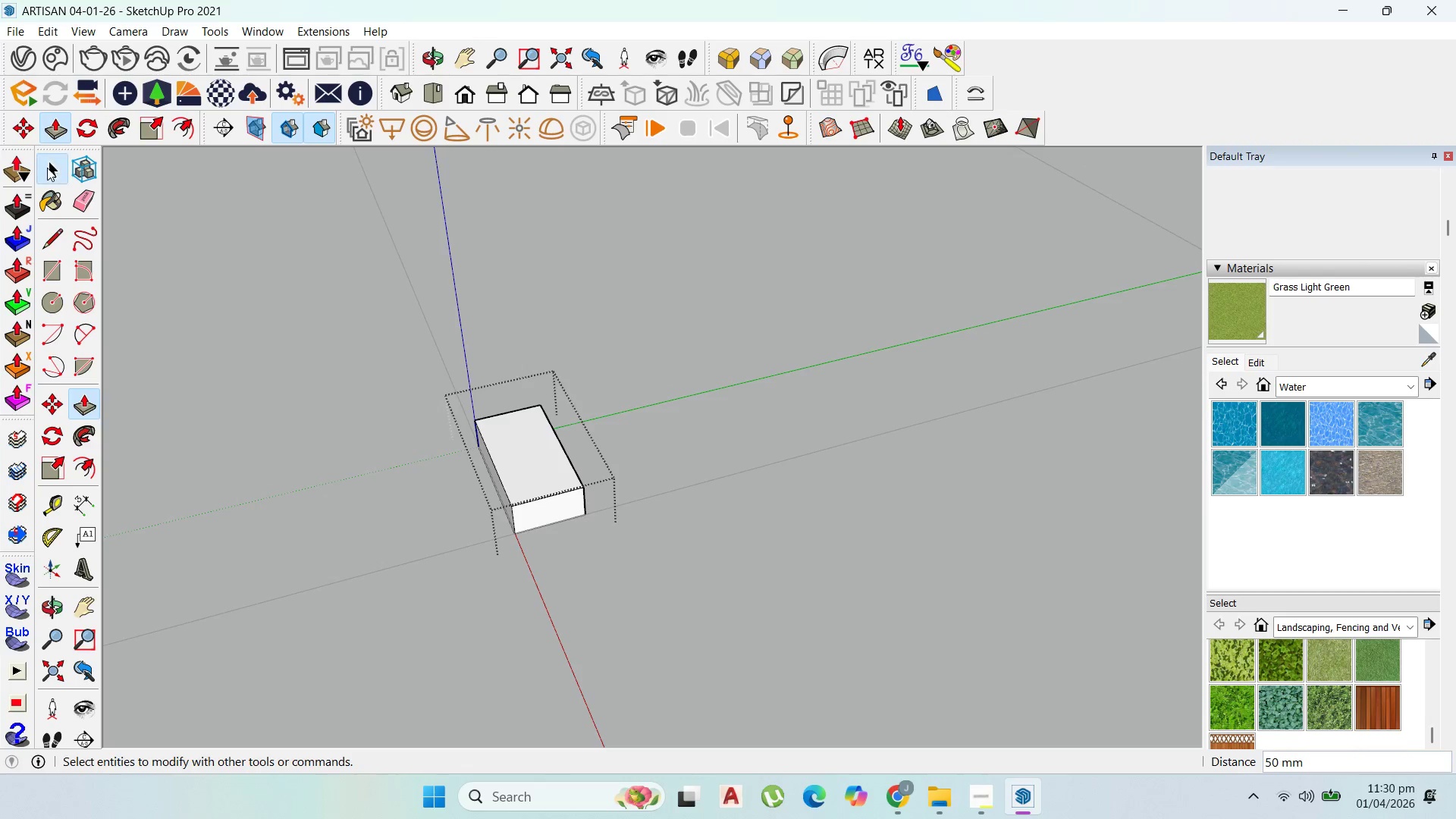 
key(Escape)
 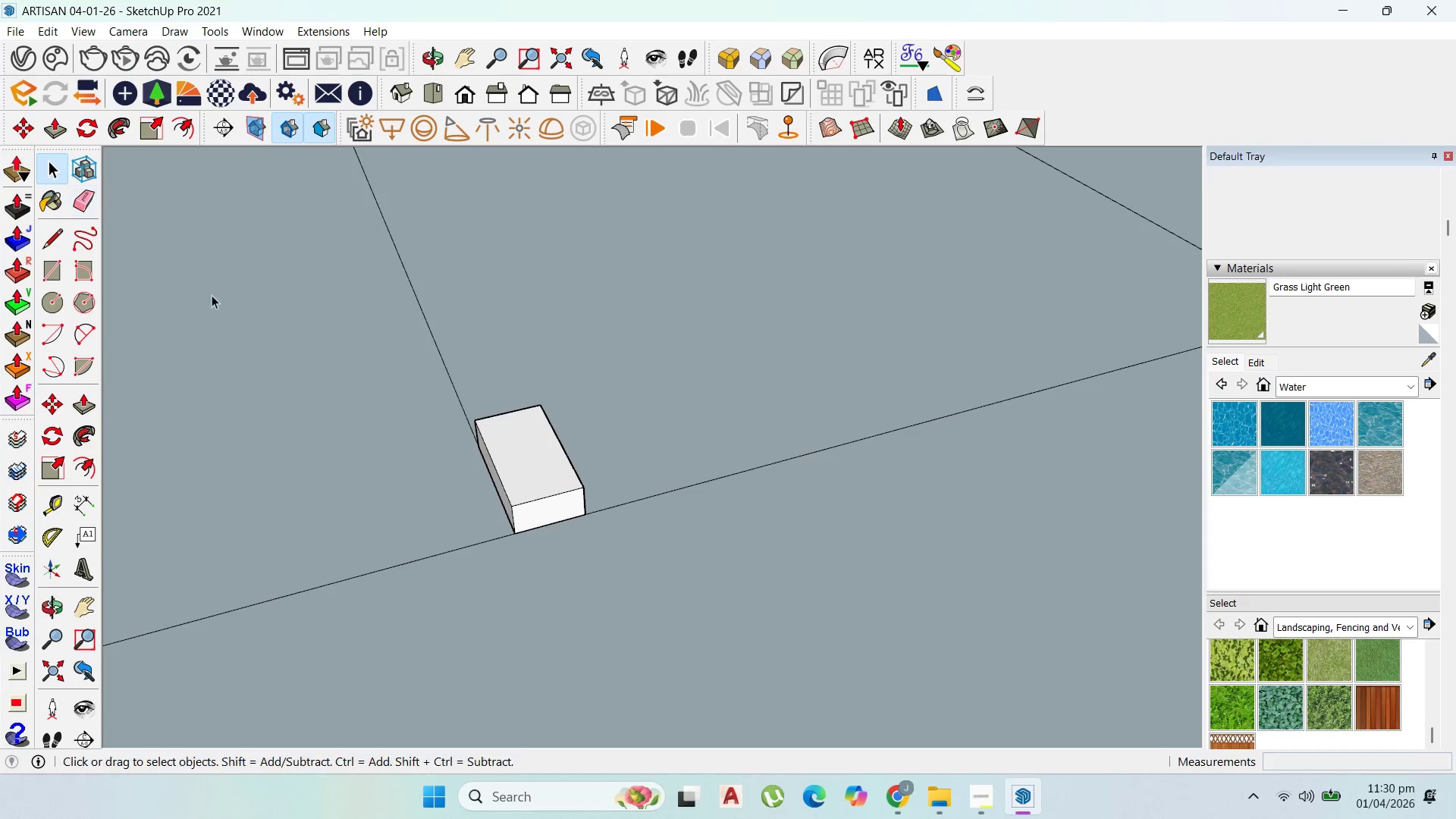 
key(Escape)
 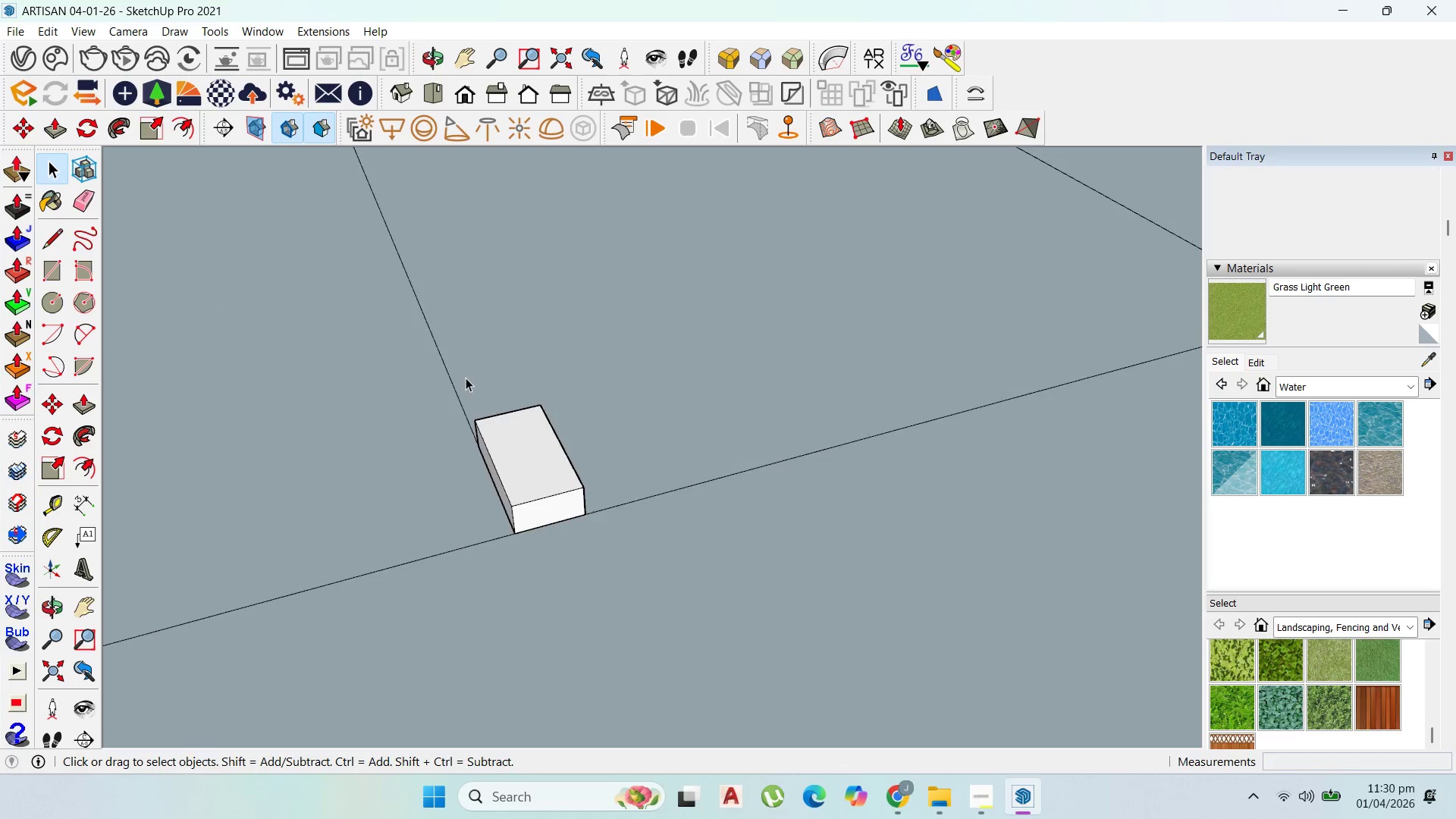 
scroll: coordinate [535, 410], scroll_direction: down, amount: 4.0
 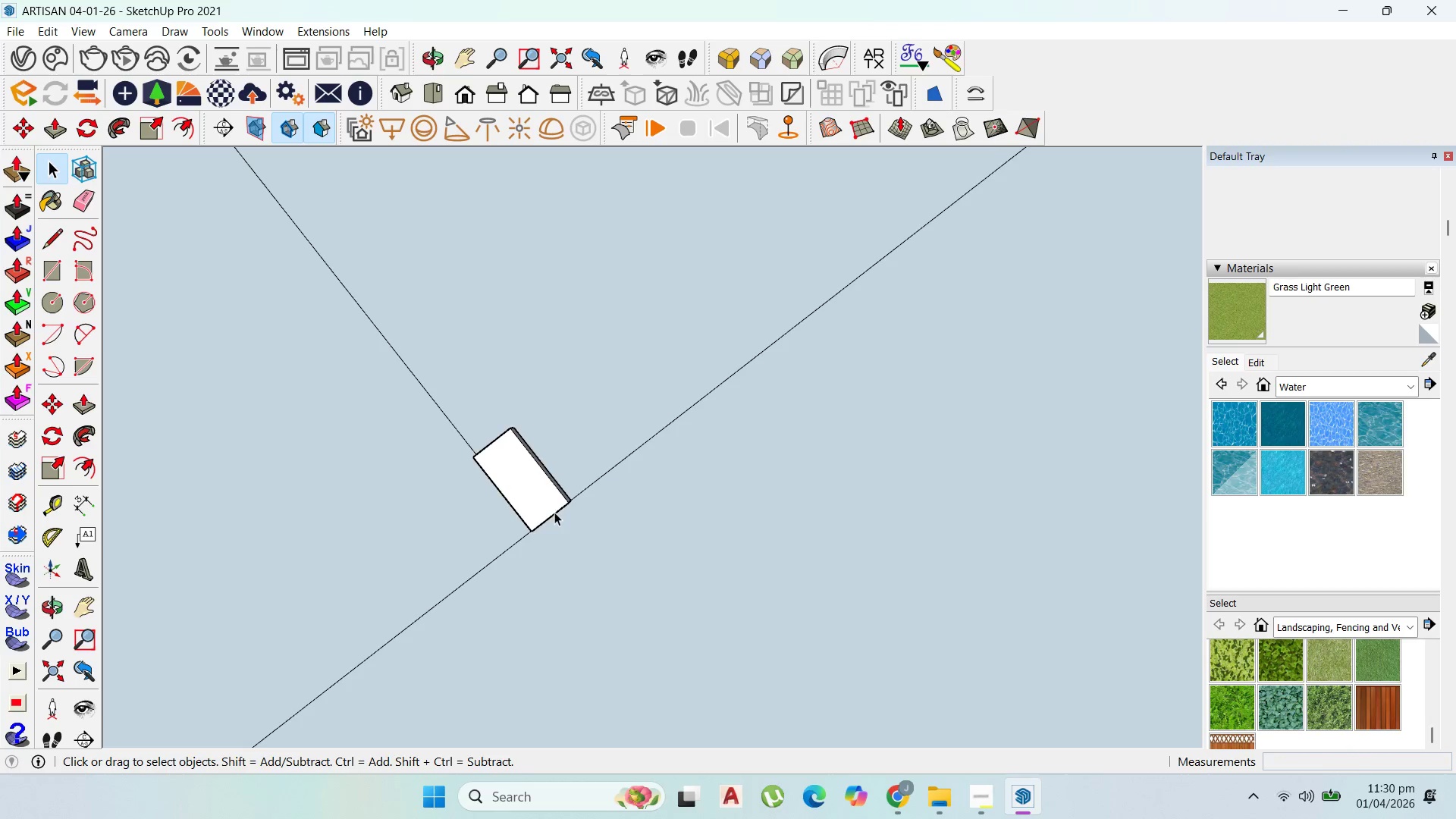 
double_click([537, 491])
 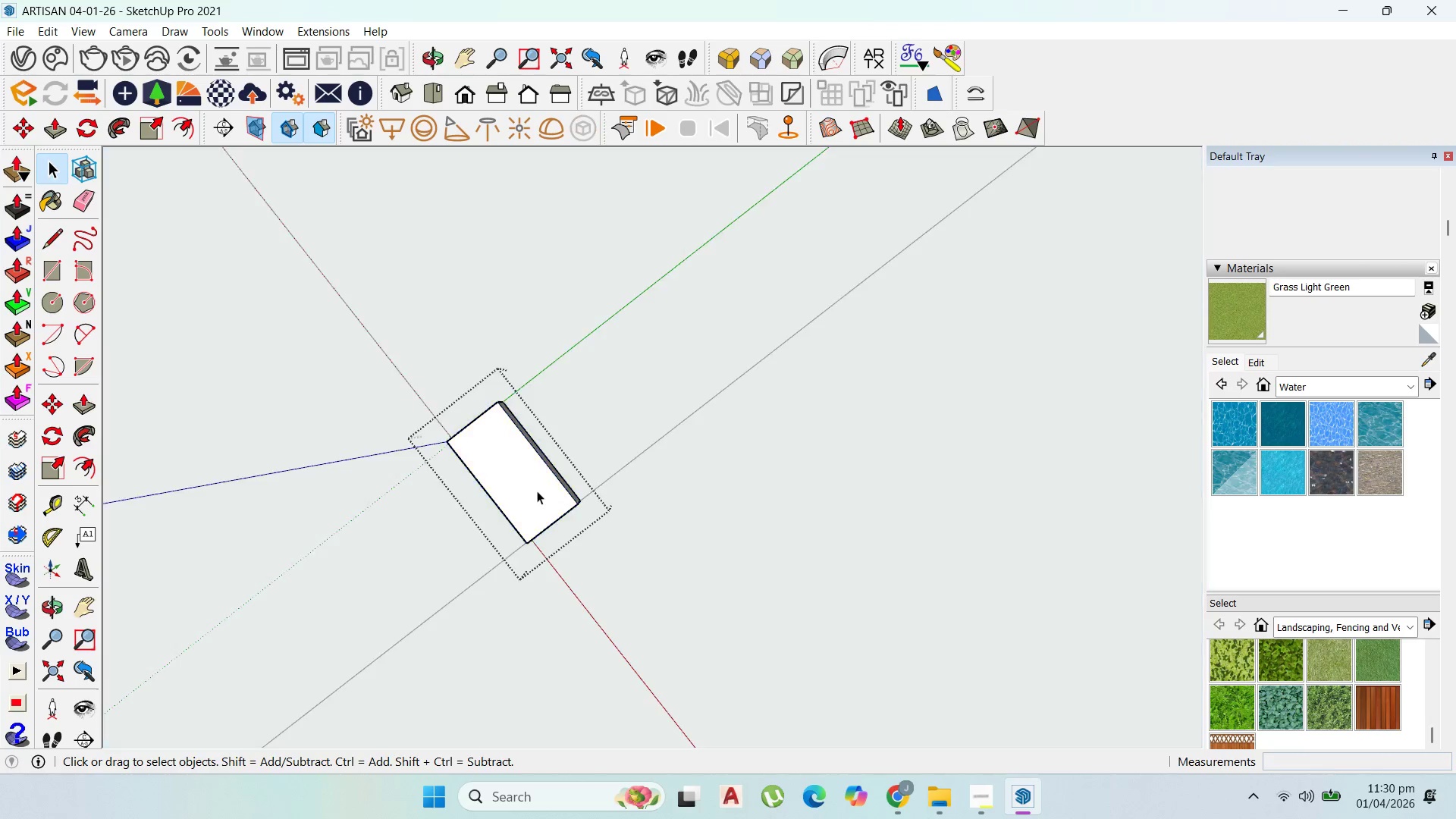 
scroll: coordinate [539, 499], scroll_direction: up, amount: 3.0
 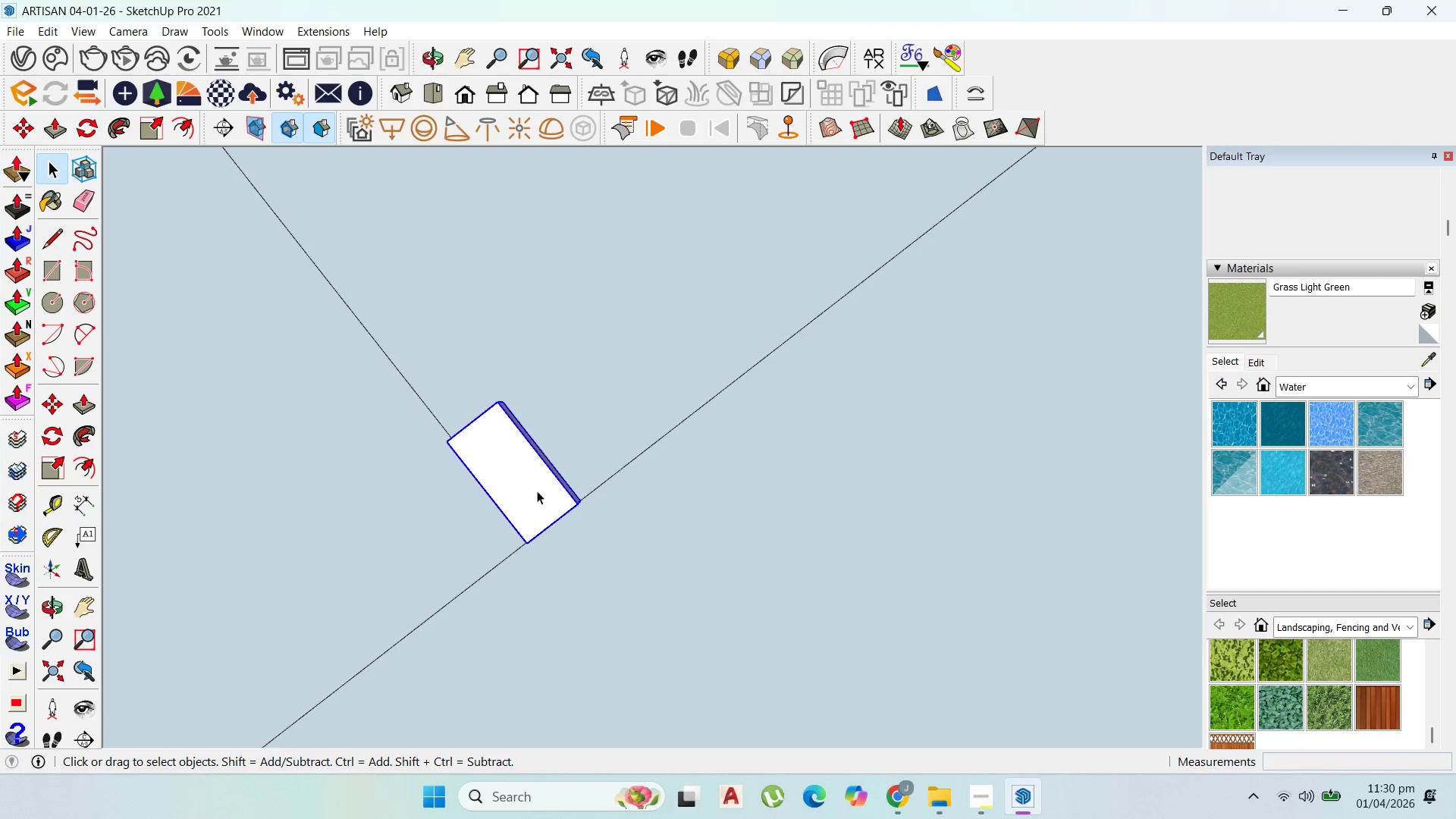 
triple_click([537, 491])
 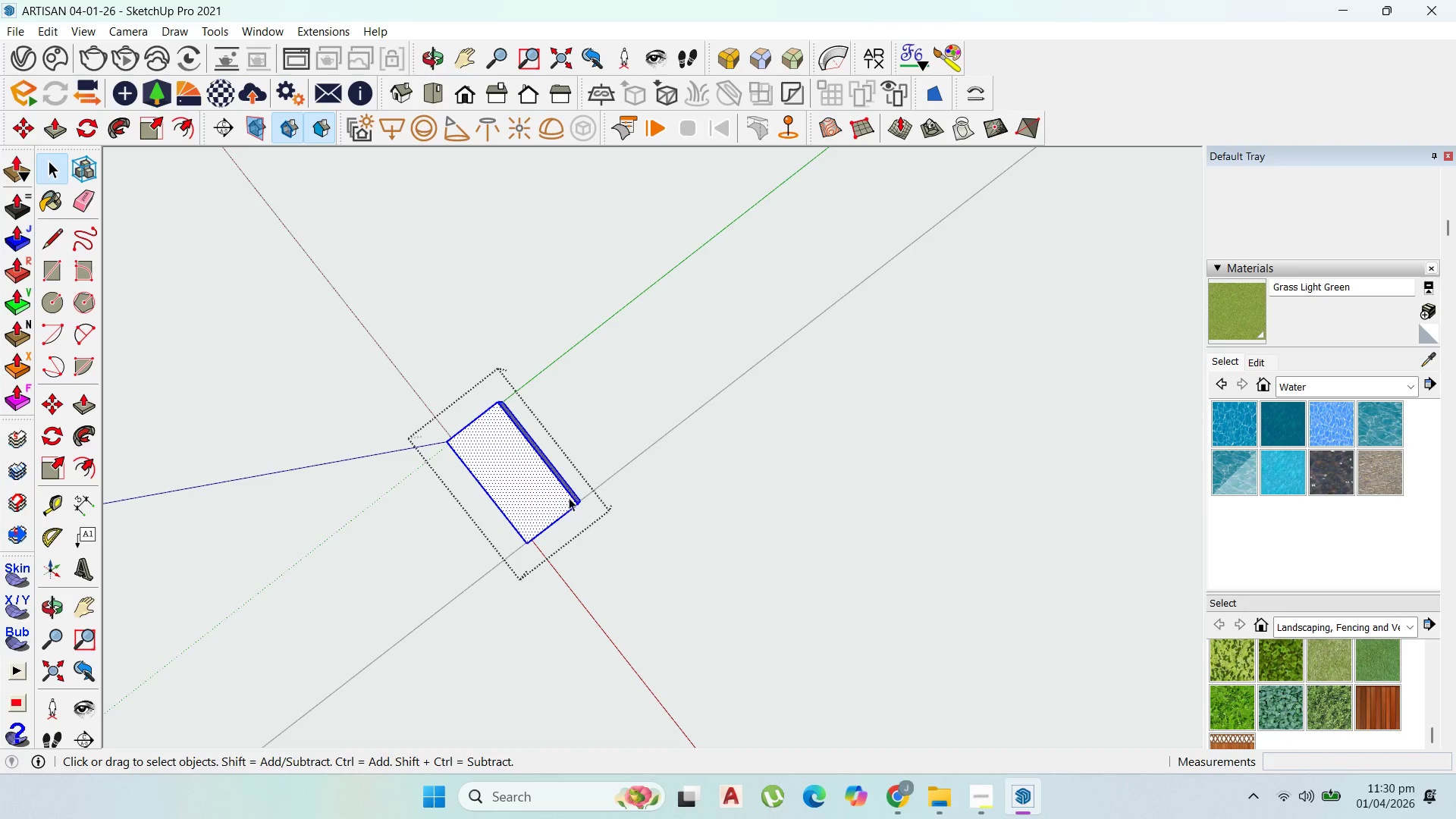 
scroll: coordinate [190, 234], scroll_direction: up, amount: 4.0
 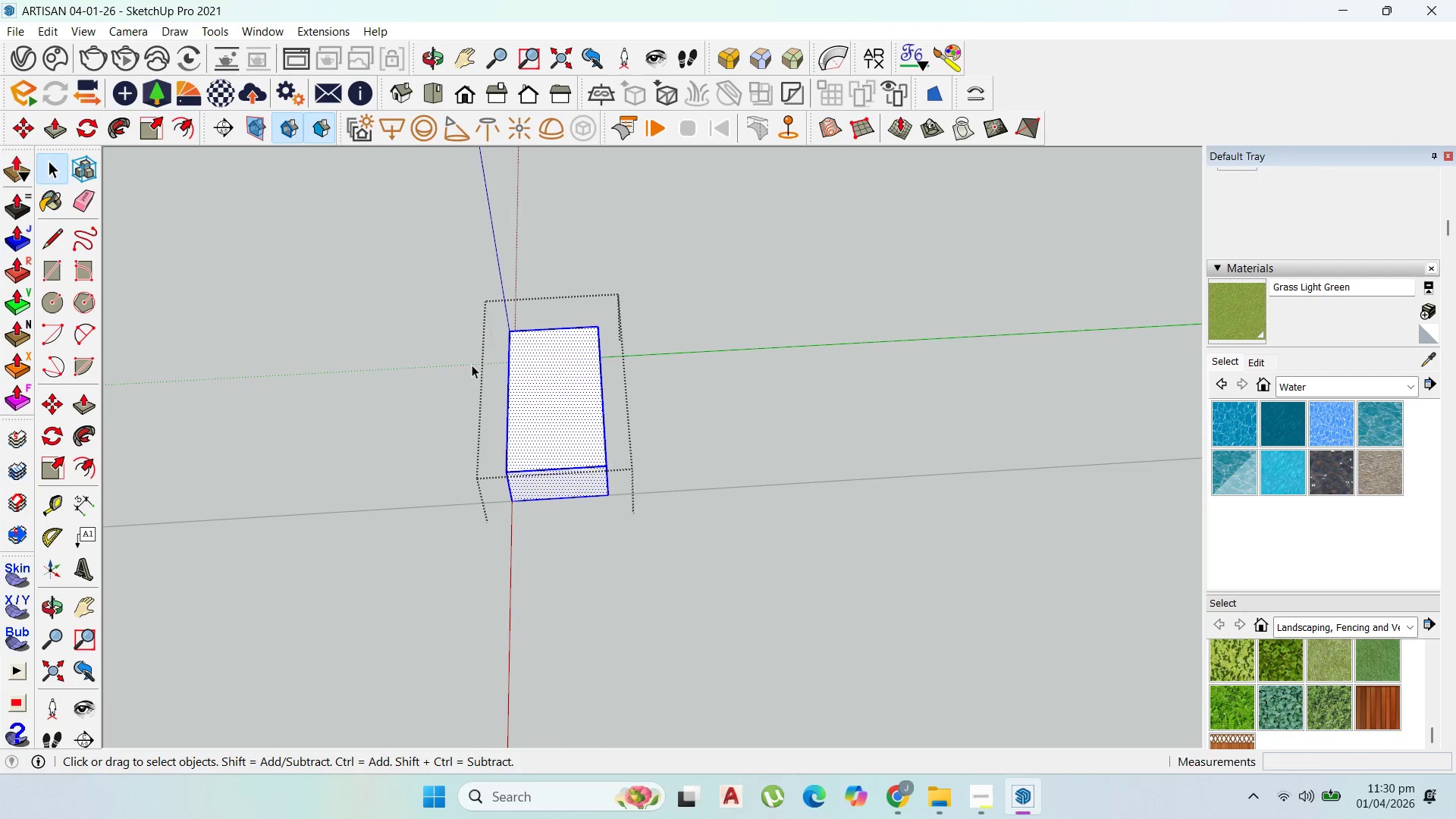 
scroll: coordinate [504, 369], scroll_direction: down, amount: 5.0
 